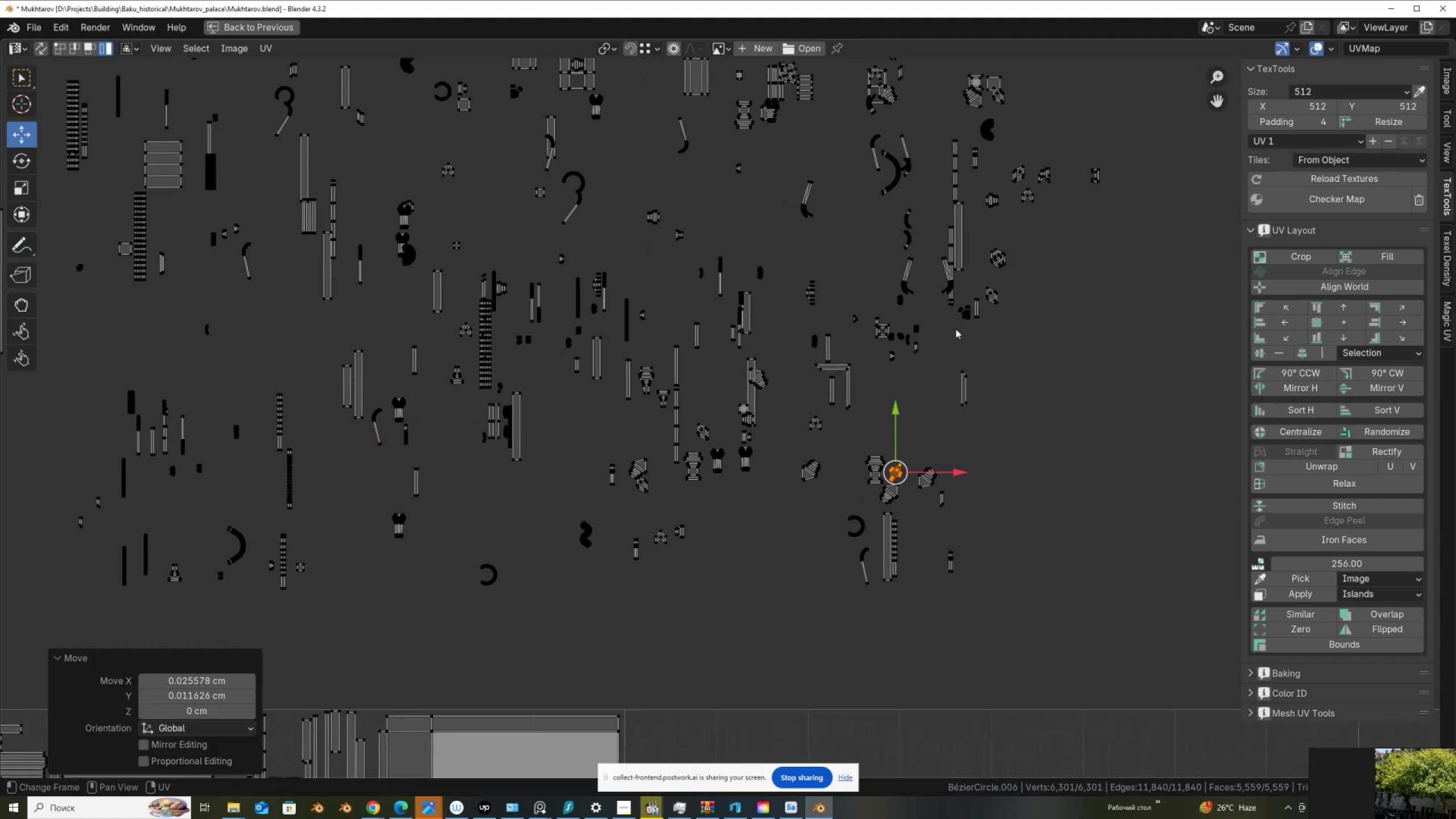 
left_click([946, 284])
 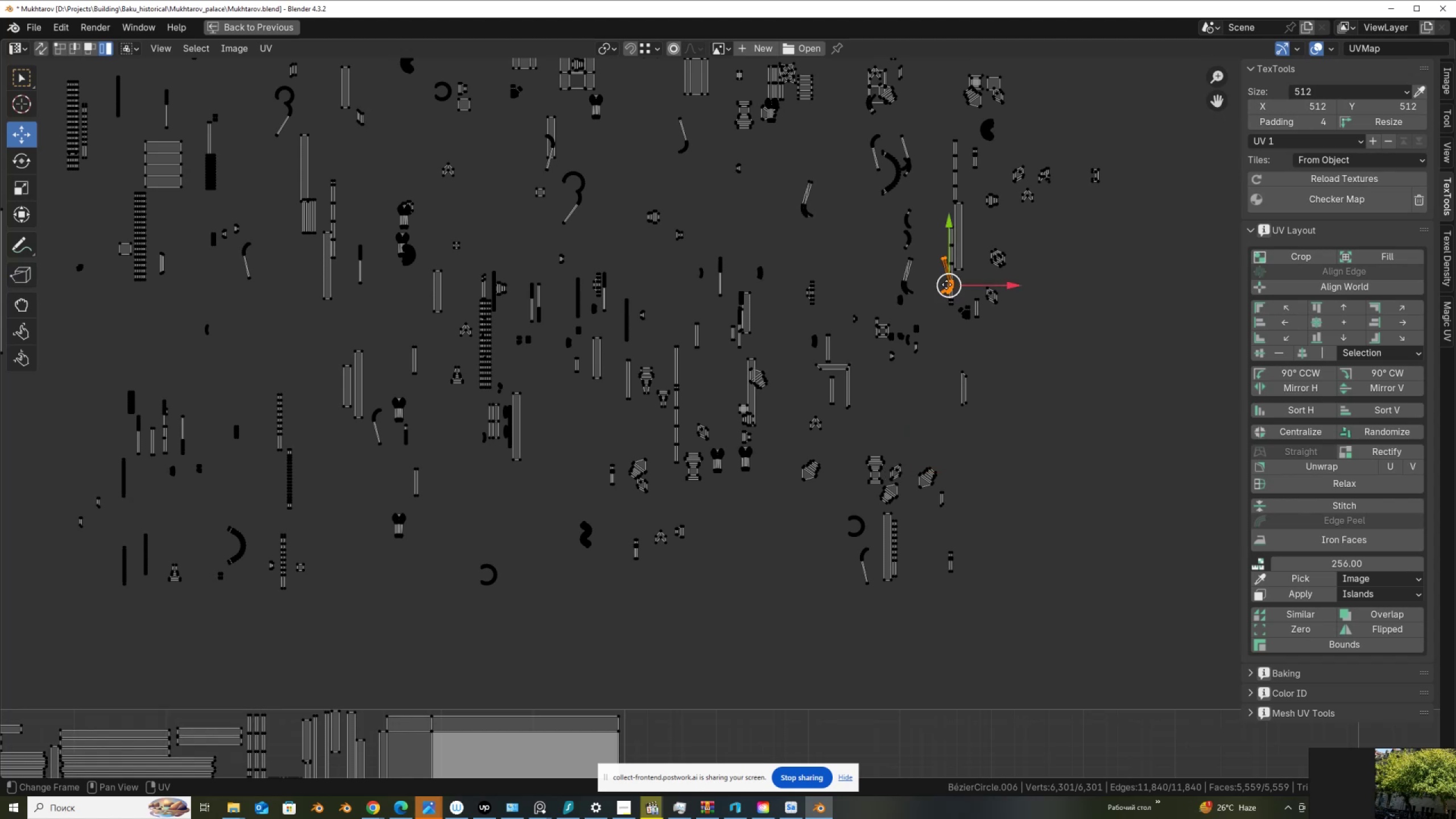 
key(G)
 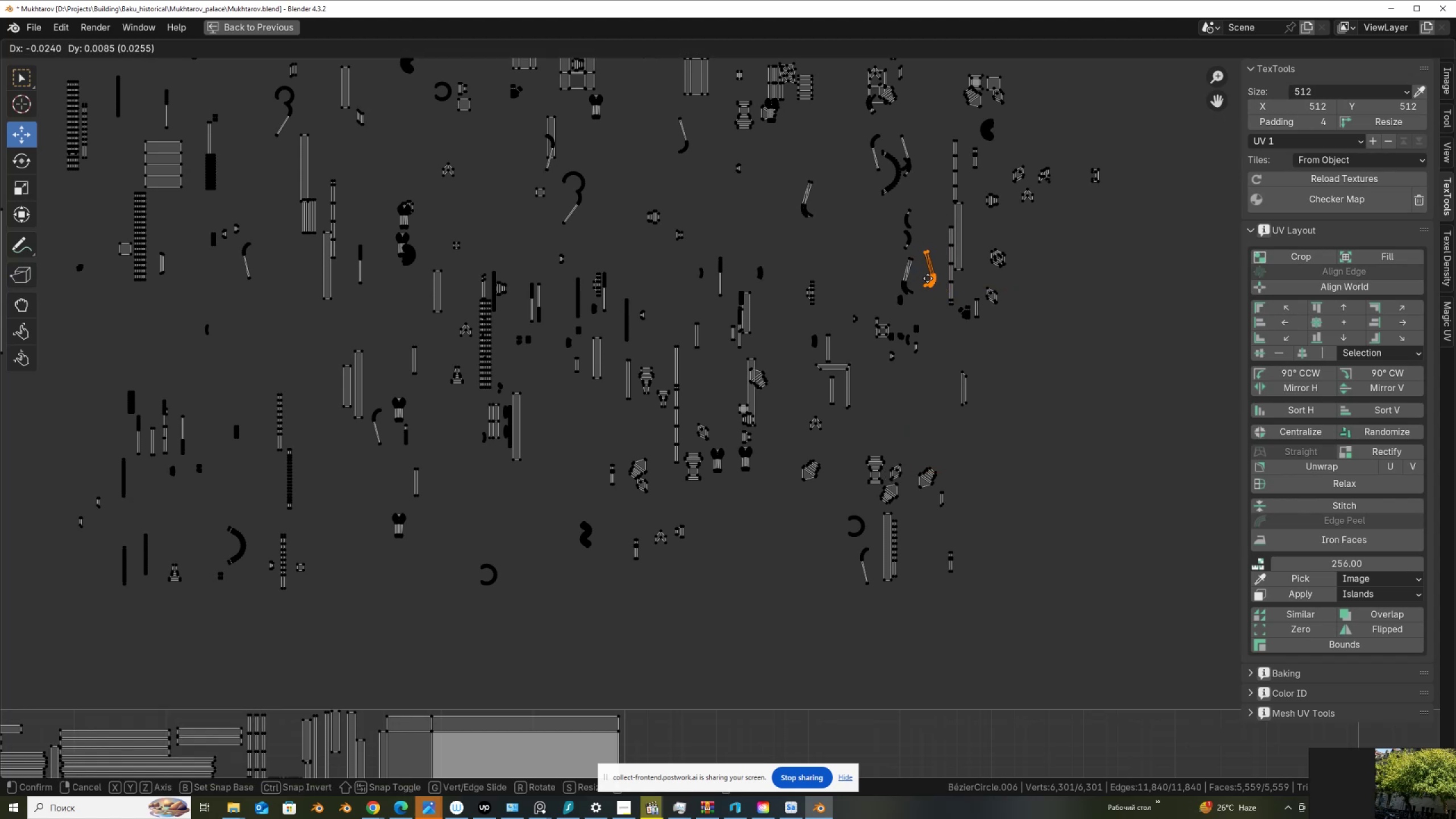 
left_click([928, 278])
 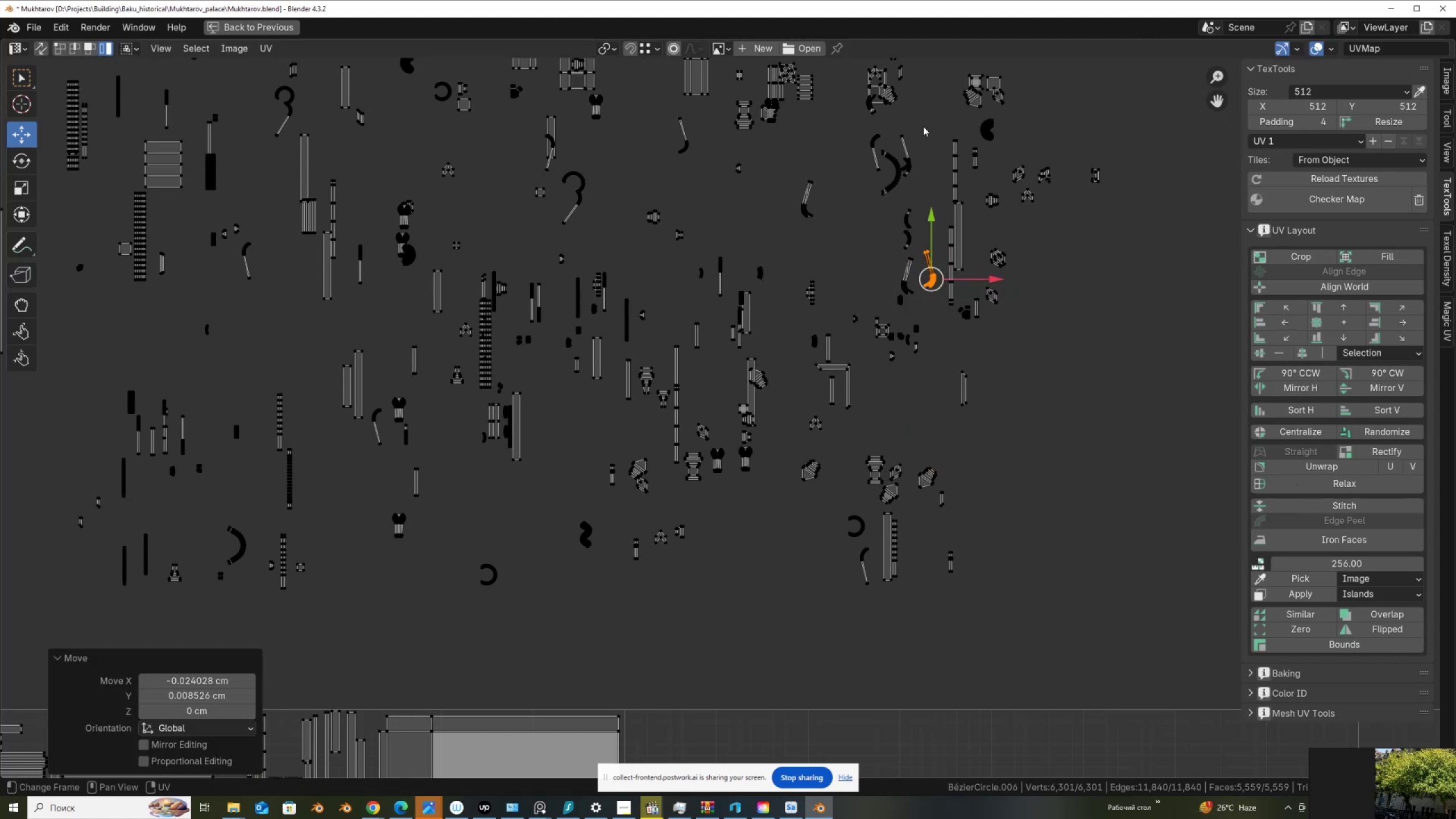 
left_click([891, 97])
 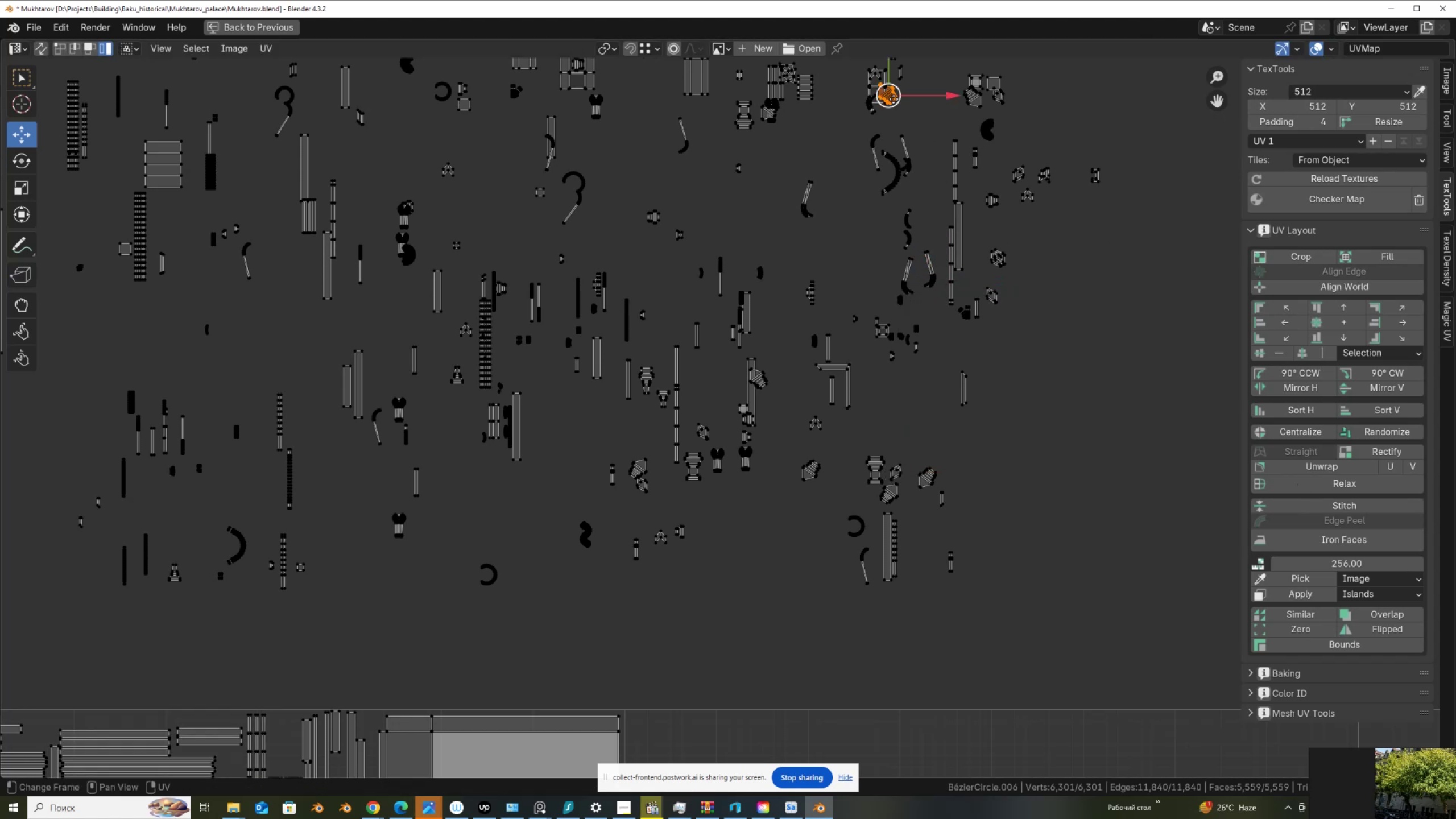 
key(G)
 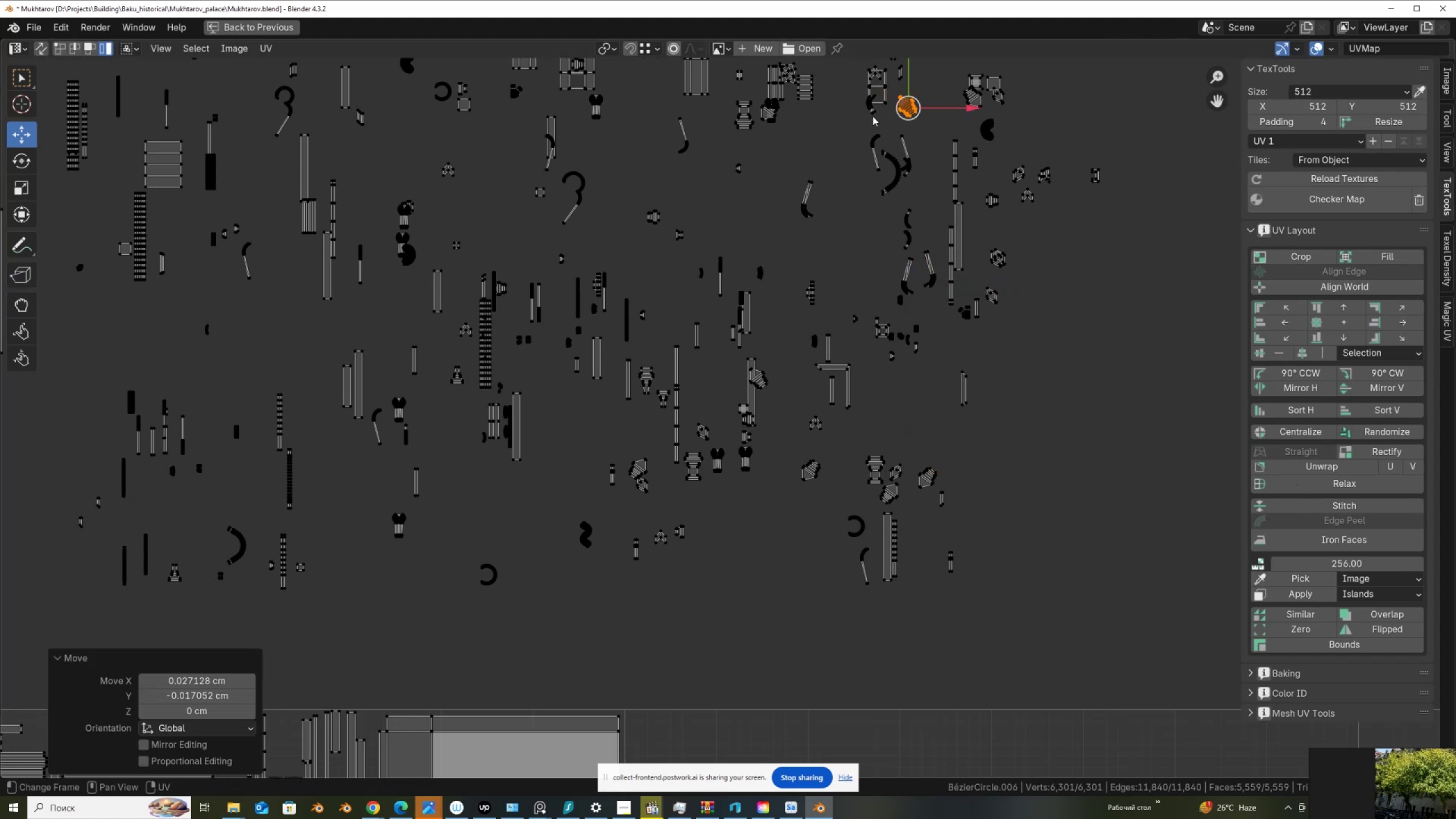 
double_click([873, 113])
 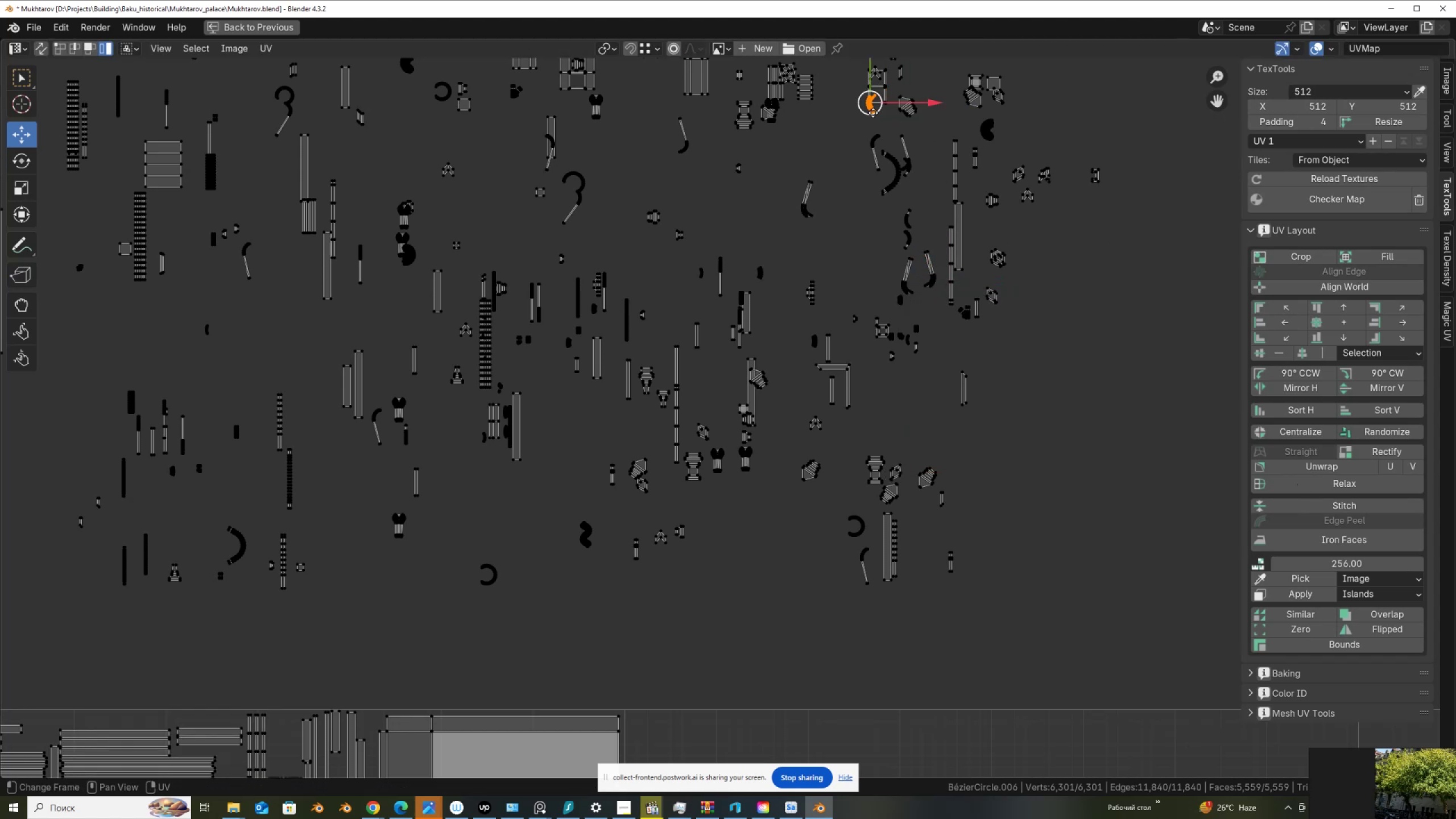 
key(G)
 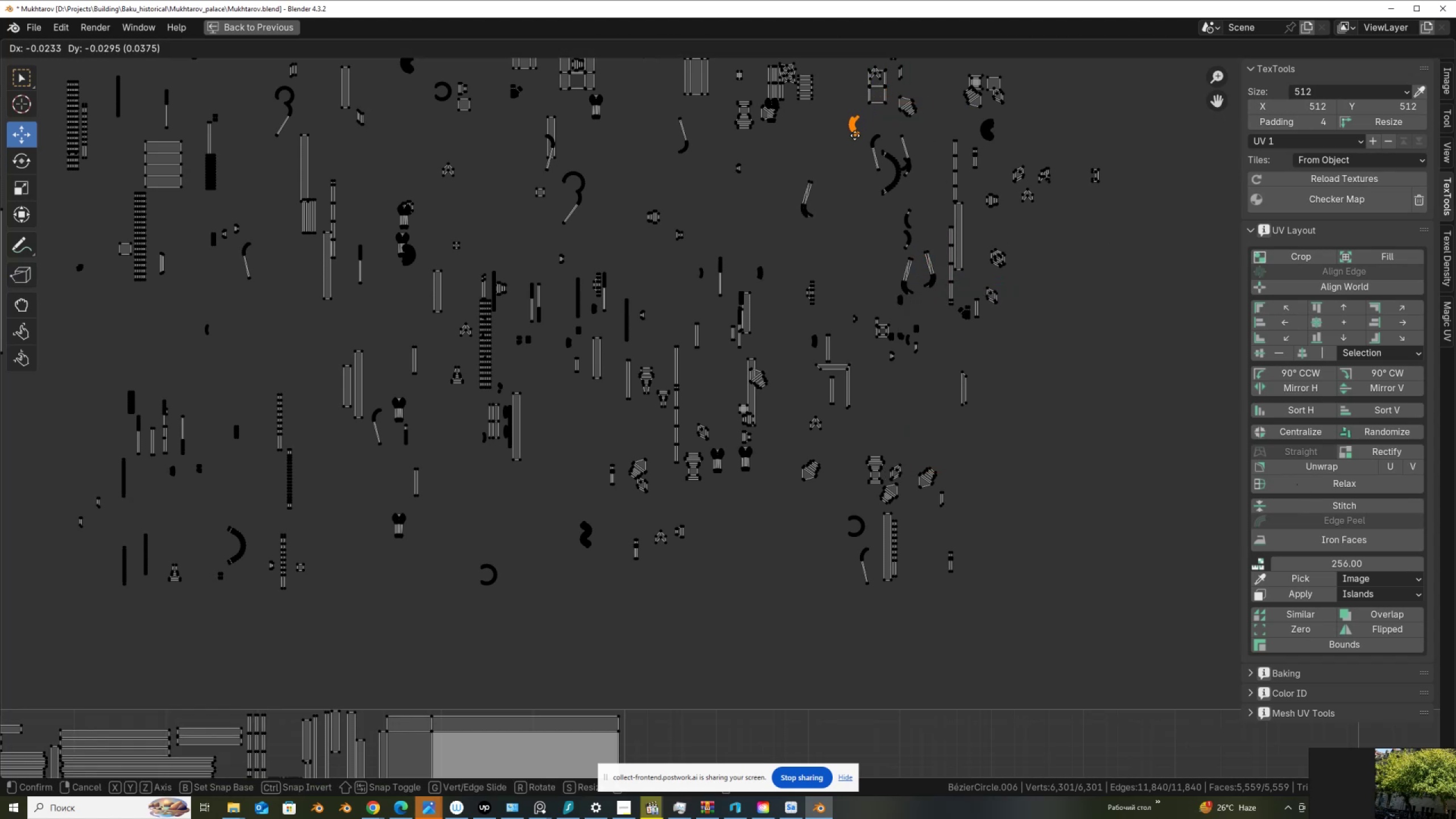 
left_click([855, 135])
 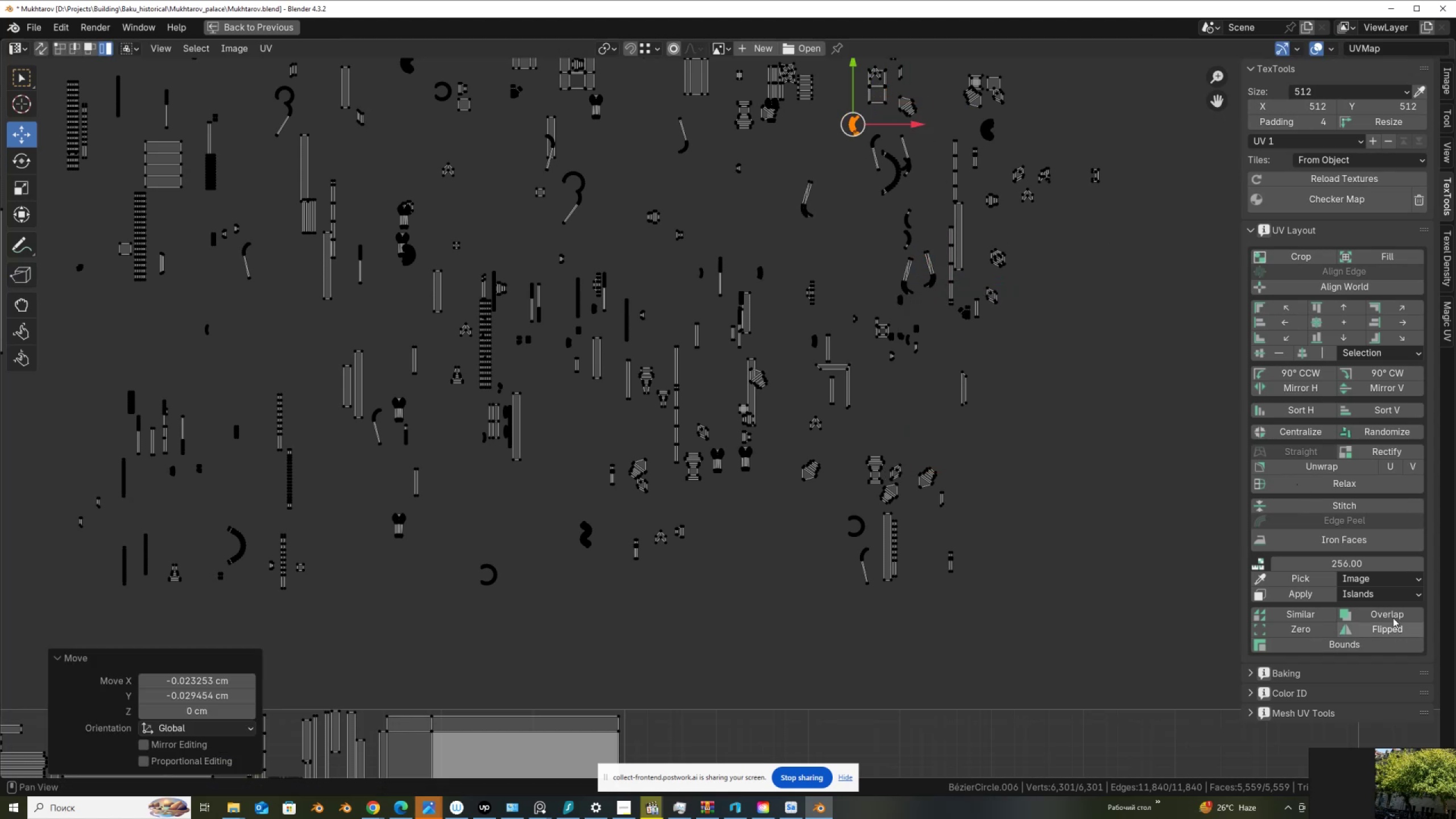 
left_click([1392, 611])
 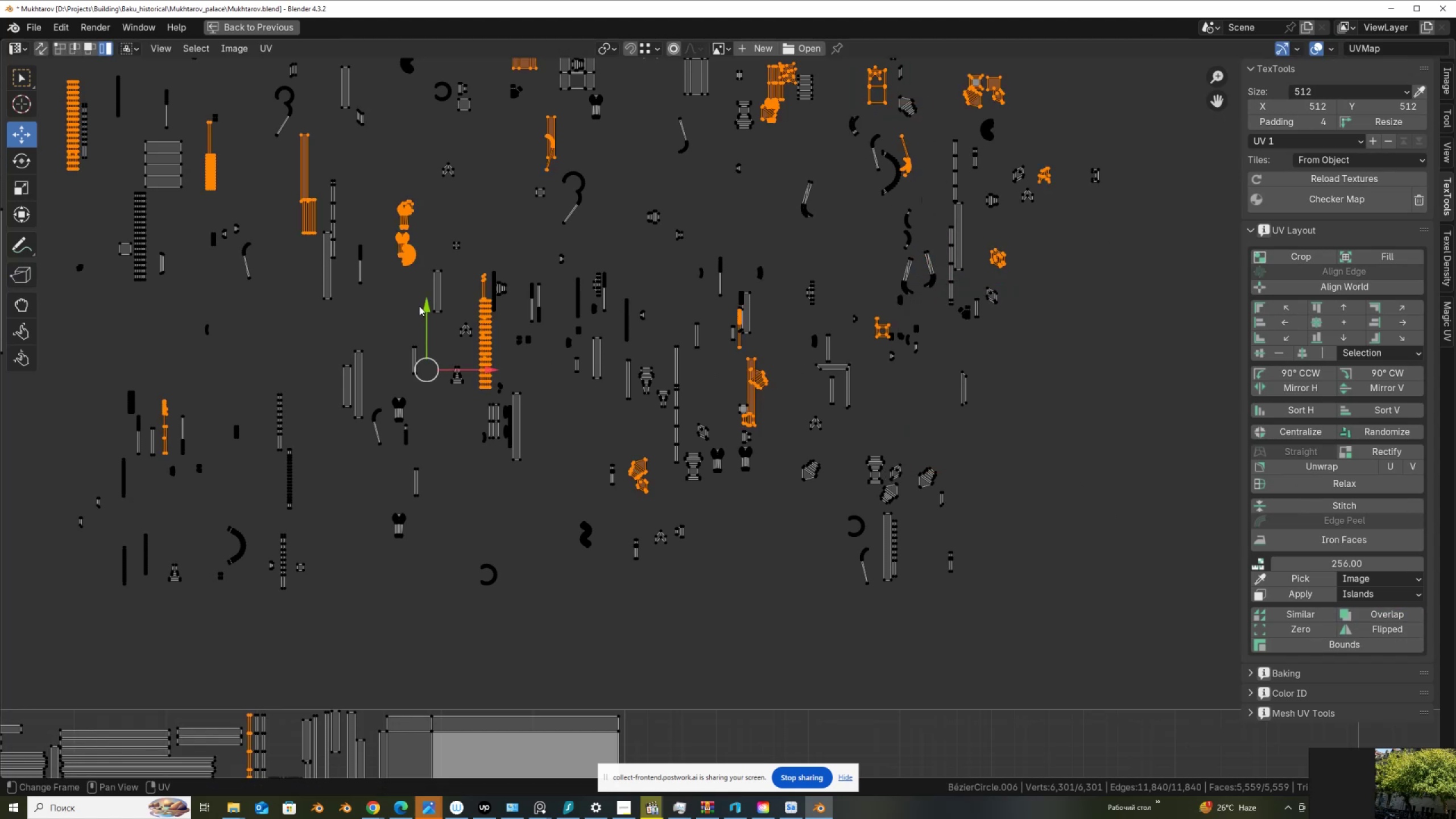 
left_click([215, 186])
 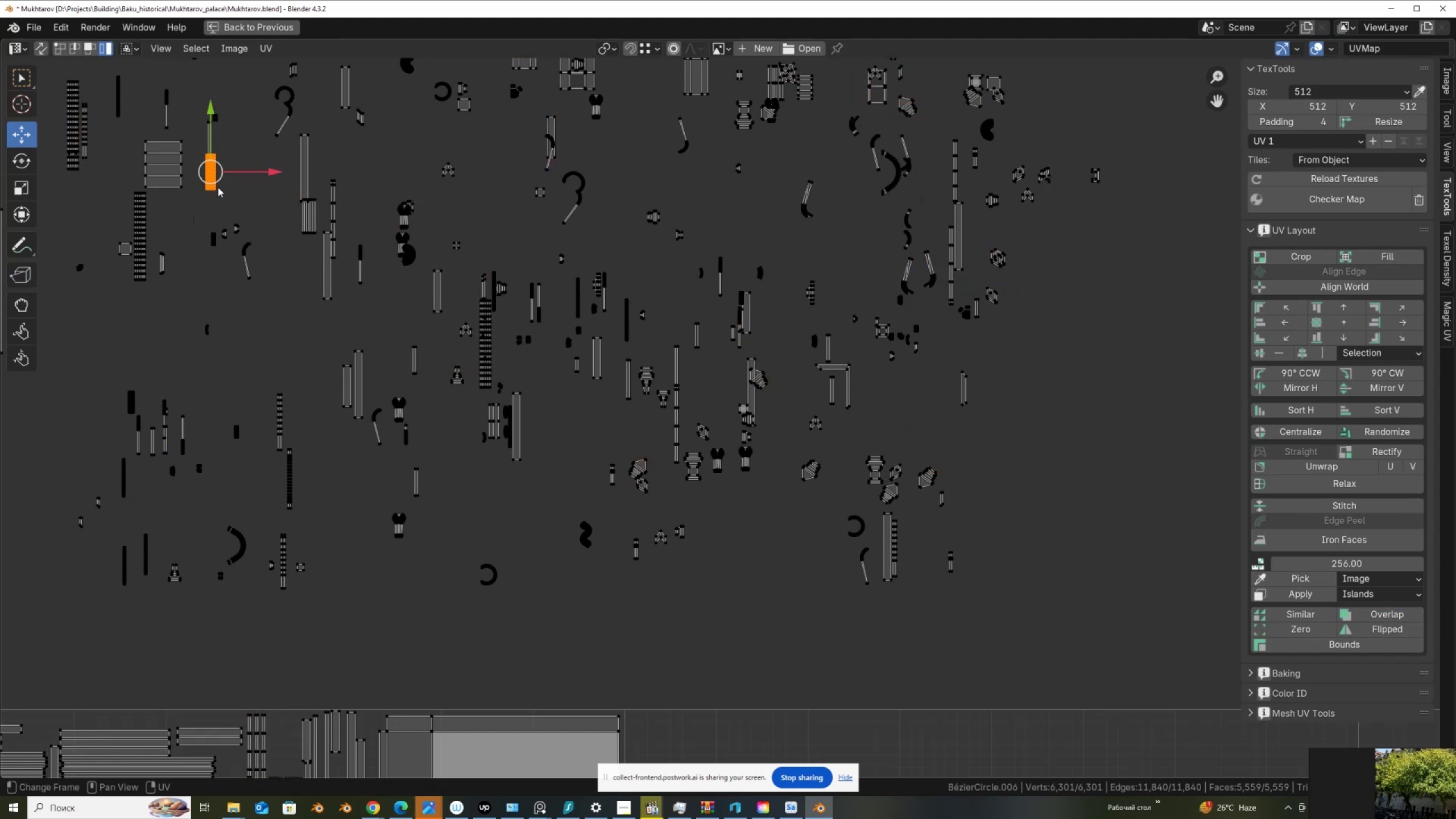 
key(G)
 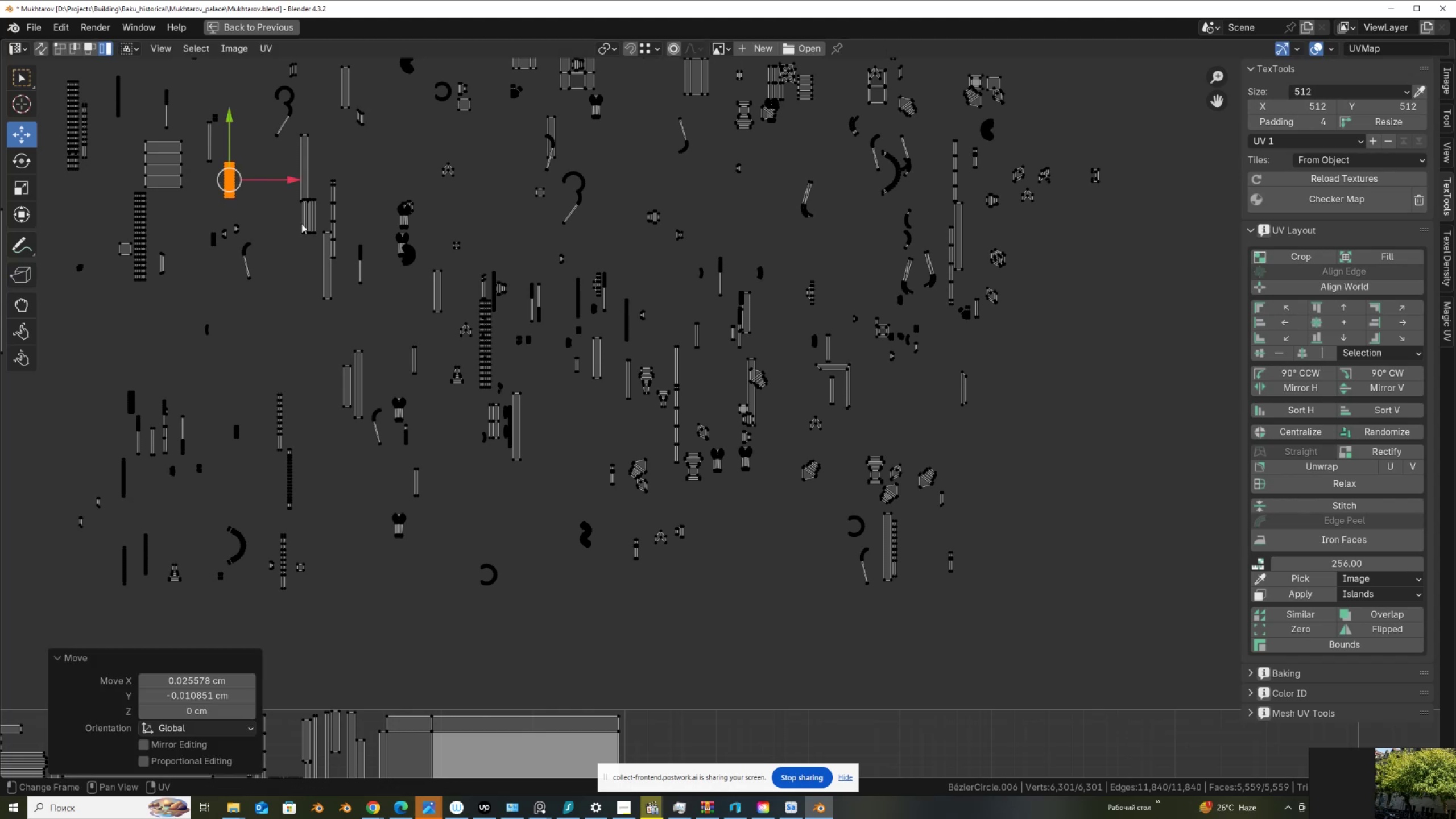 
double_click([318, 231])
 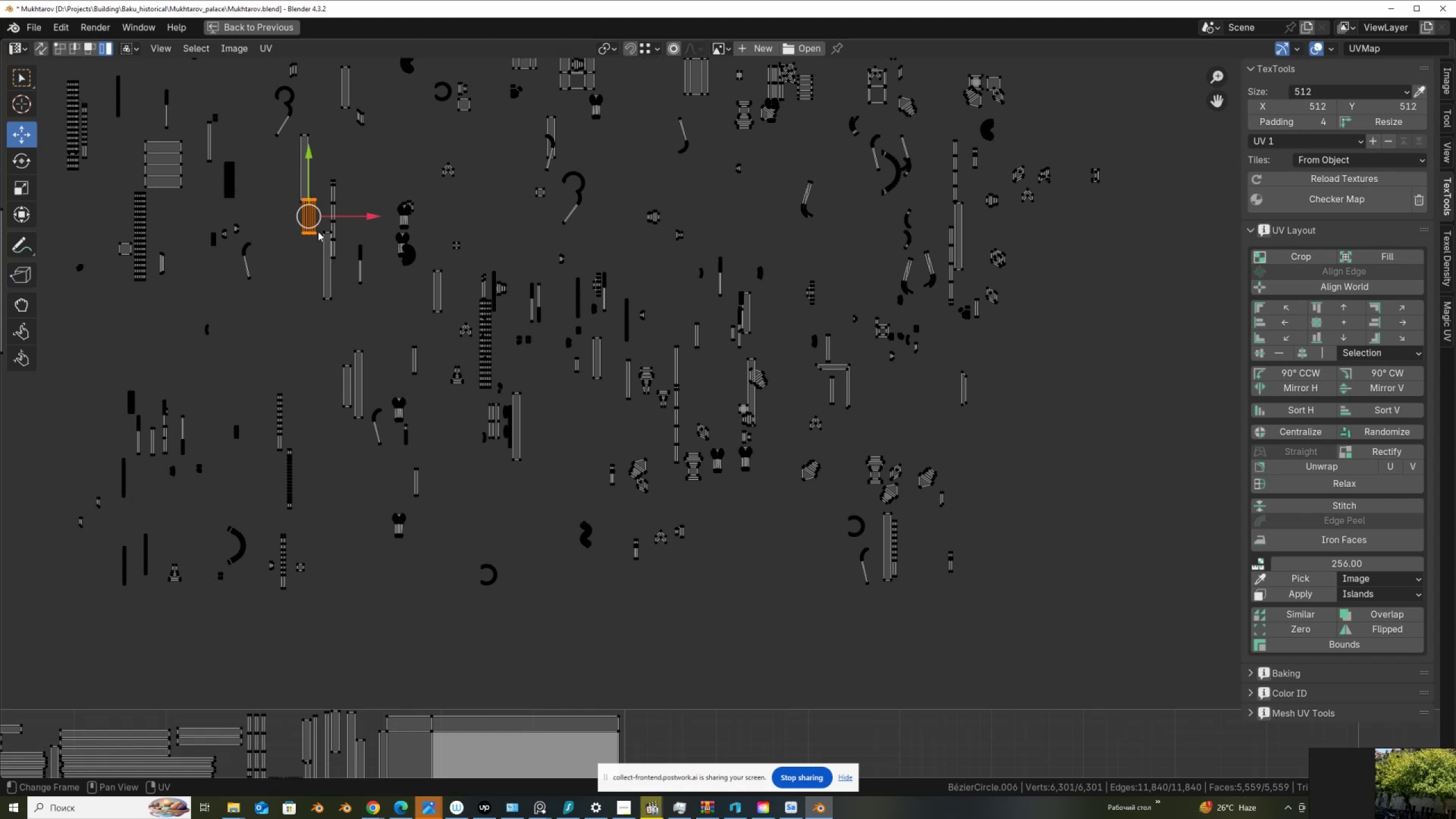 
key(G)
 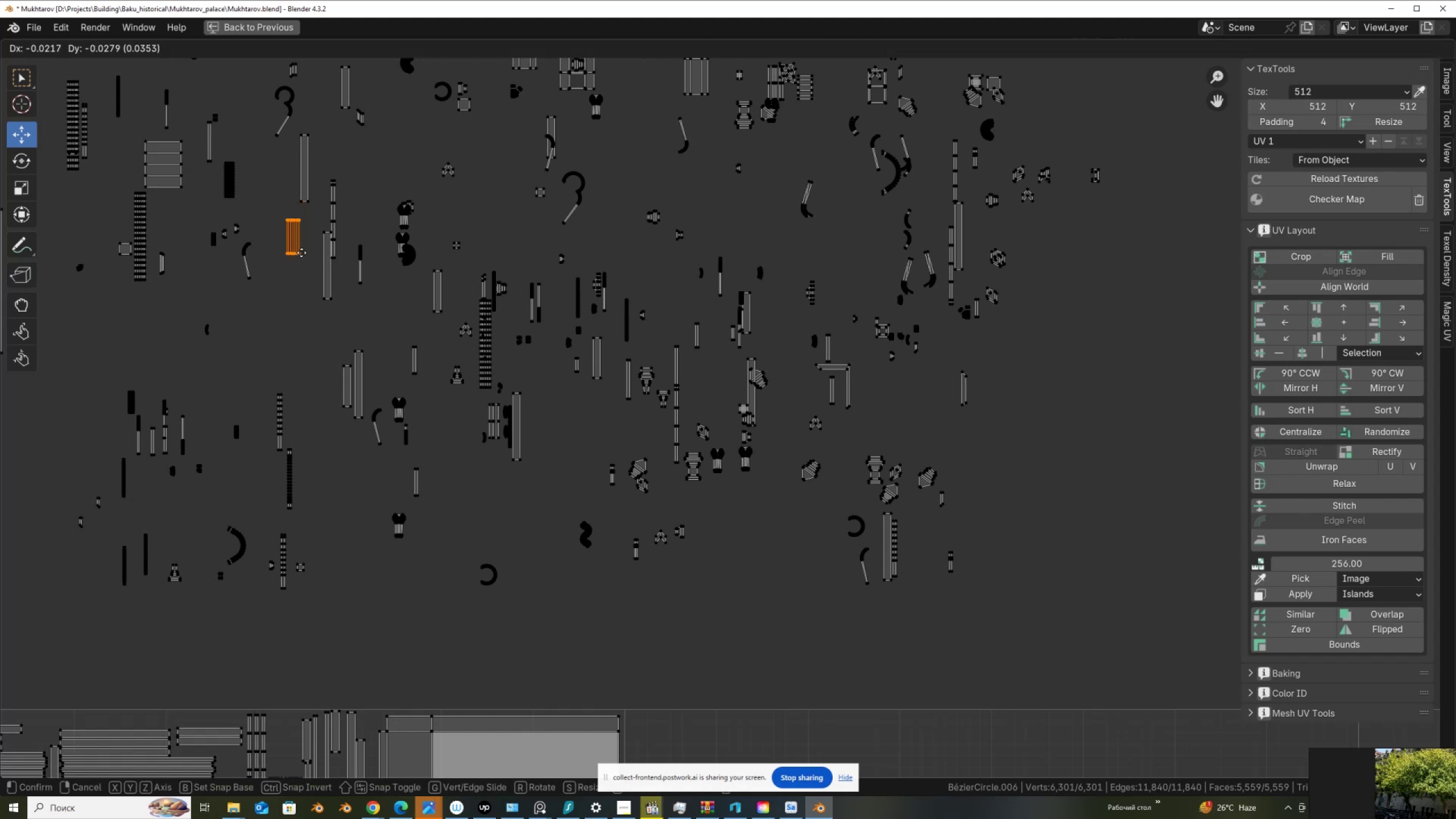 
left_click([301, 253])
 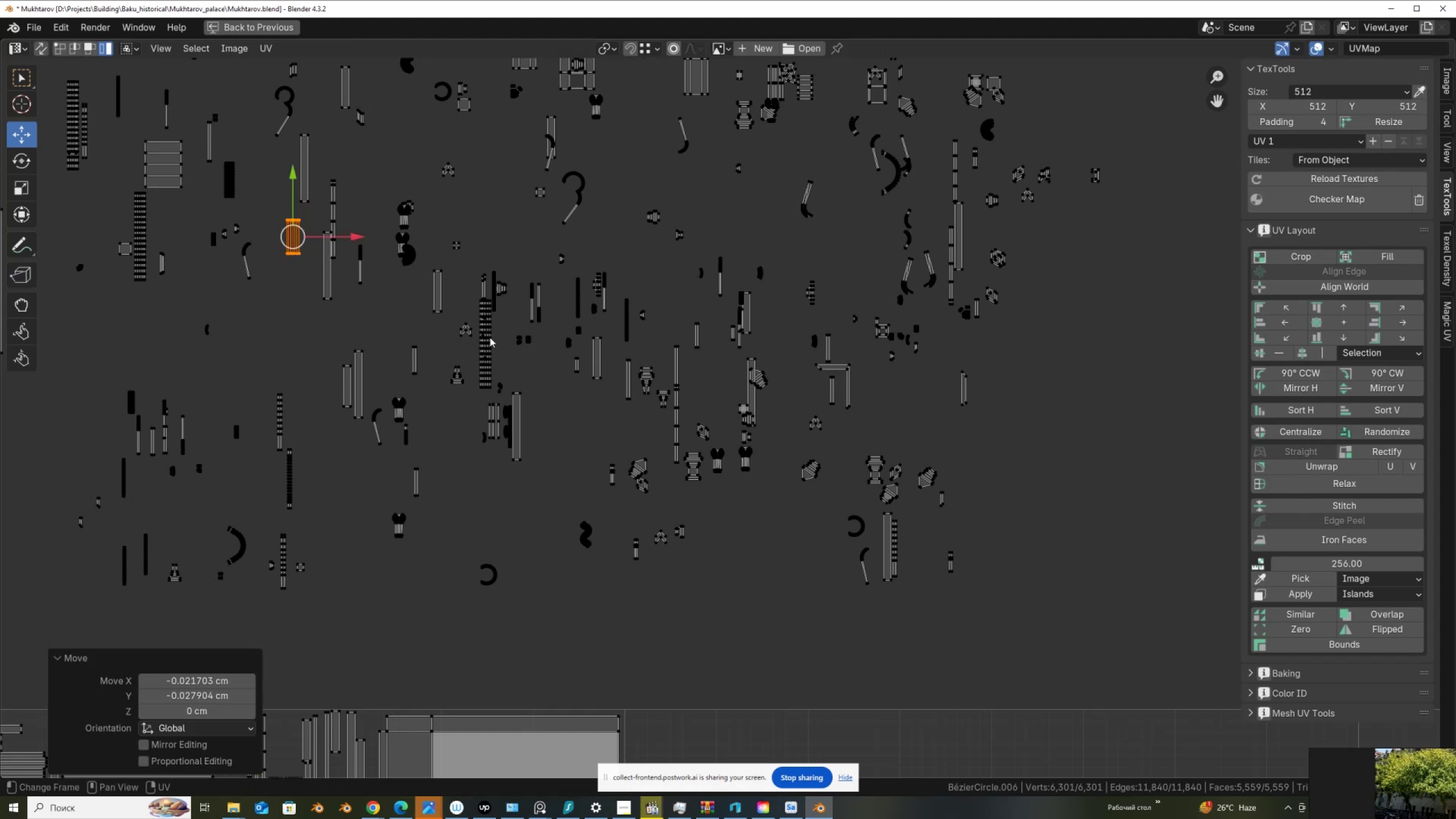 
left_click([491, 342])
 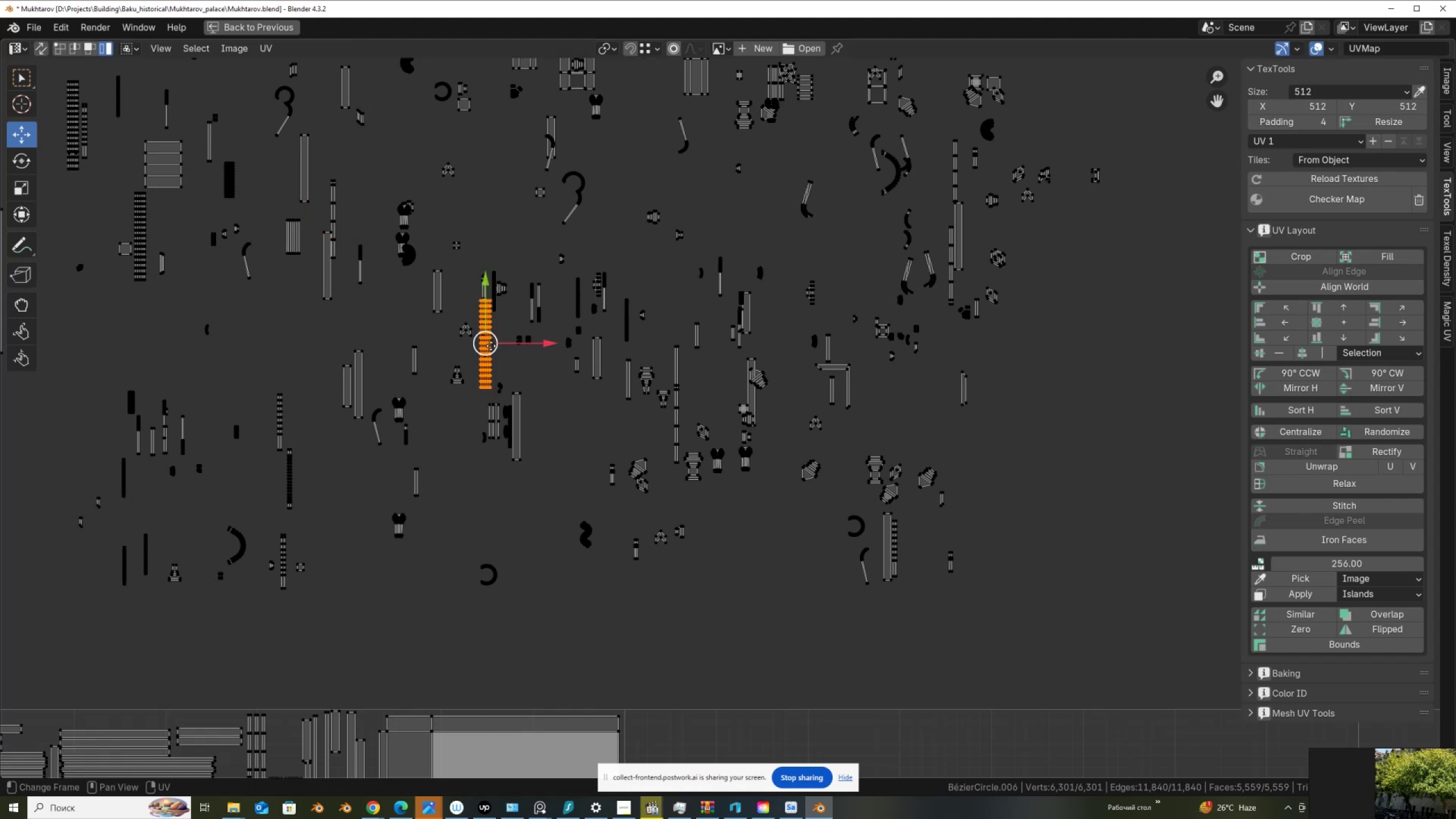 
key(G)
 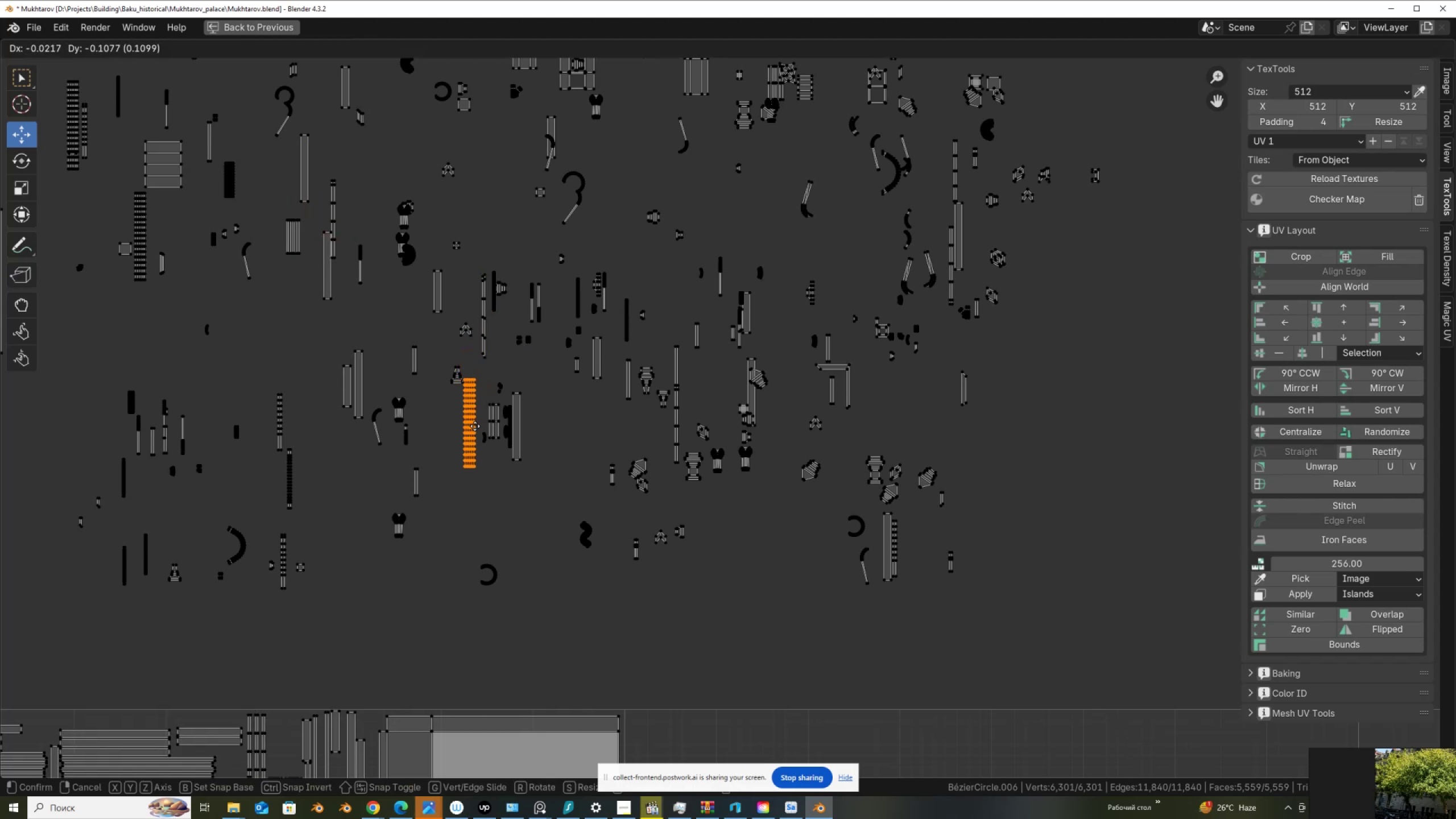 
left_click([475, 426])
 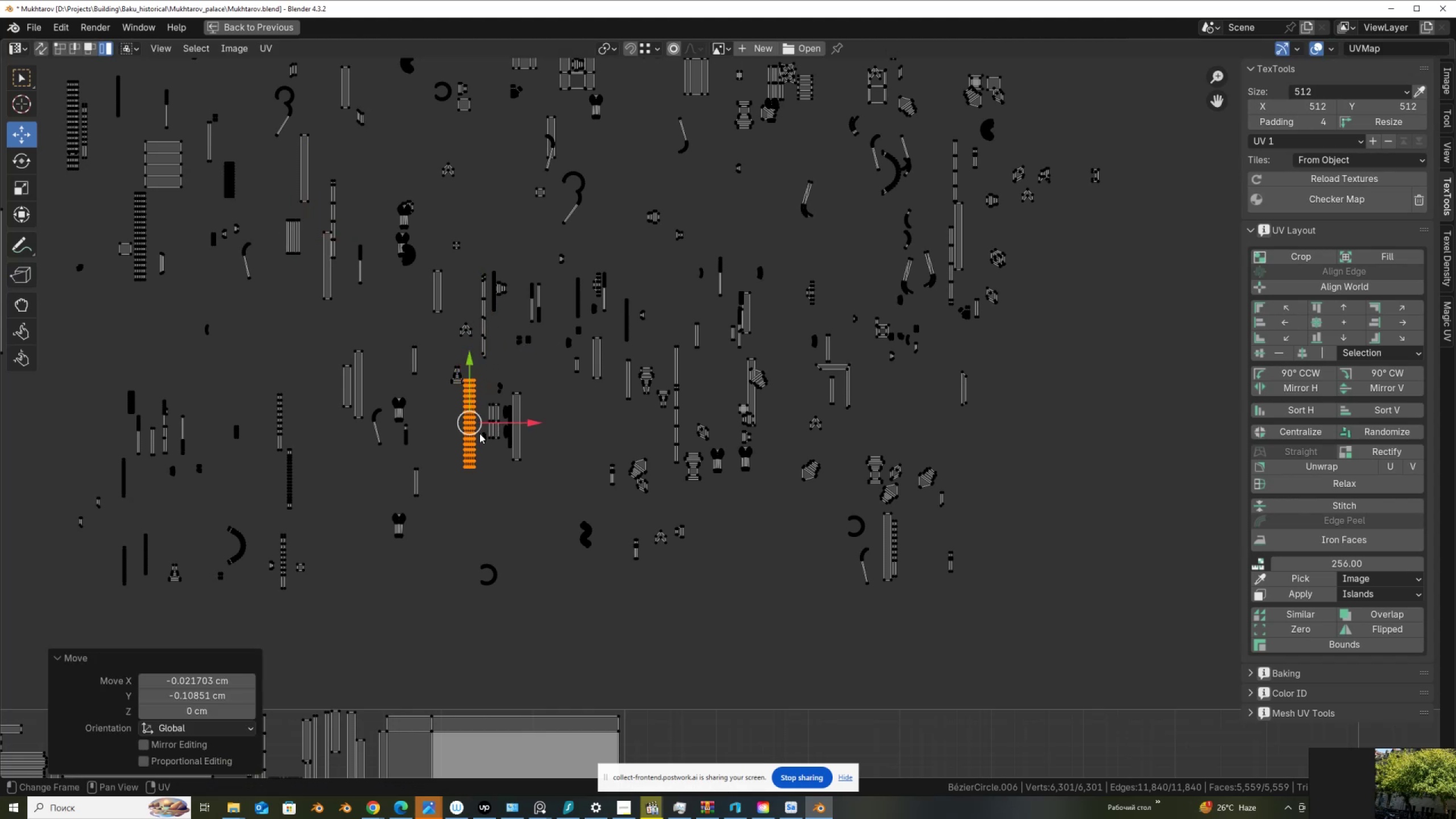 
key(G)
 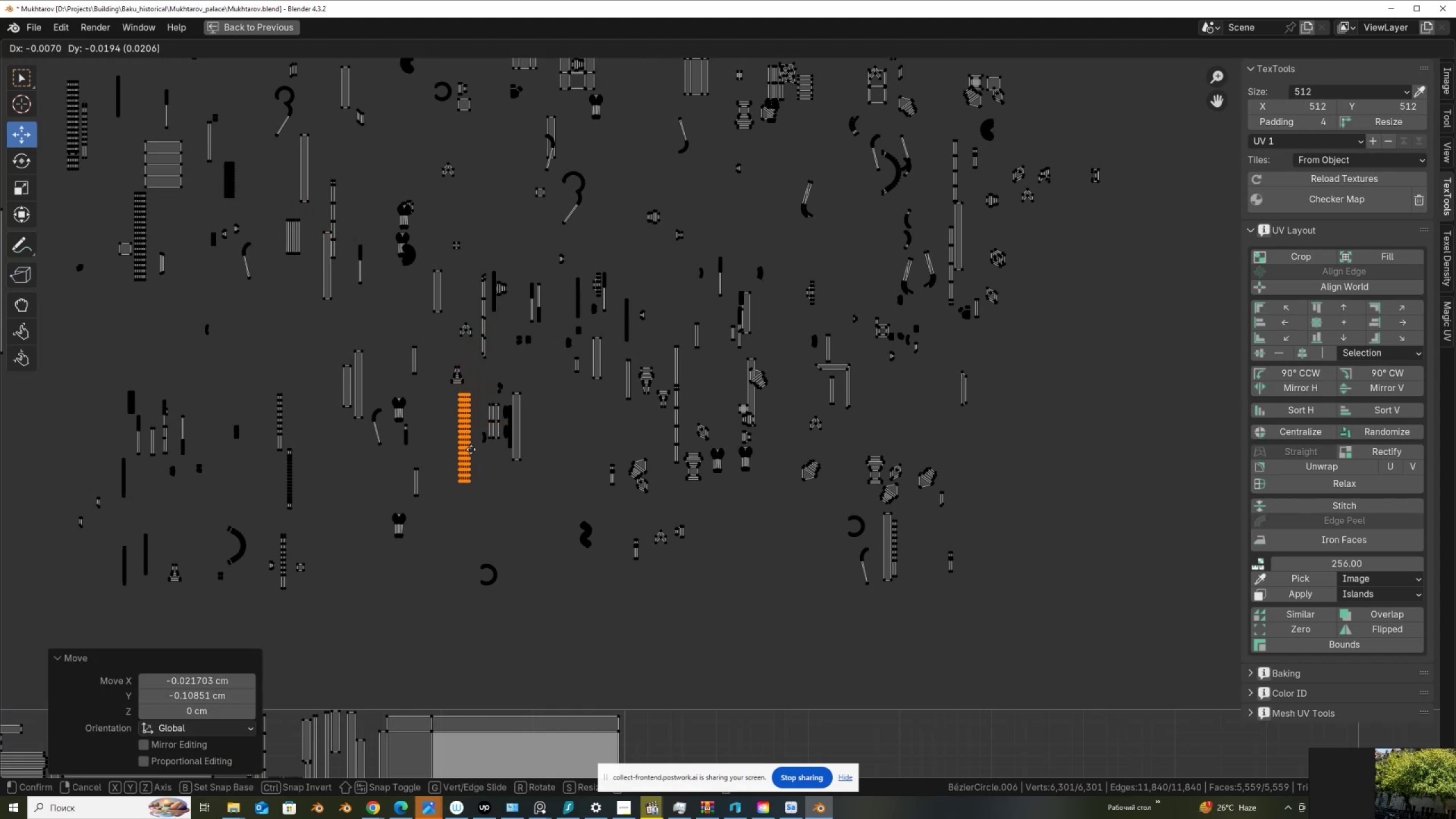 
left_click([470, 449])
 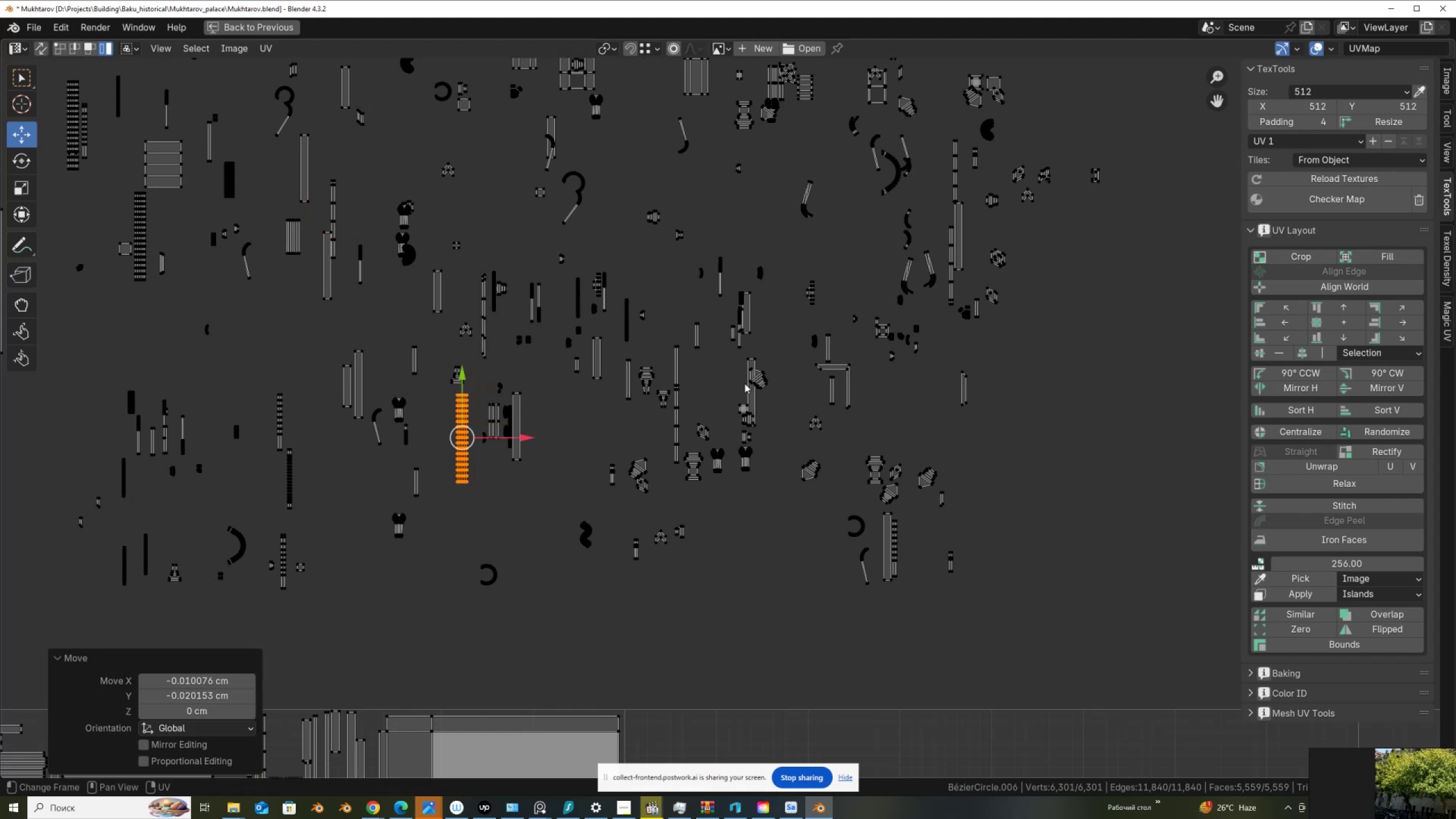 
left_click([755, 391])
 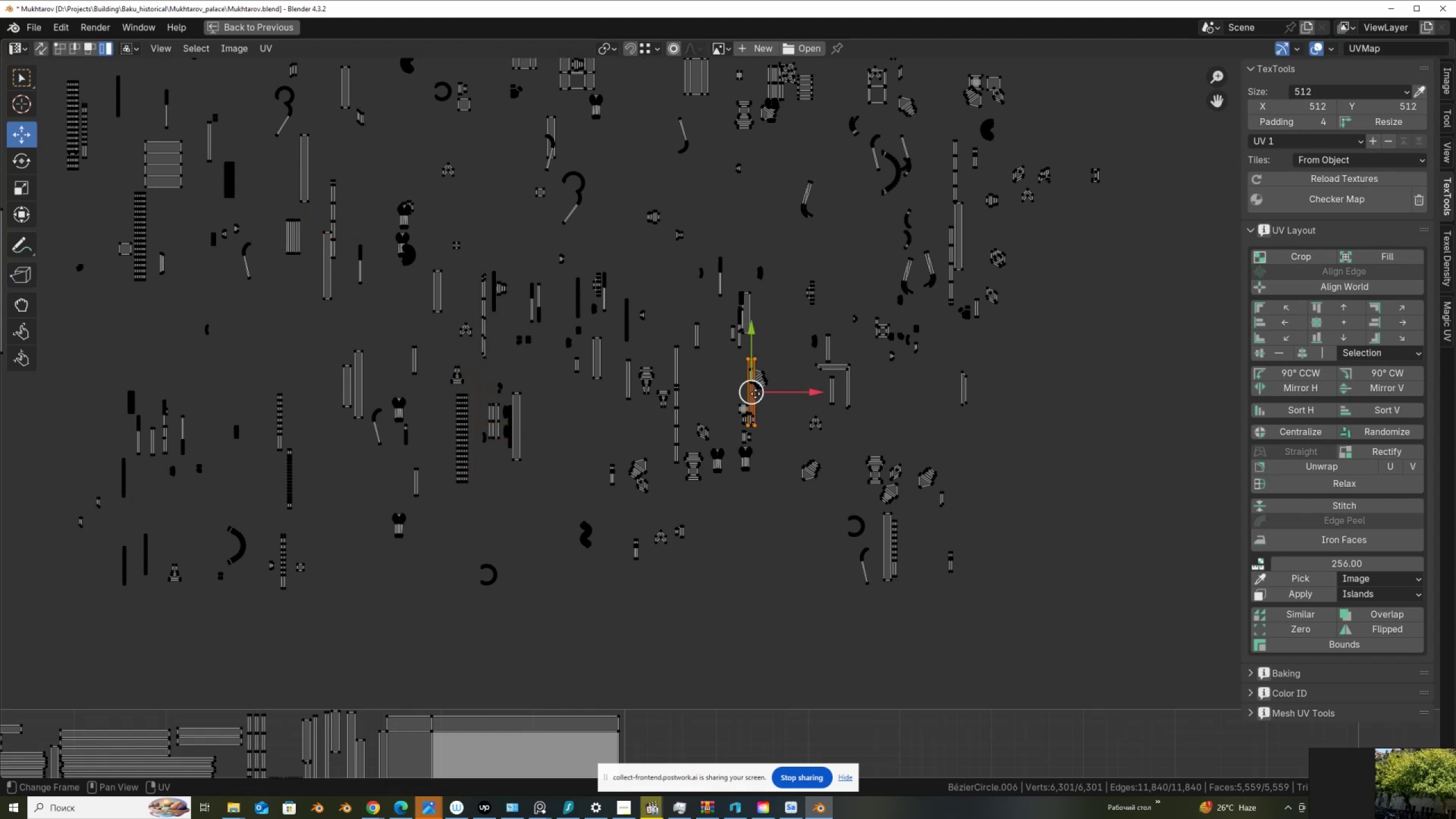 
key(G)
 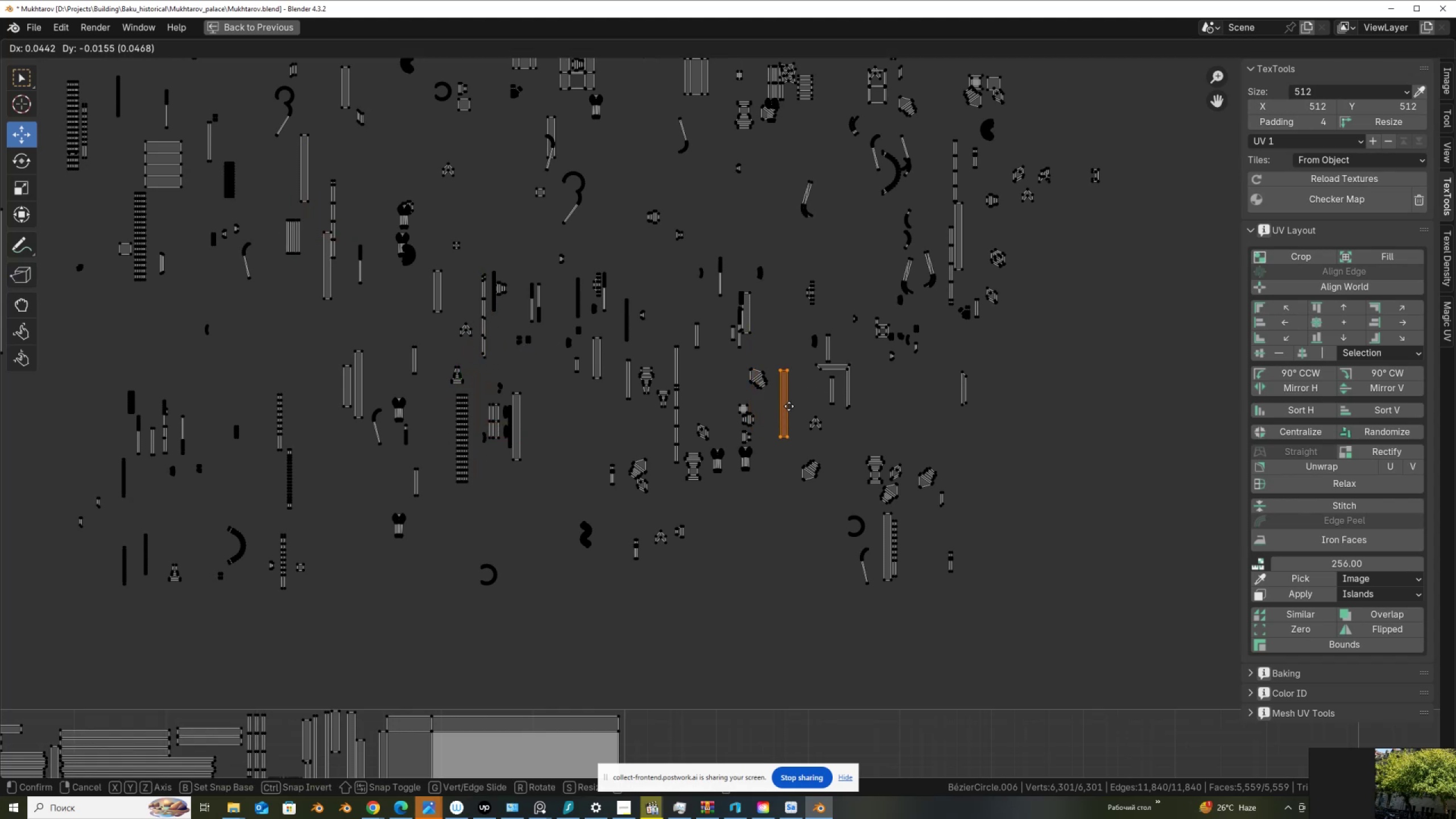 
left_click([789, 406])
 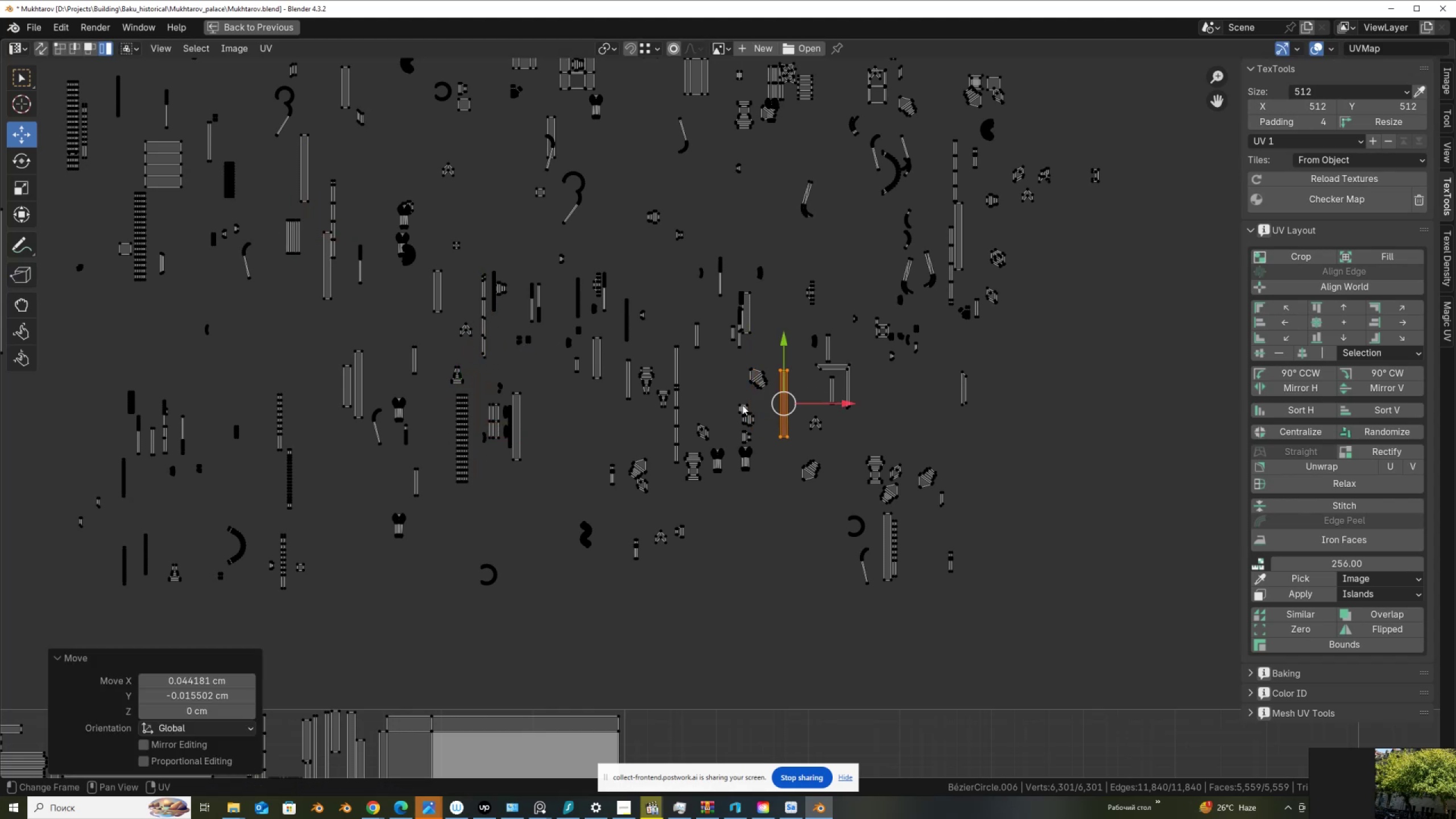 
left_click([742, 403])
 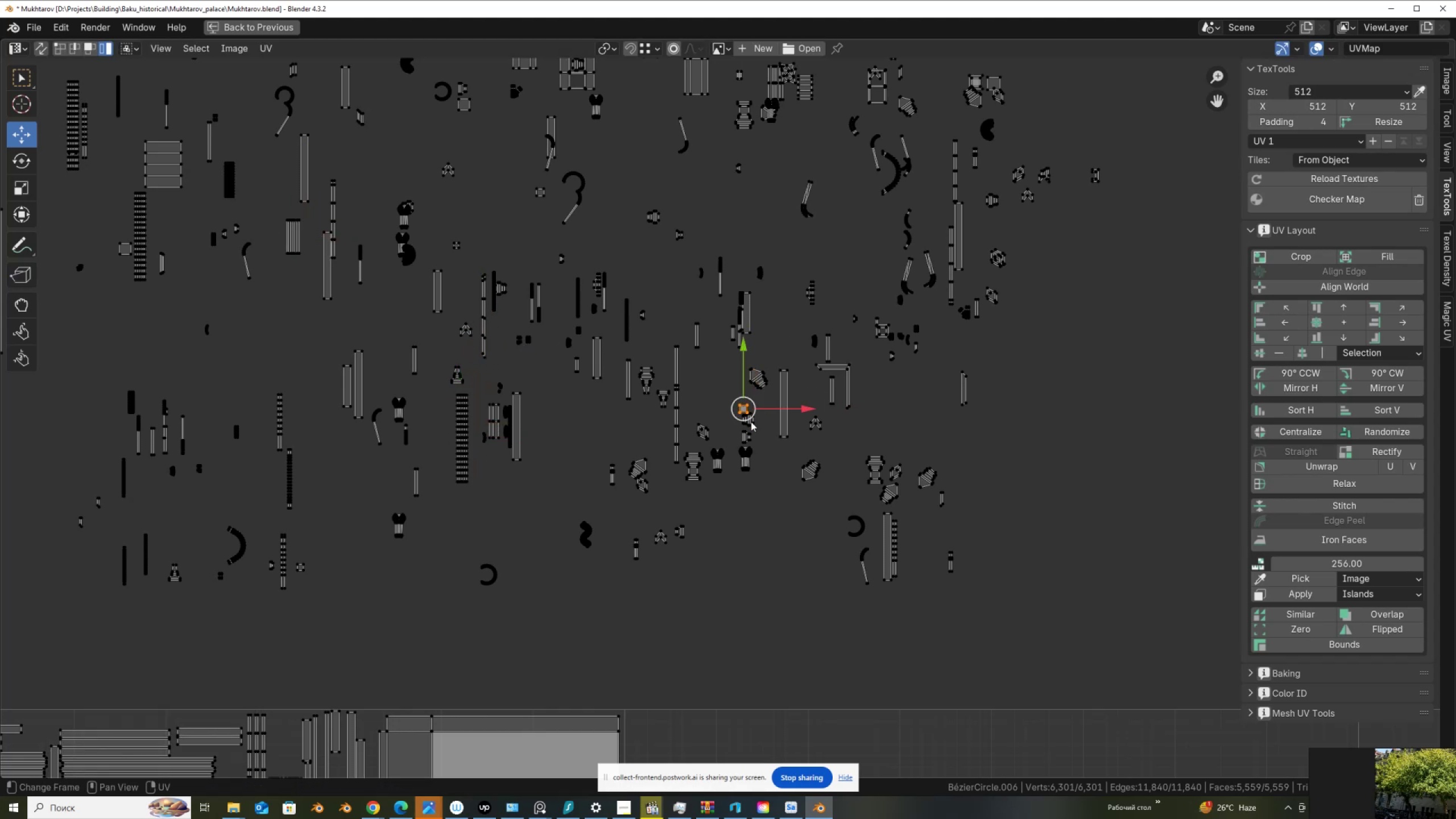 
left_click([751, 423])
 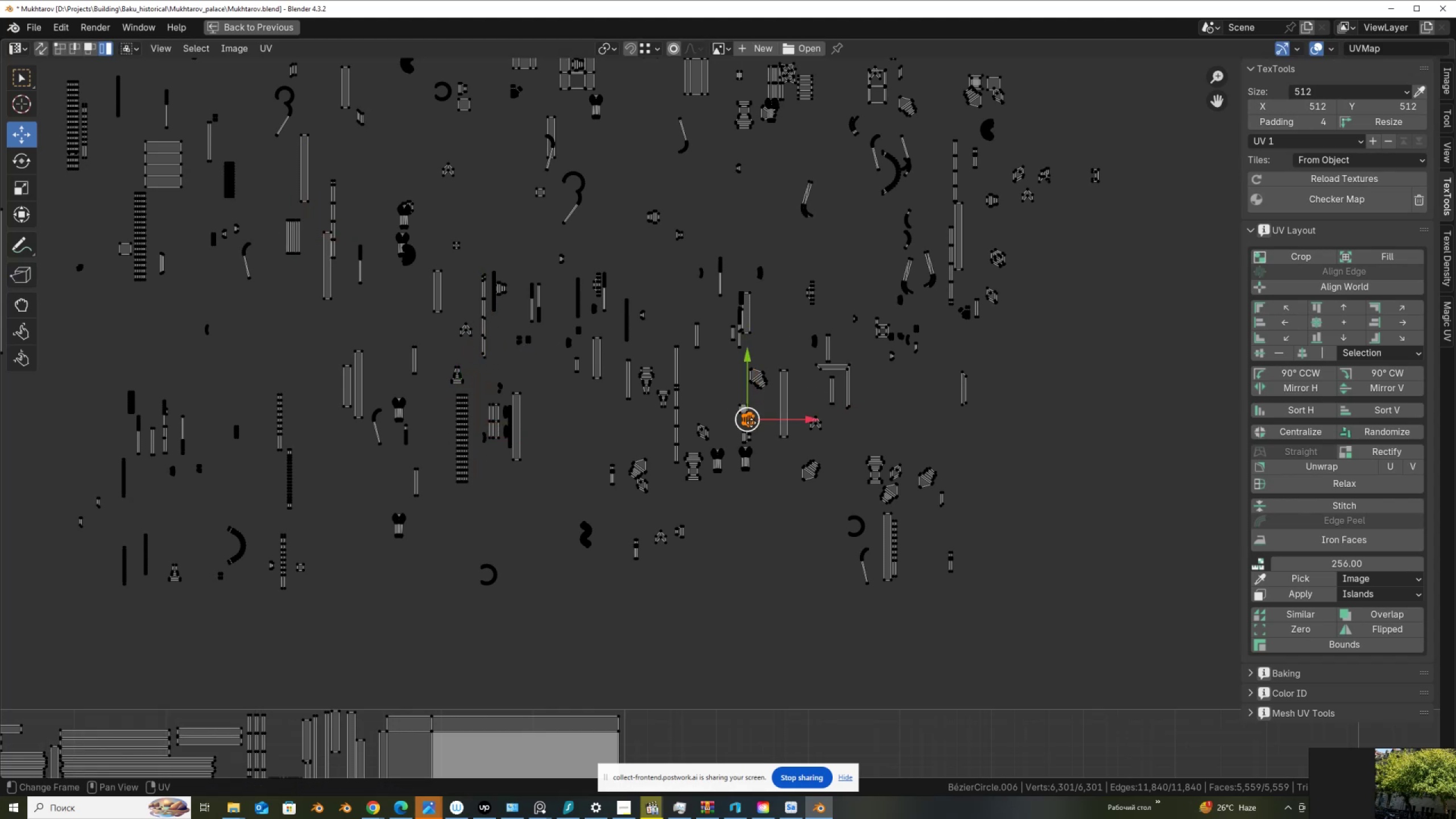 
key(G)
 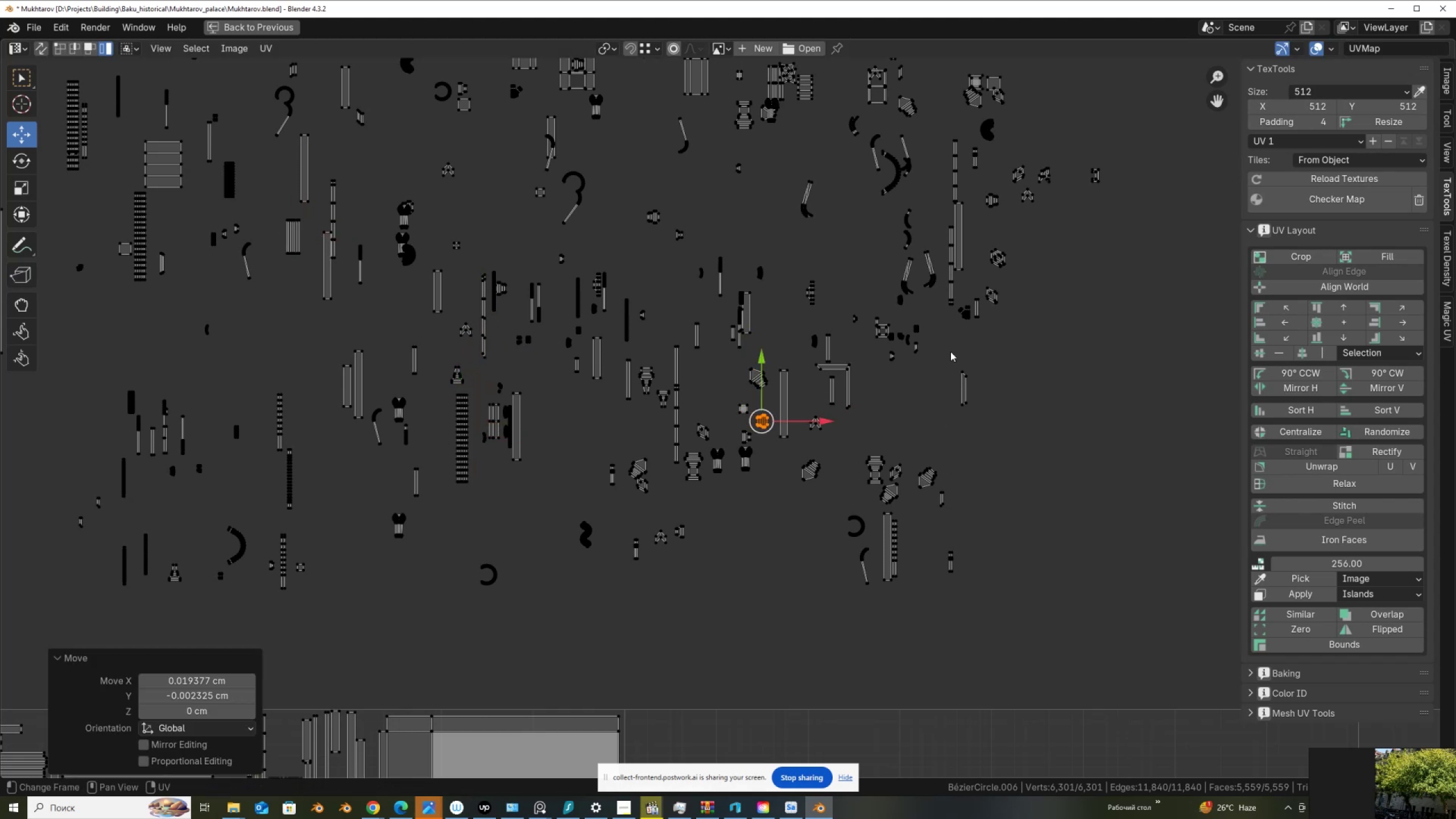 
left_click([961, 259])
 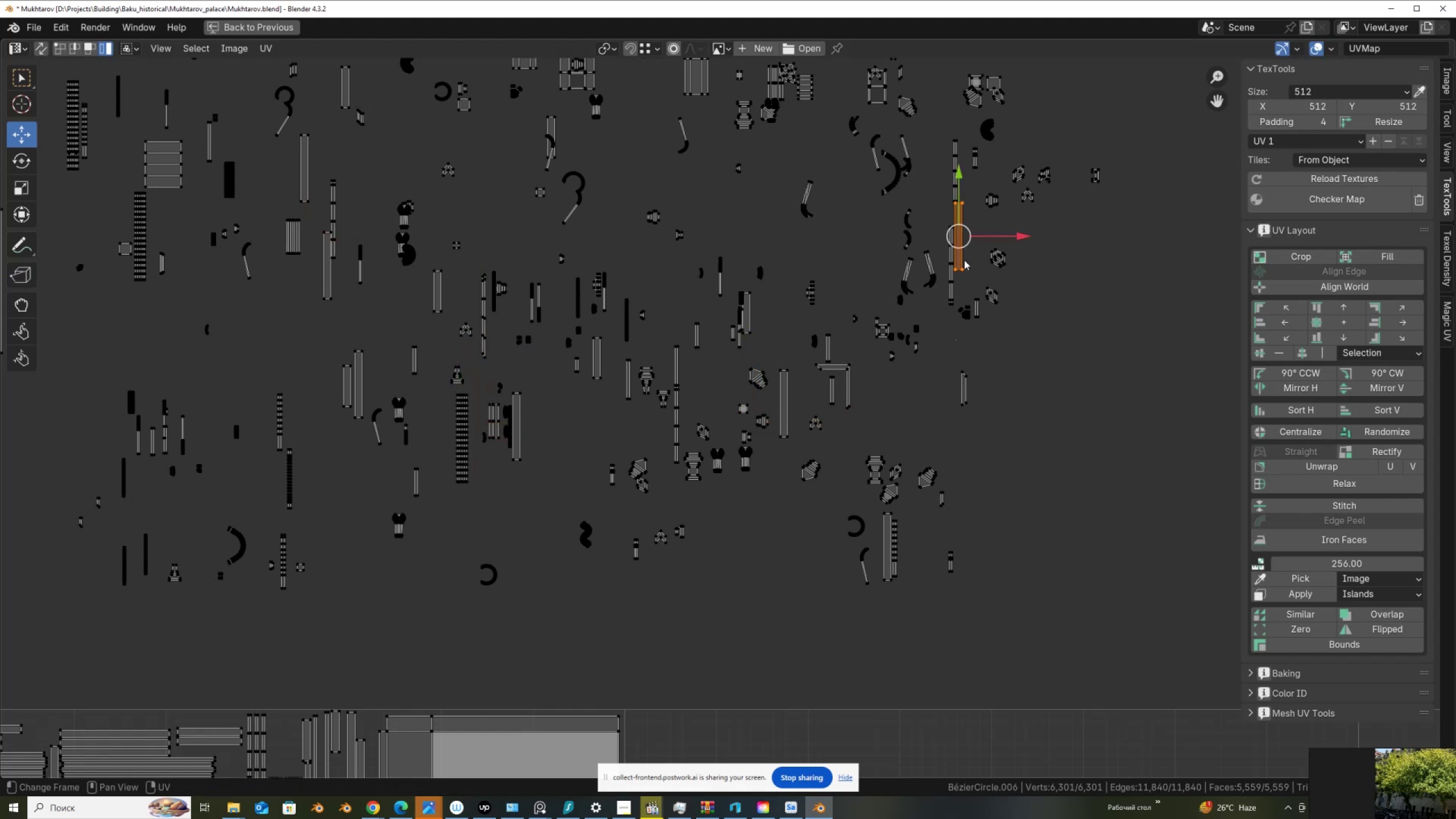 
key(G)
 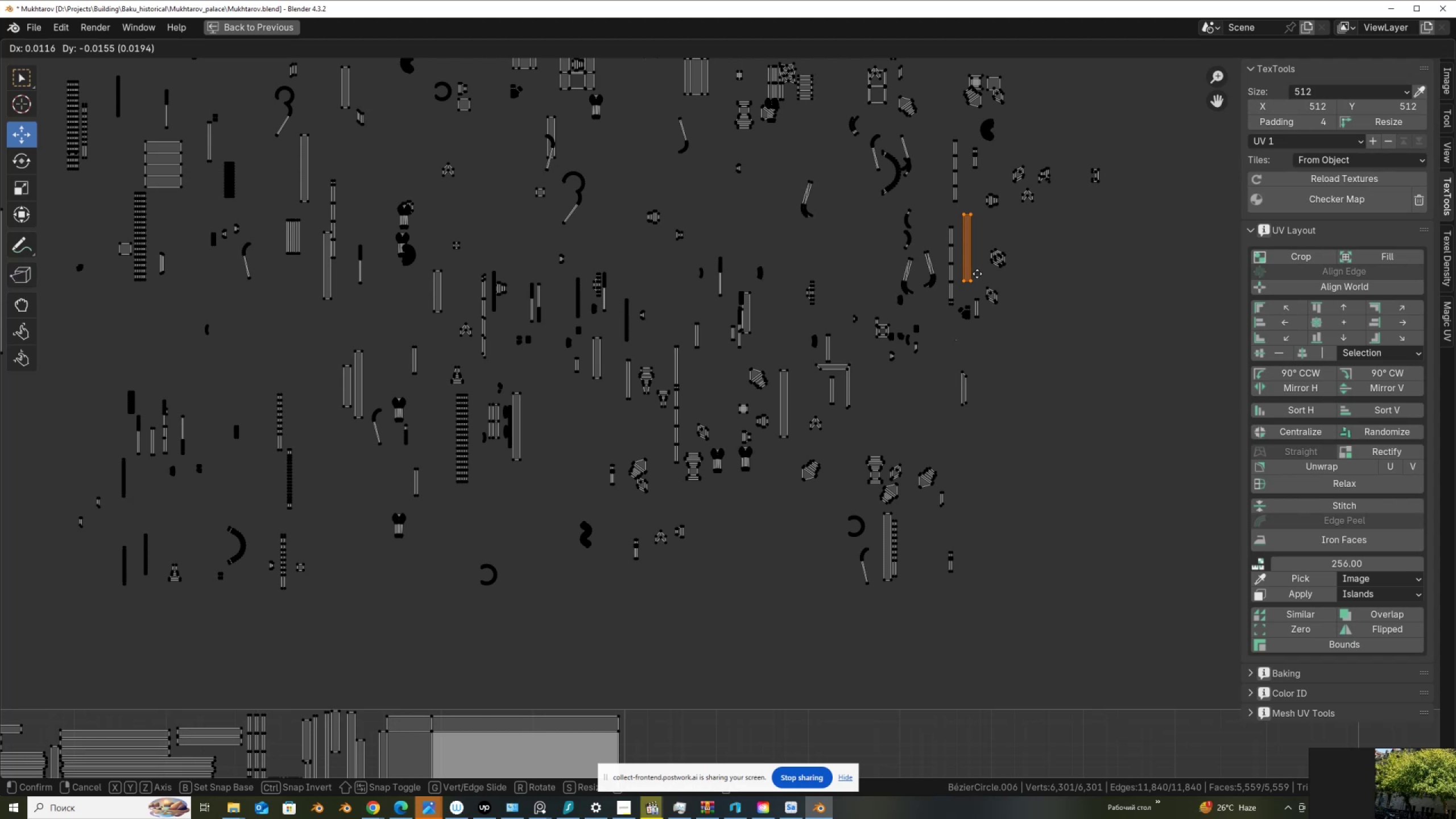 
left_click([978, 274])
 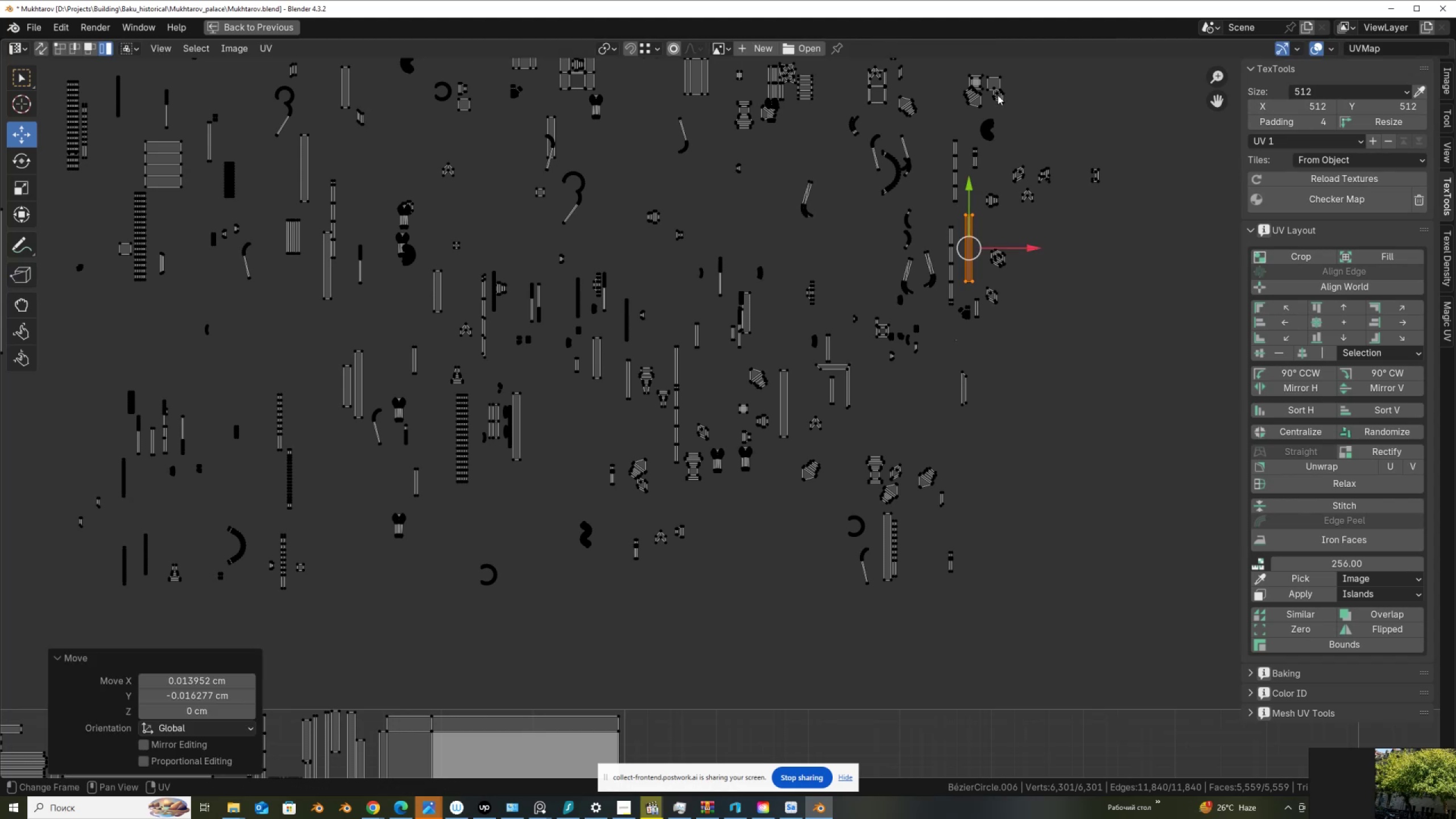 
left_click([998, 95])
 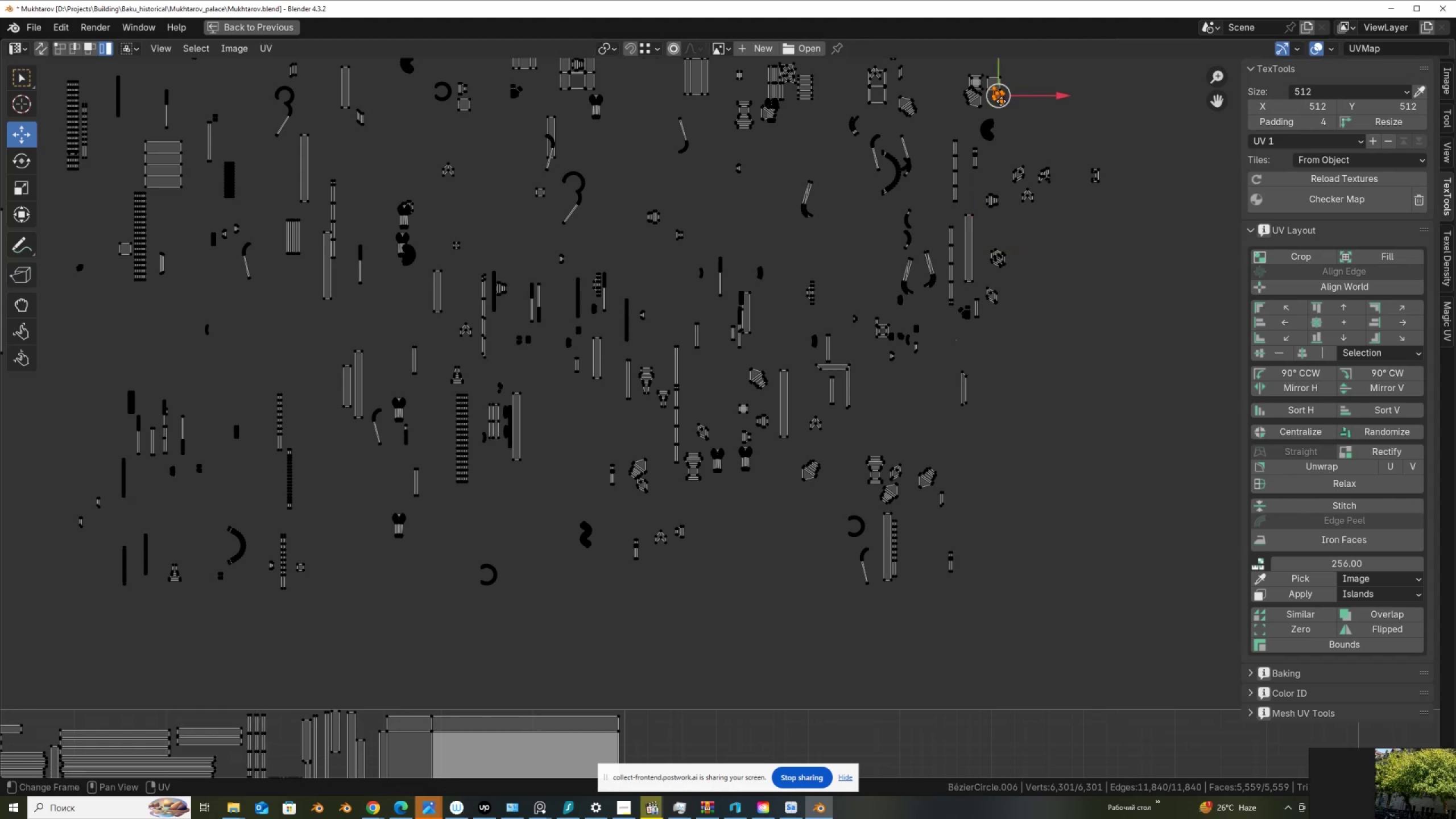 
key(G)
 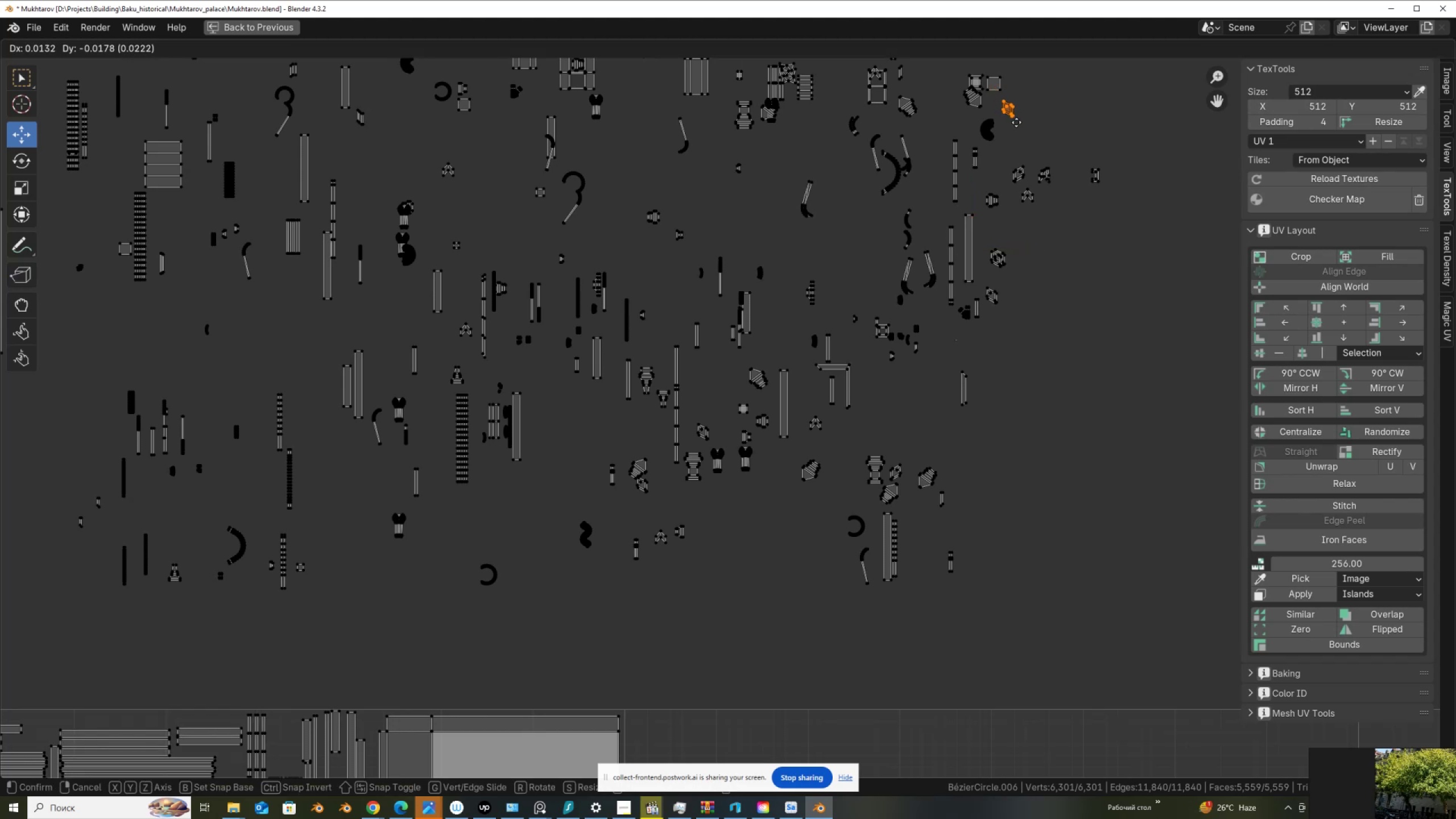 
left_click_drag(start_coordinate=[1016, 122], to_coordinate=[1014, 121])
 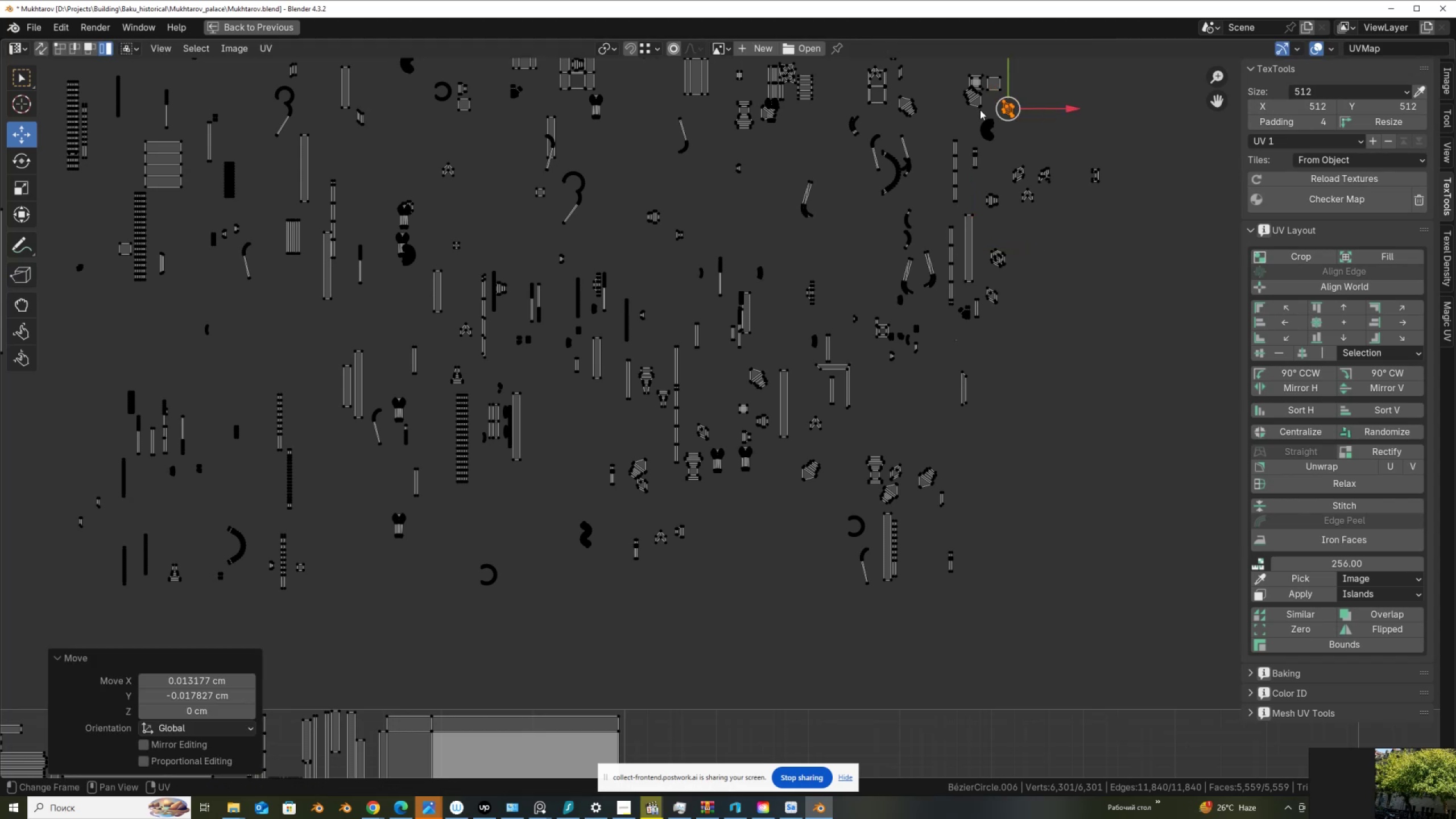 
triple_click([980, 110])
 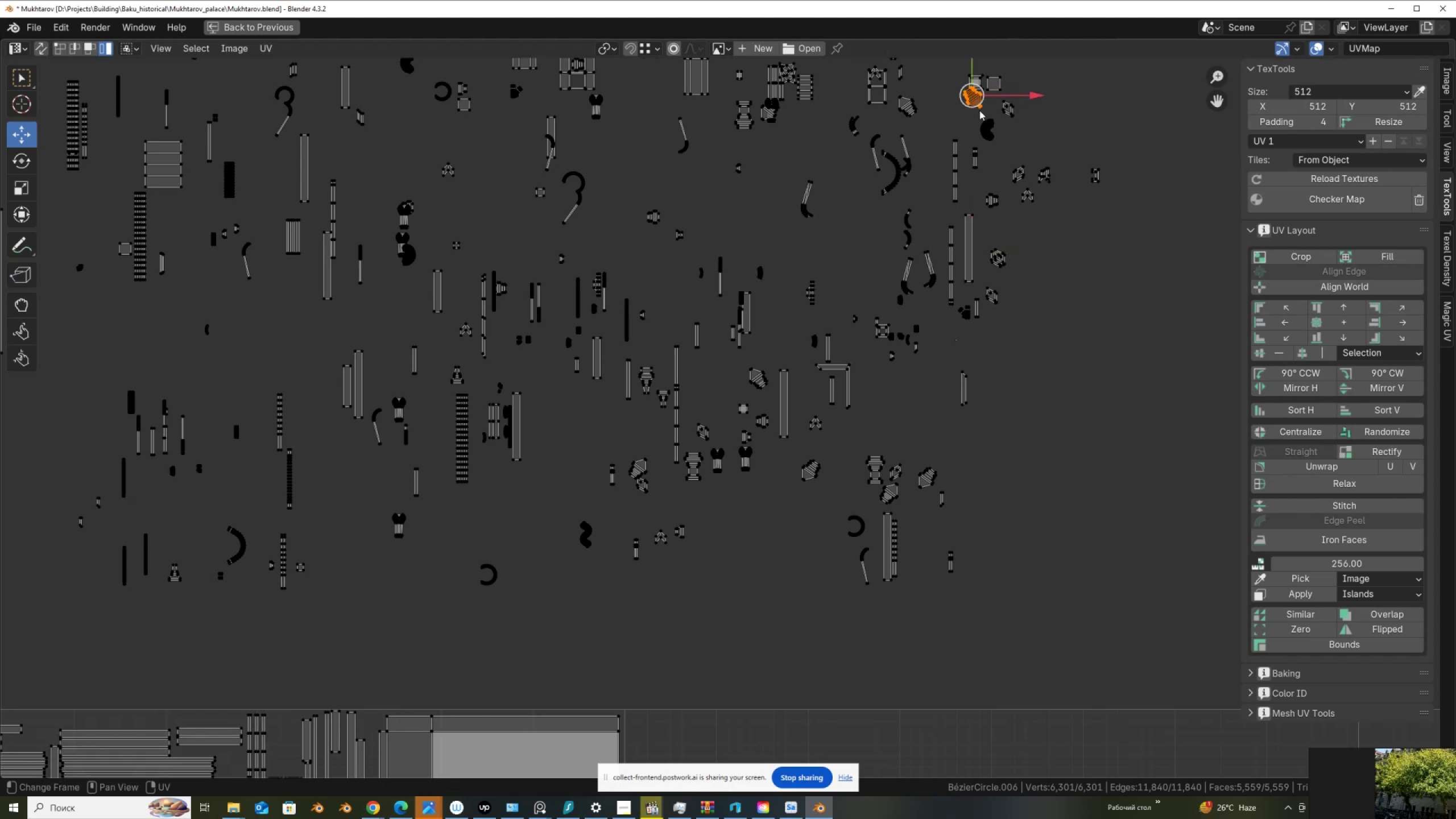 
key(G)
 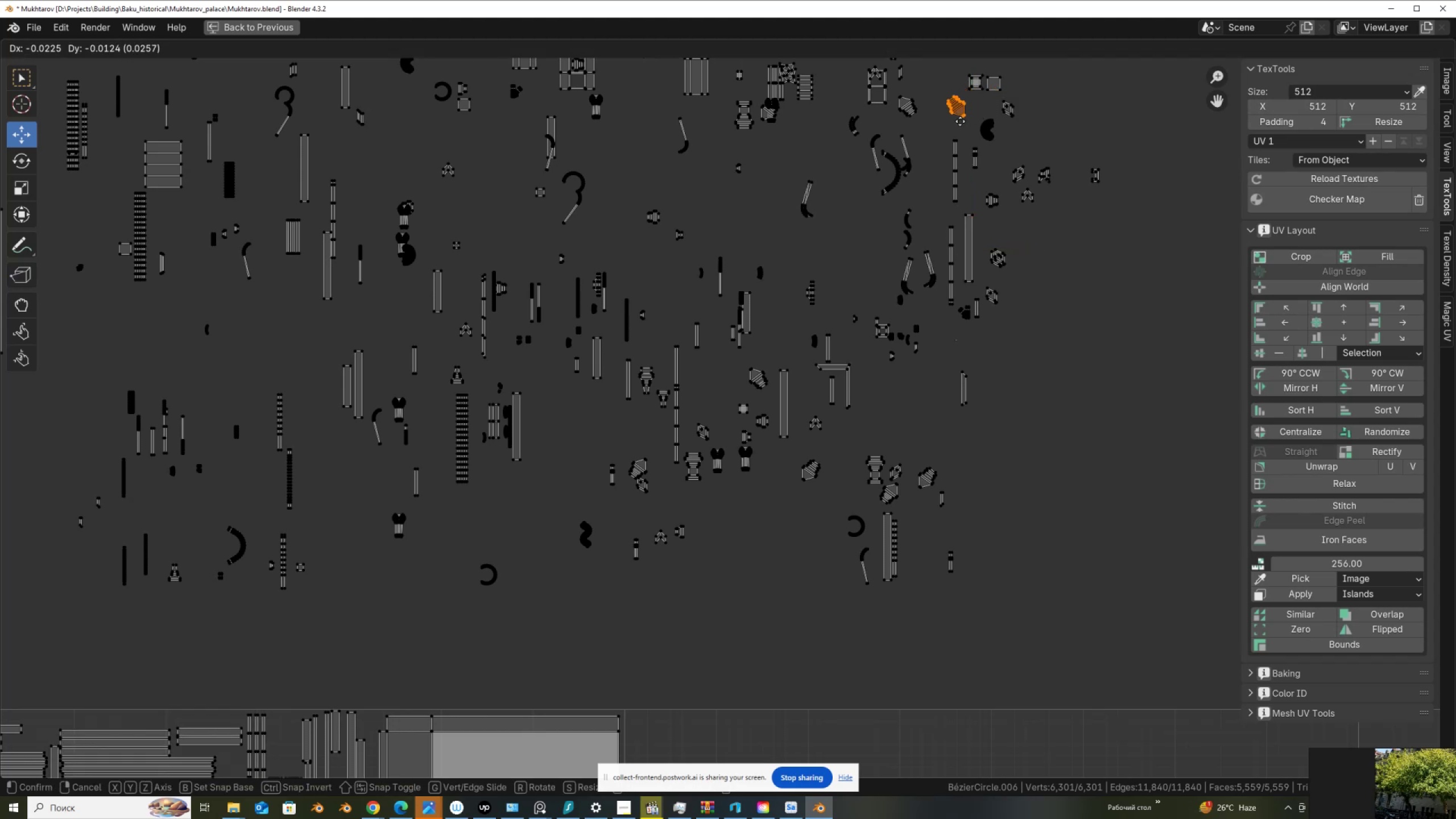 
left_click([960, 121])
 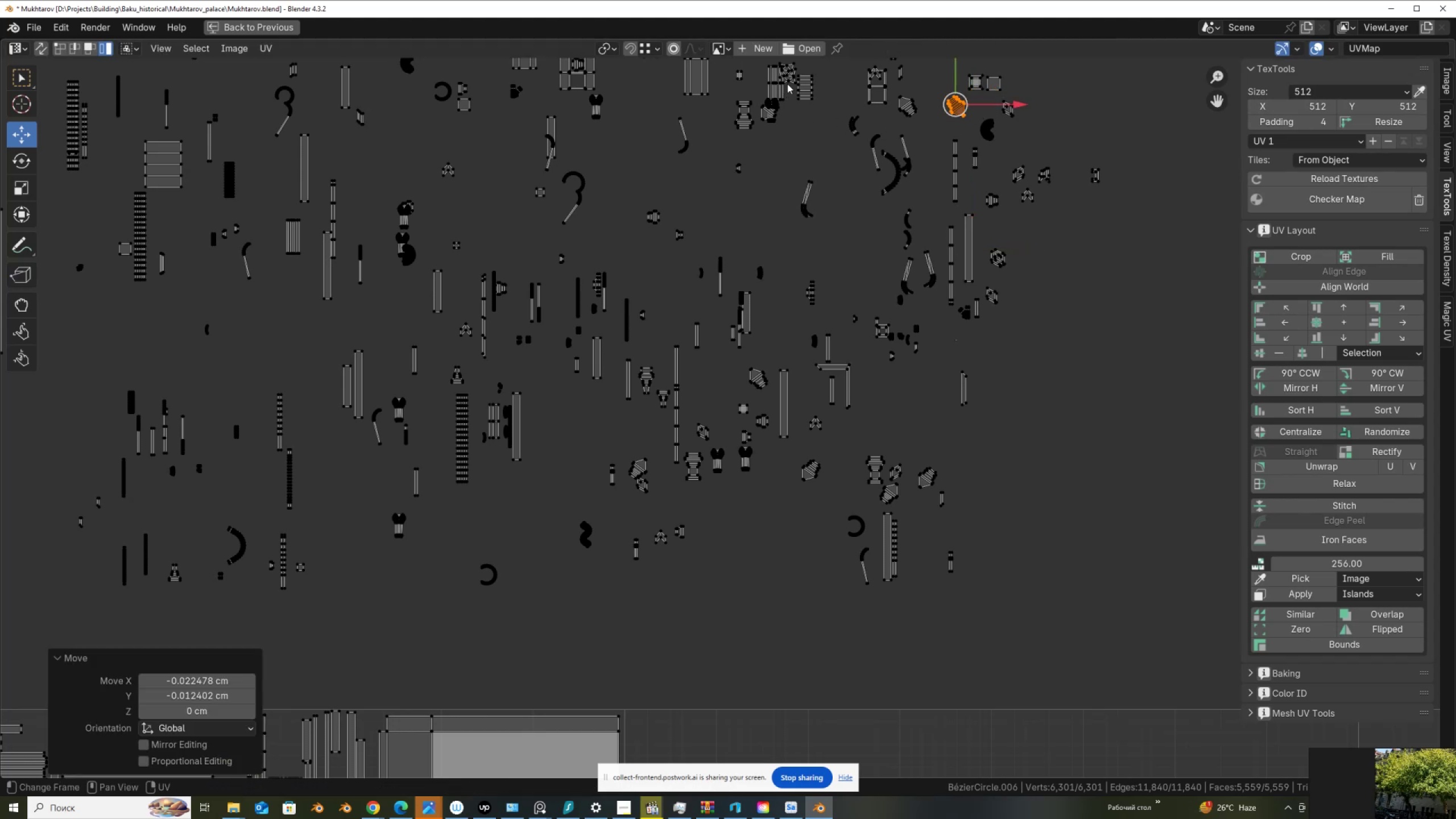 
left_click([790, 76])
 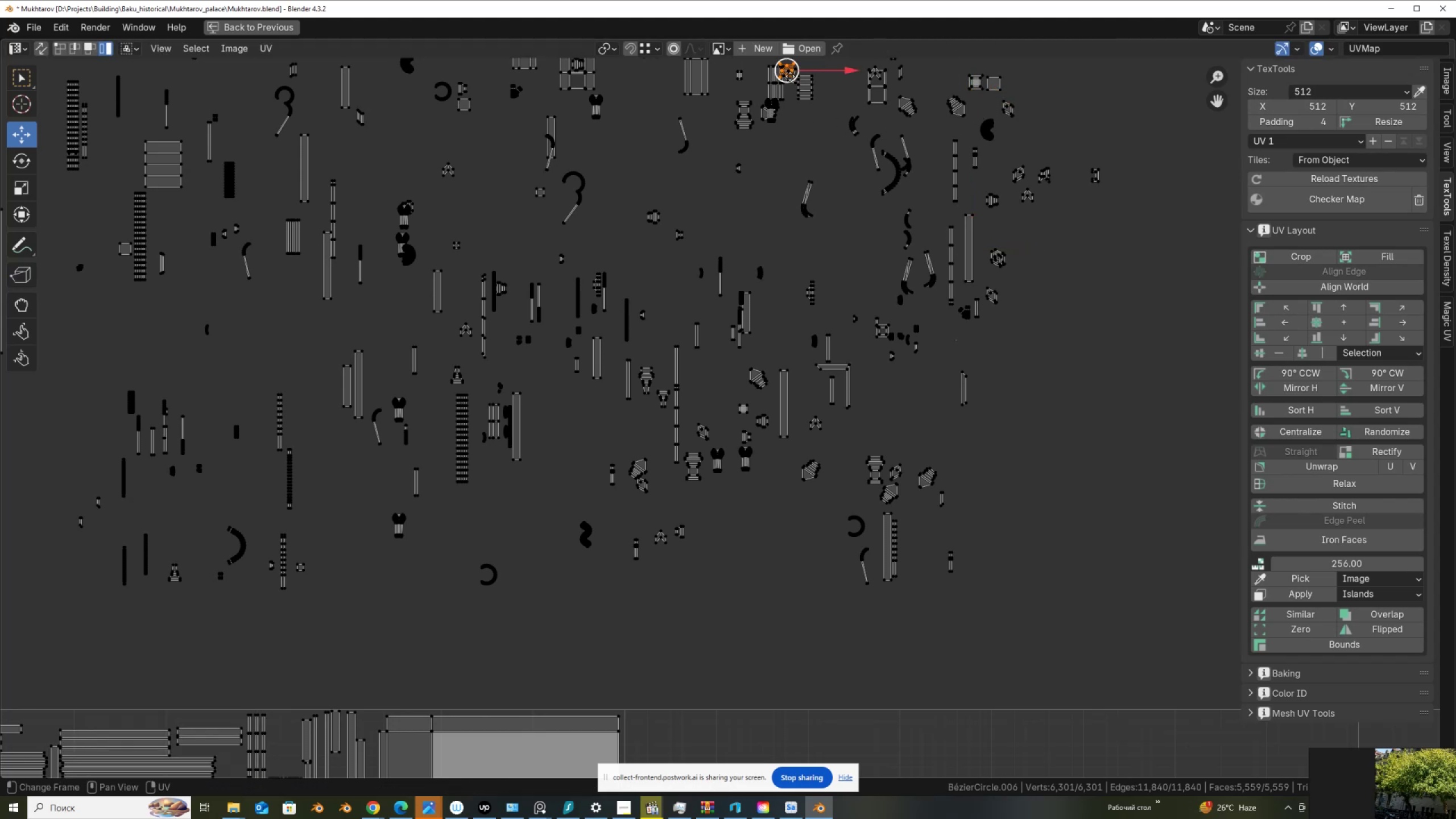 
key(G)
 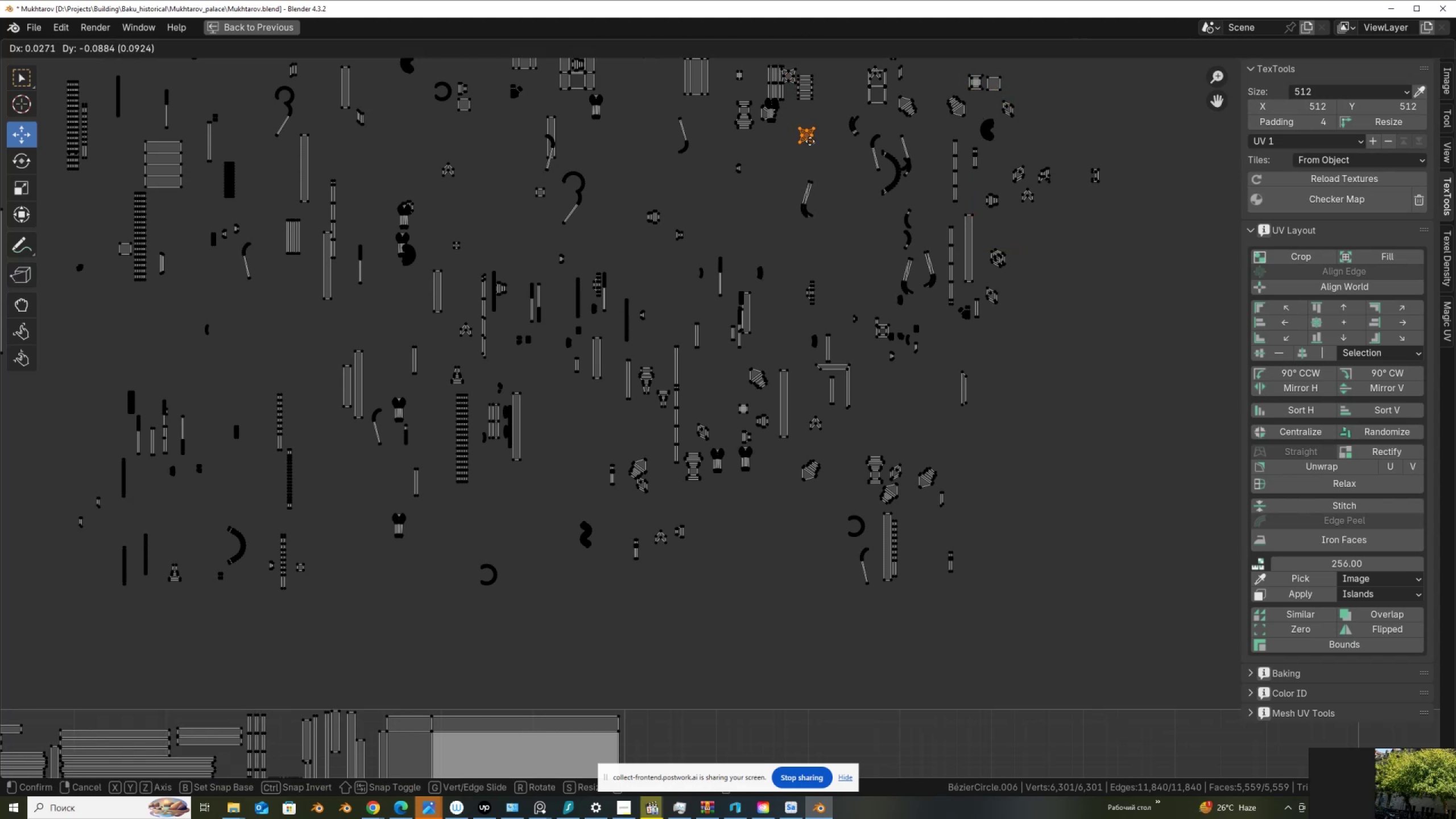 
left_click([810, 141])
 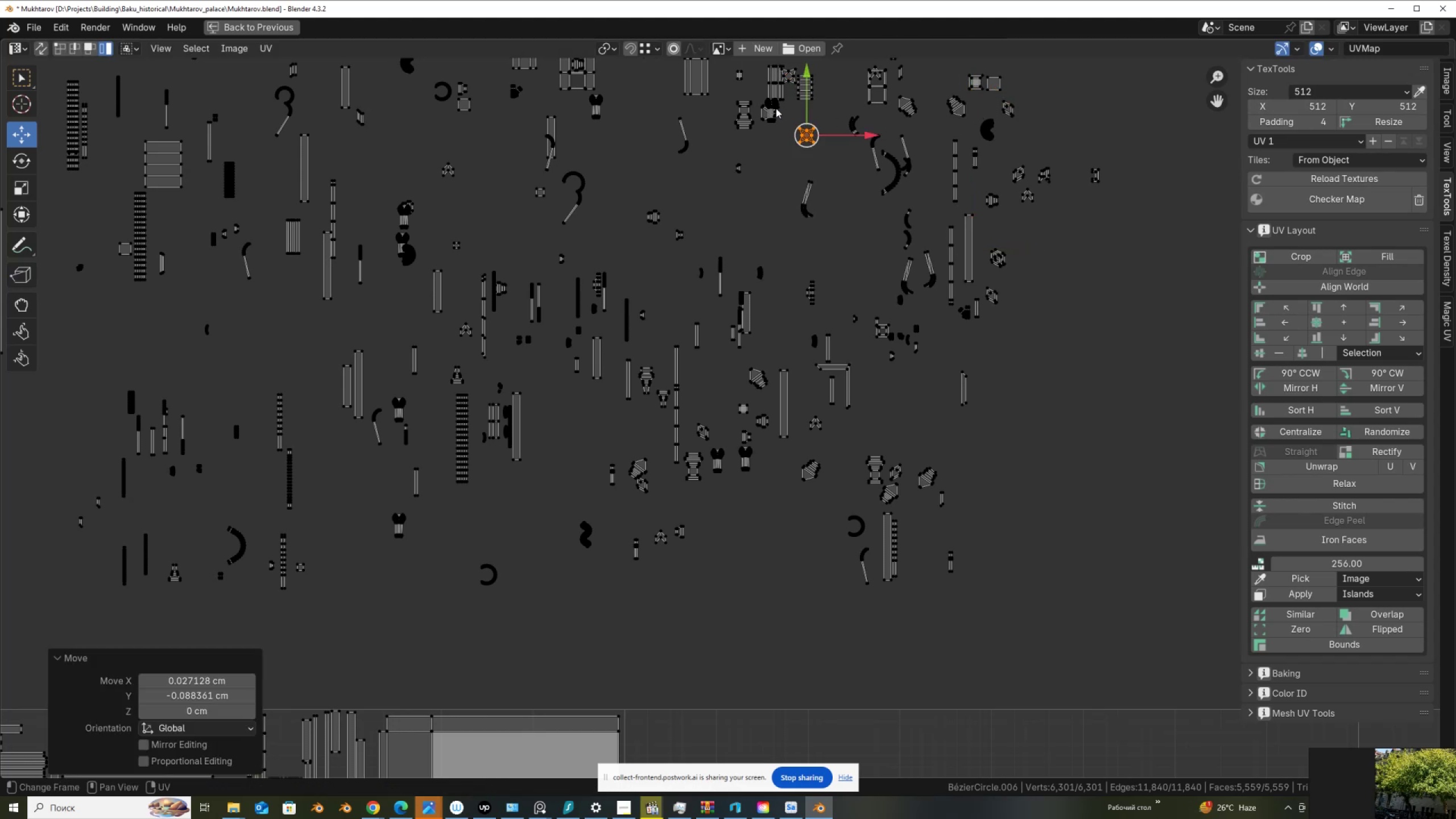 
left_click([776, 108])
 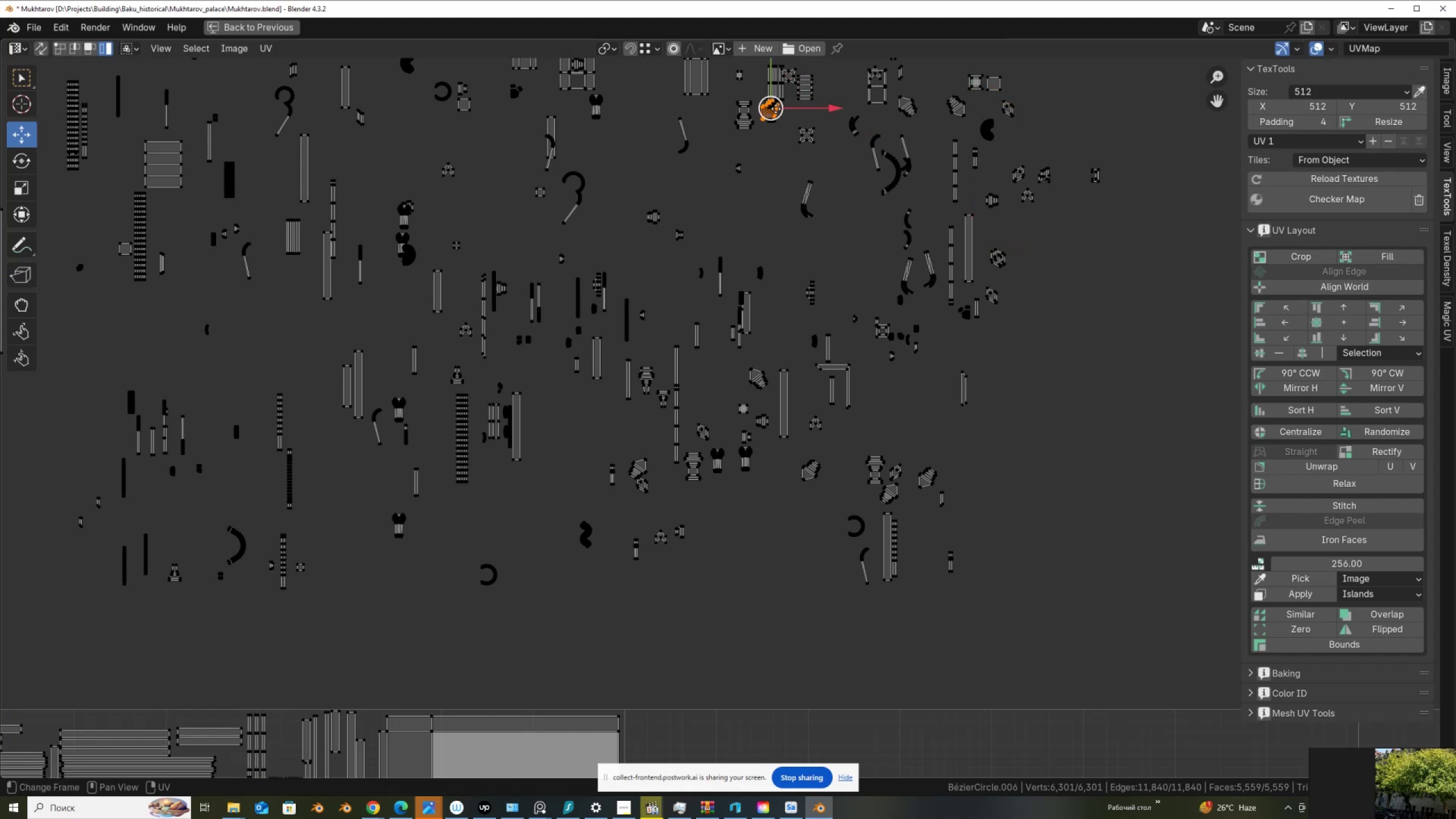 
key(G)
 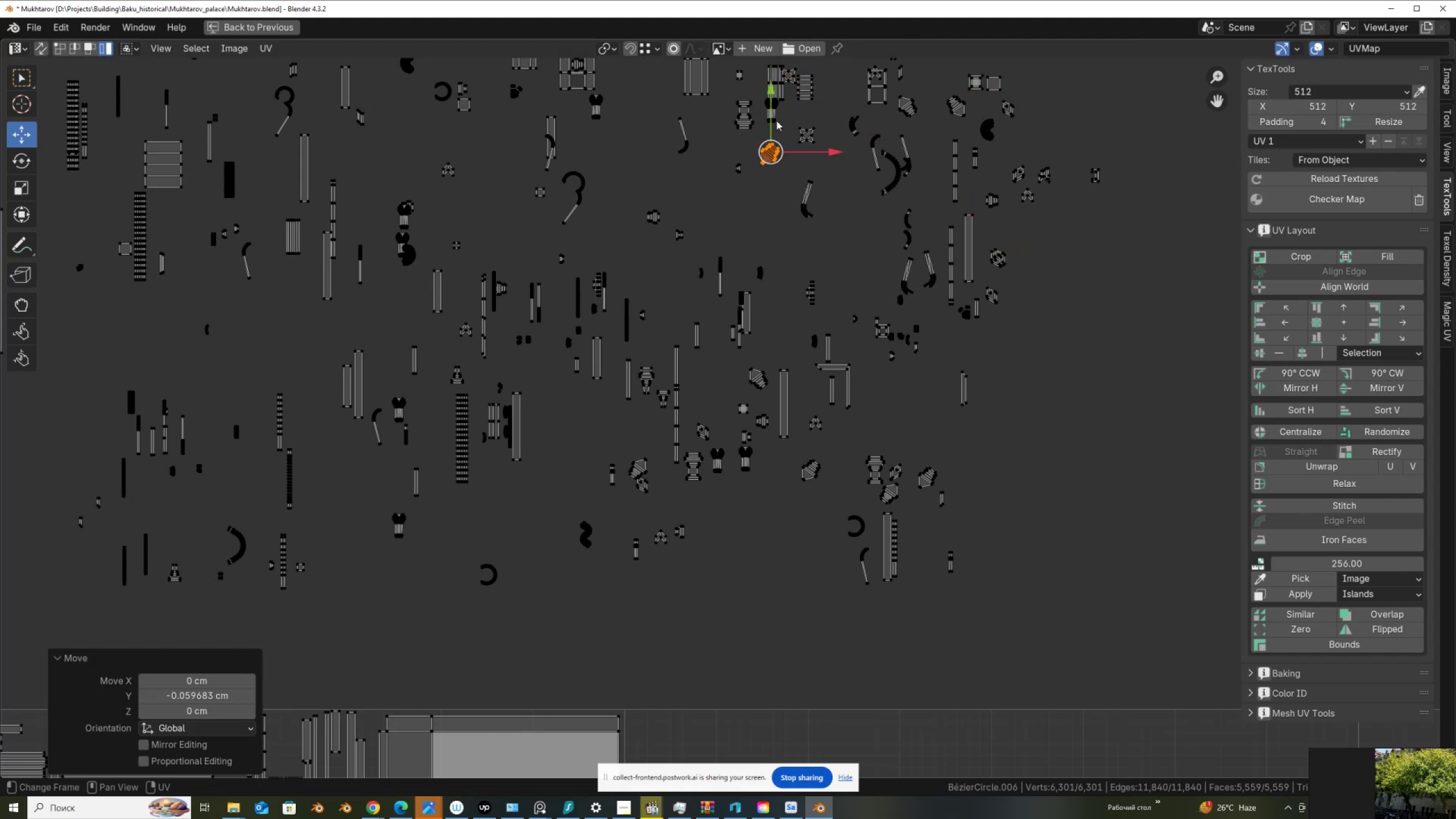 
double_click([777, 115])
 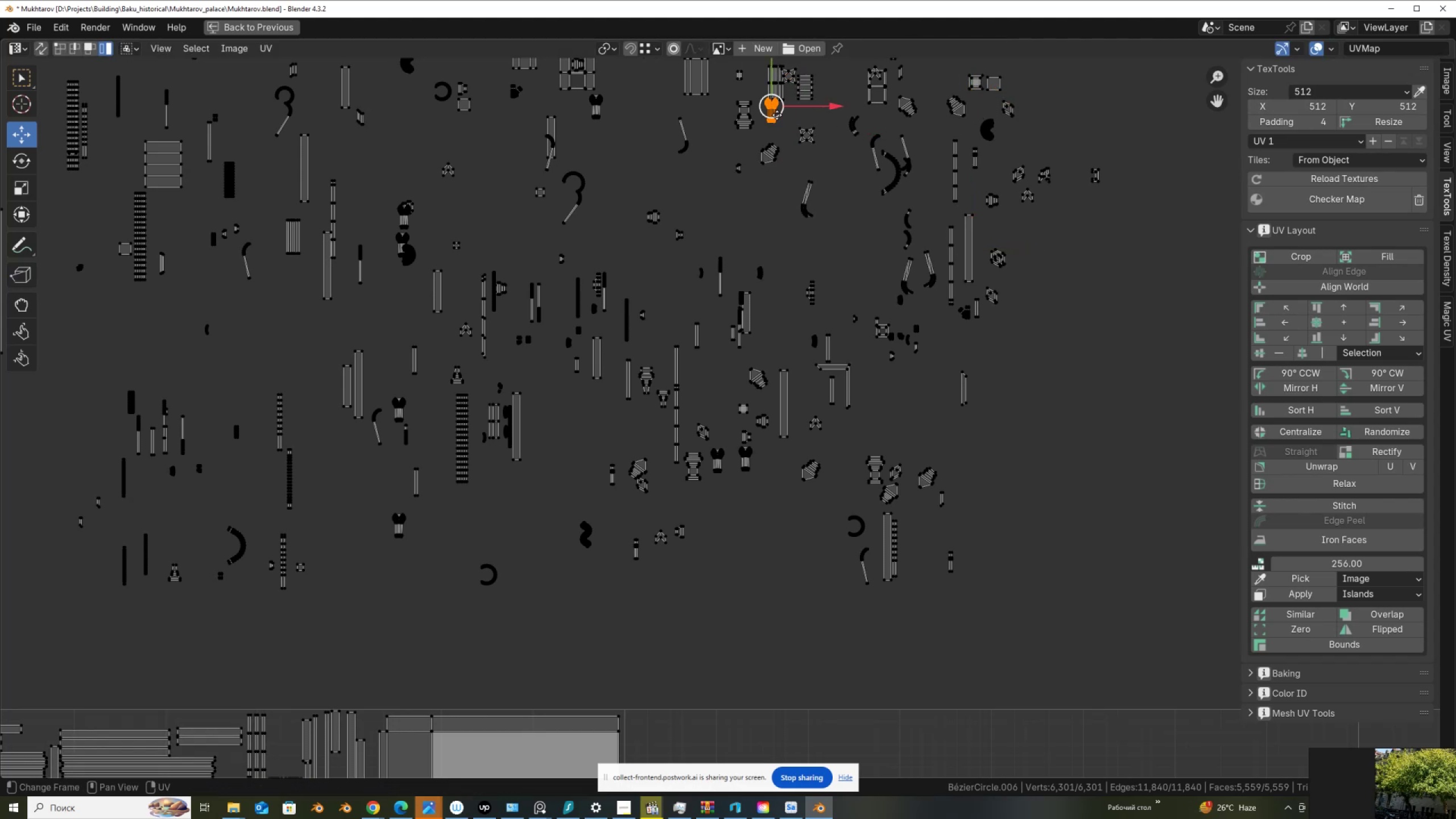 
key(G)
 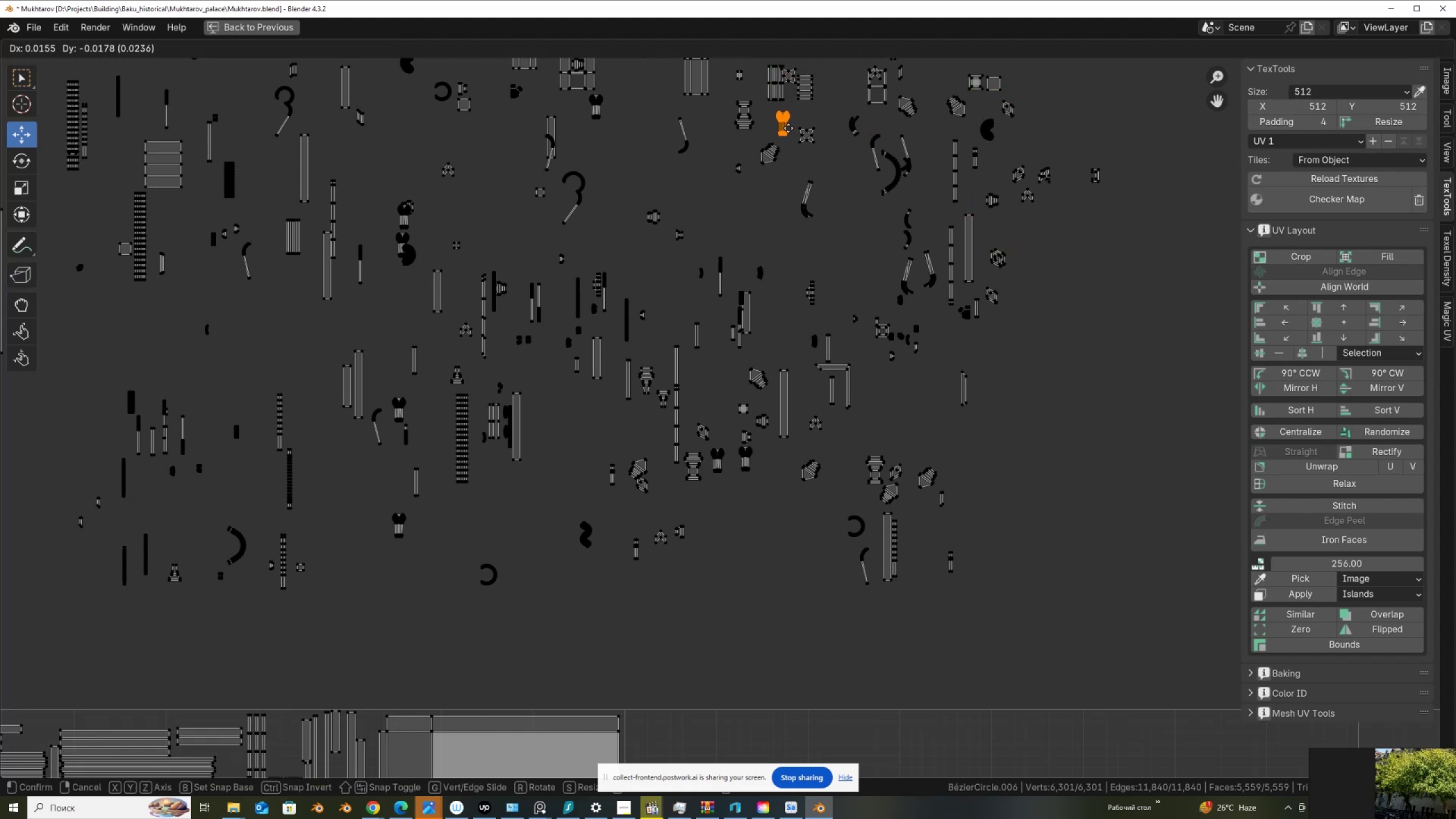 
left_click([788, 128])
 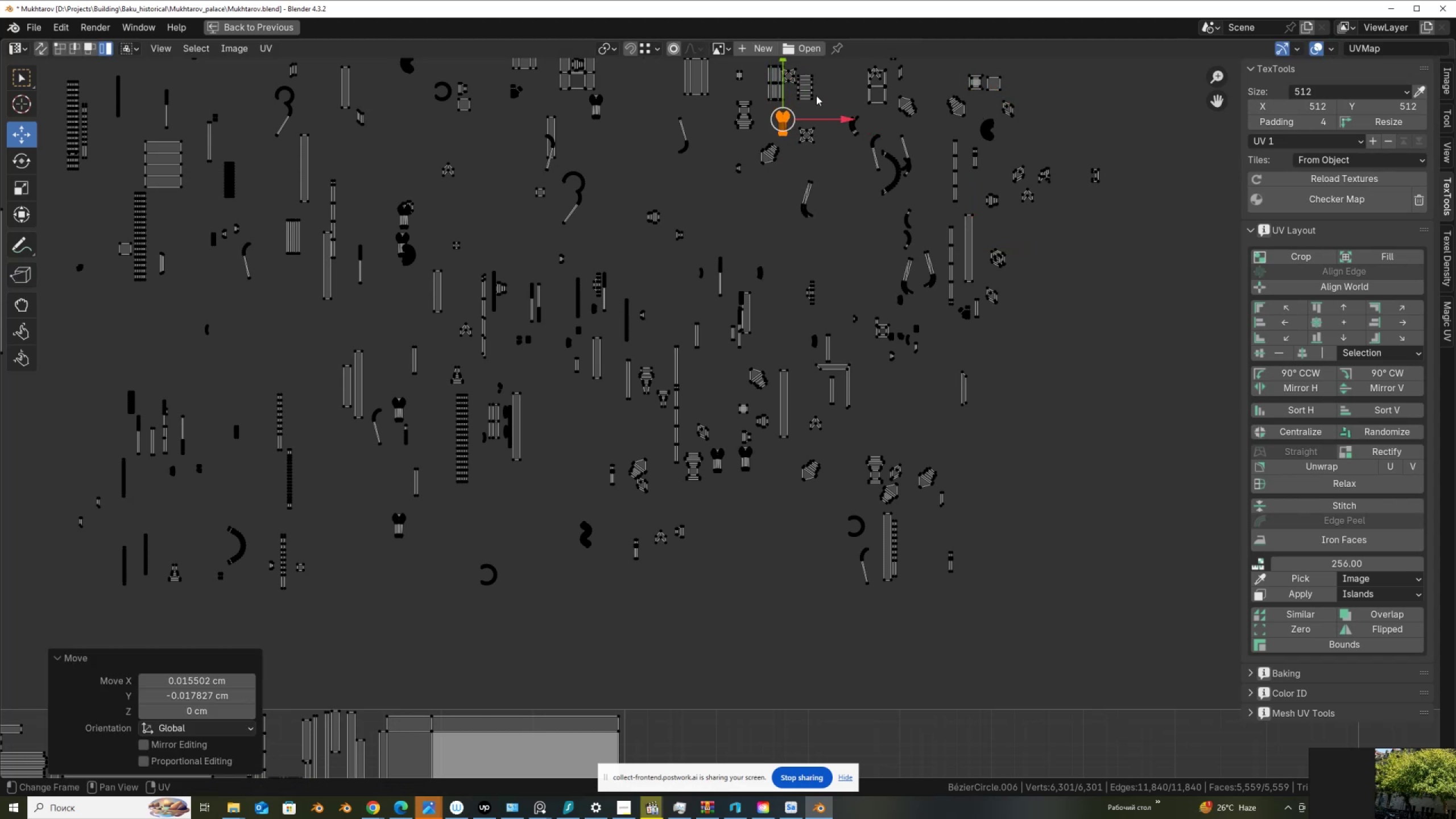 
left_click([880, 98])
 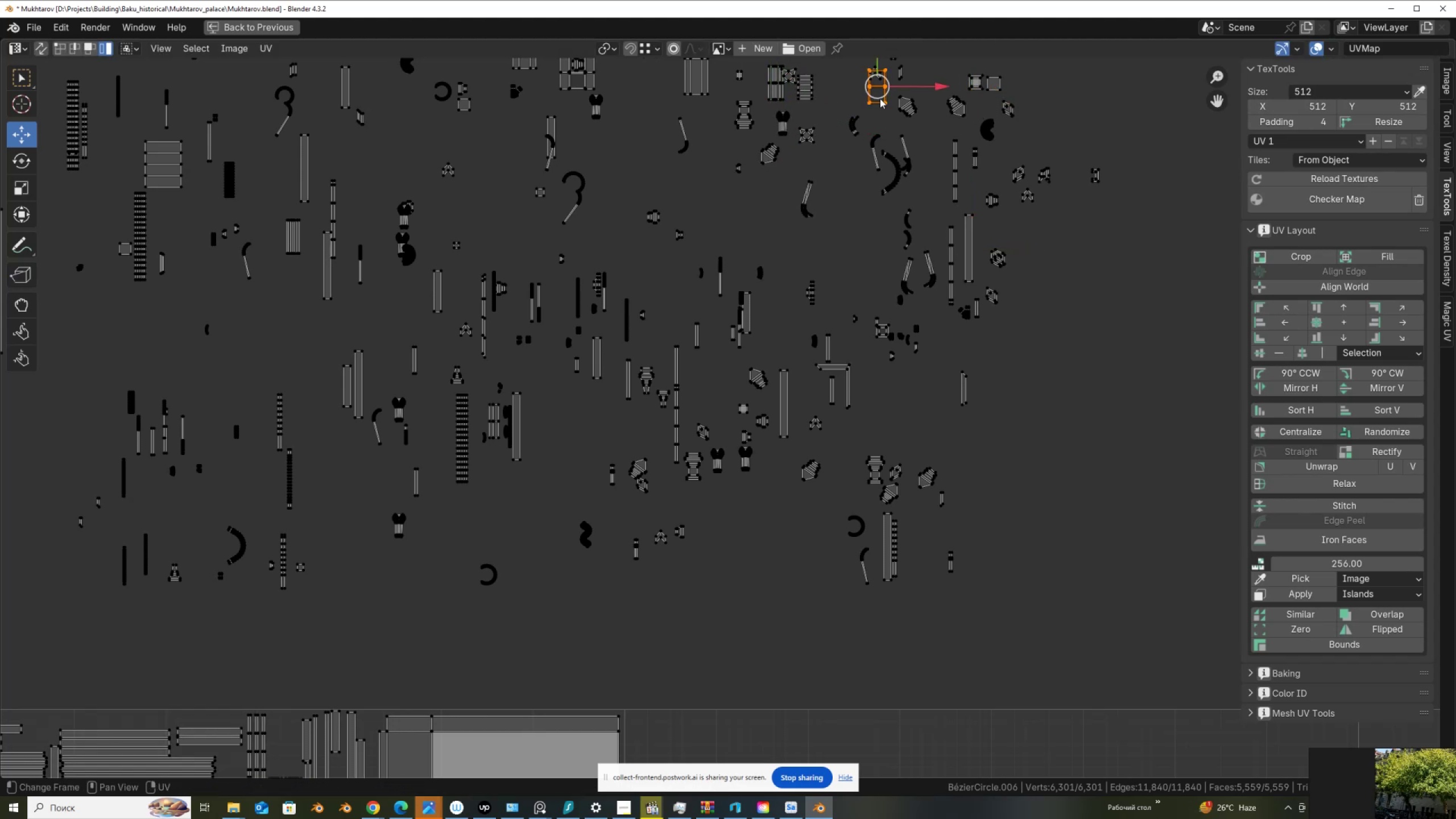 
key(G)
 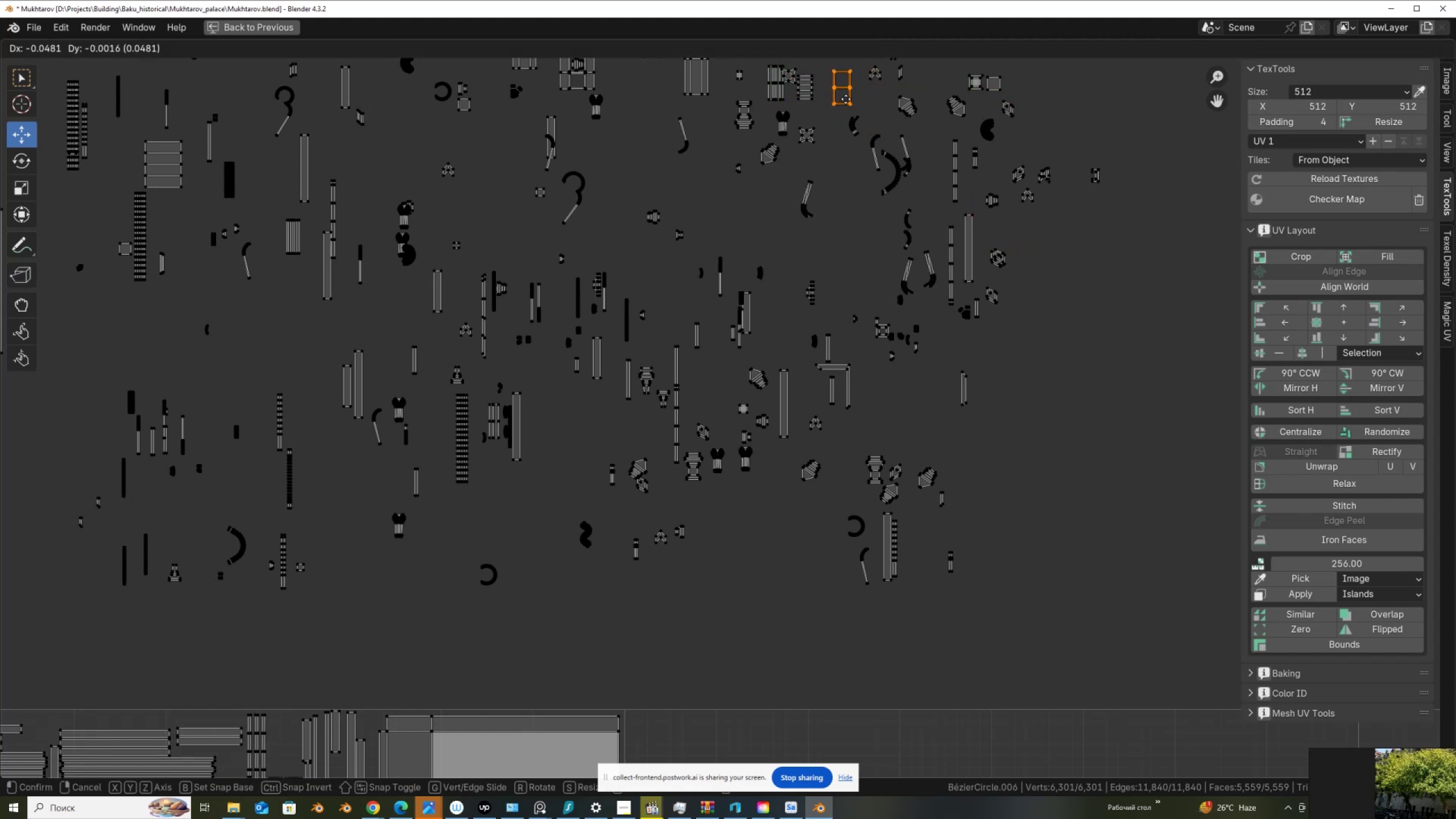 
left_click([847, 98])
 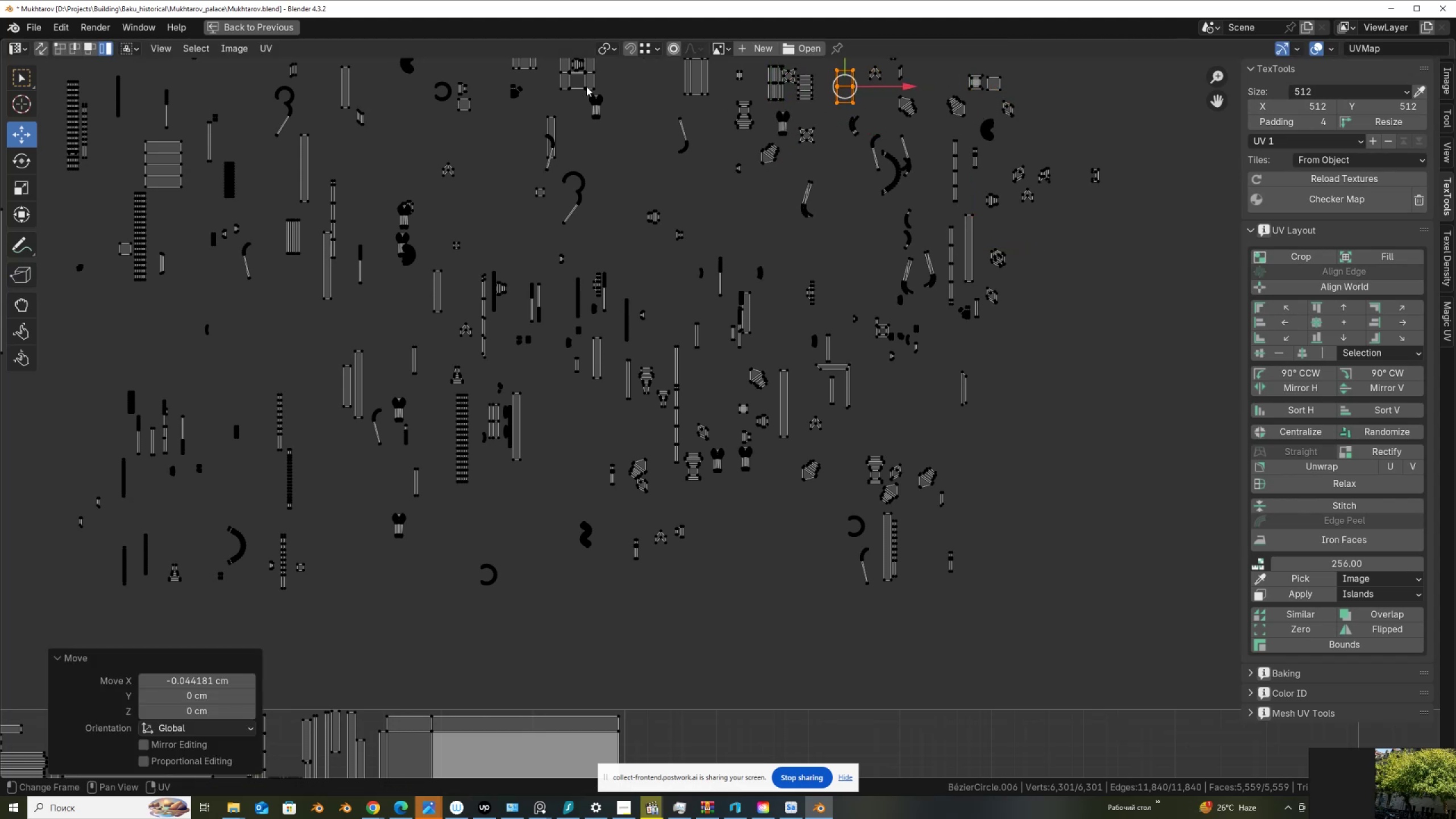 
left_click([586, 86])
 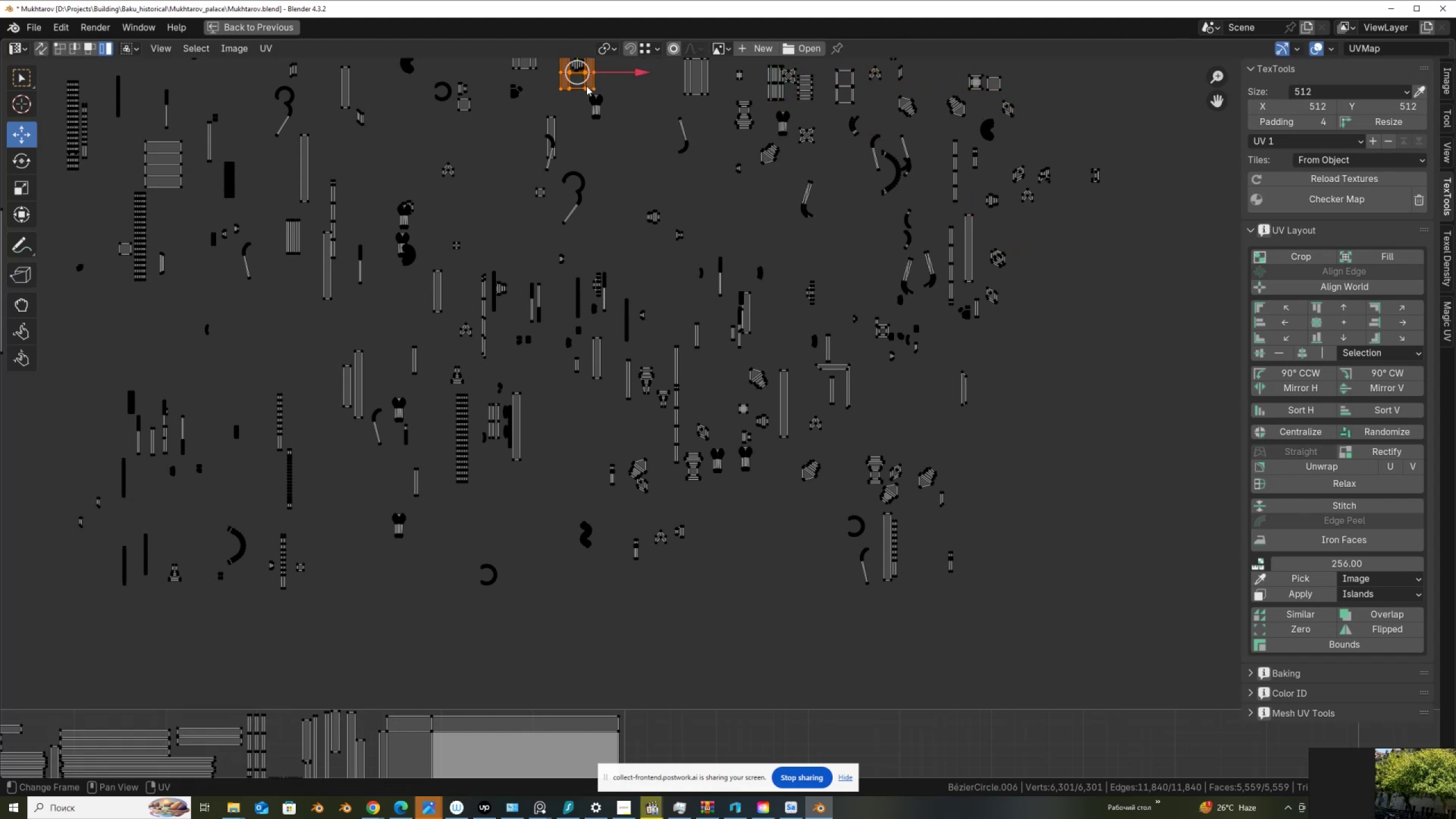 
key(G)
 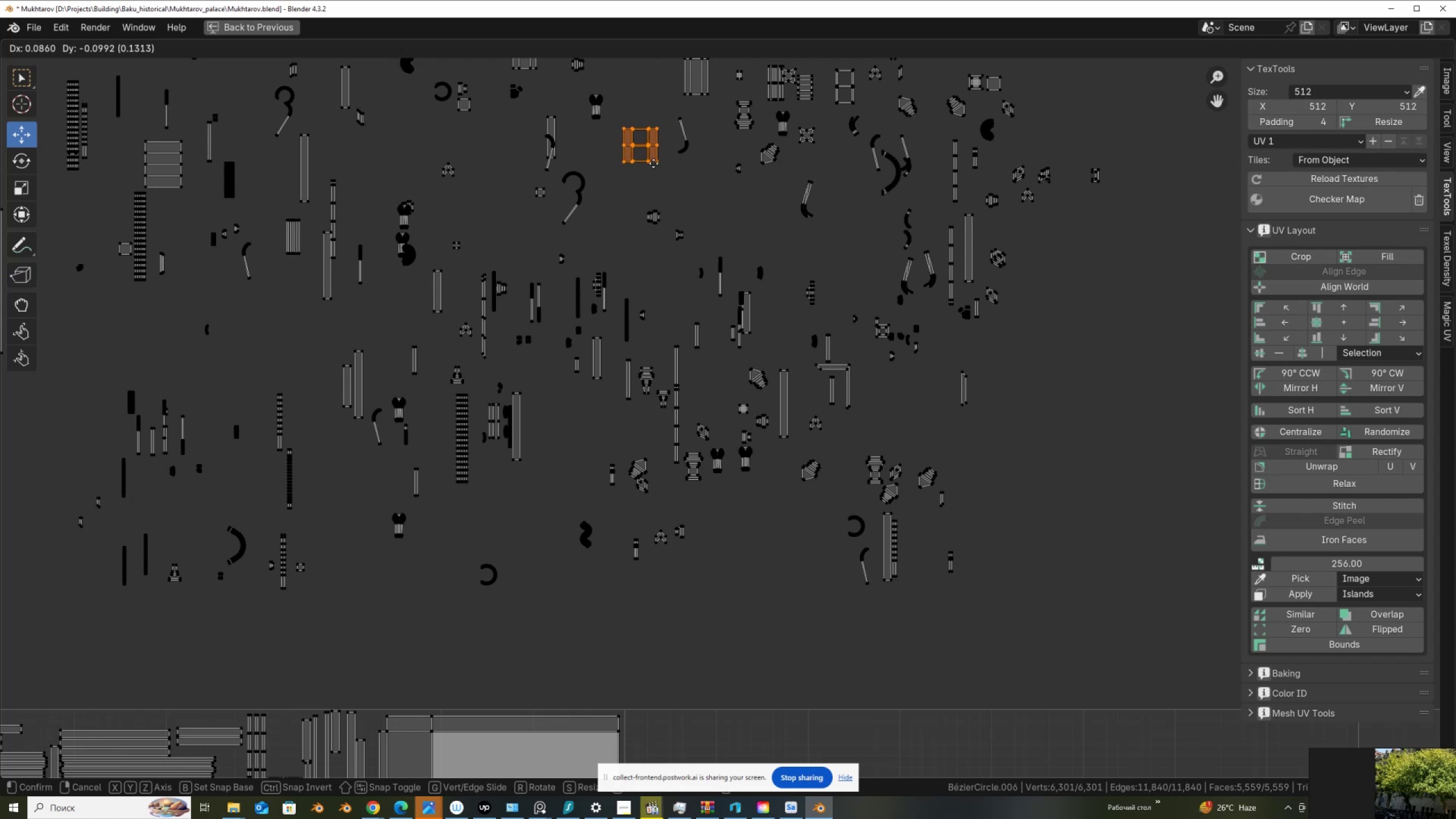 
left_click([652, 165])
 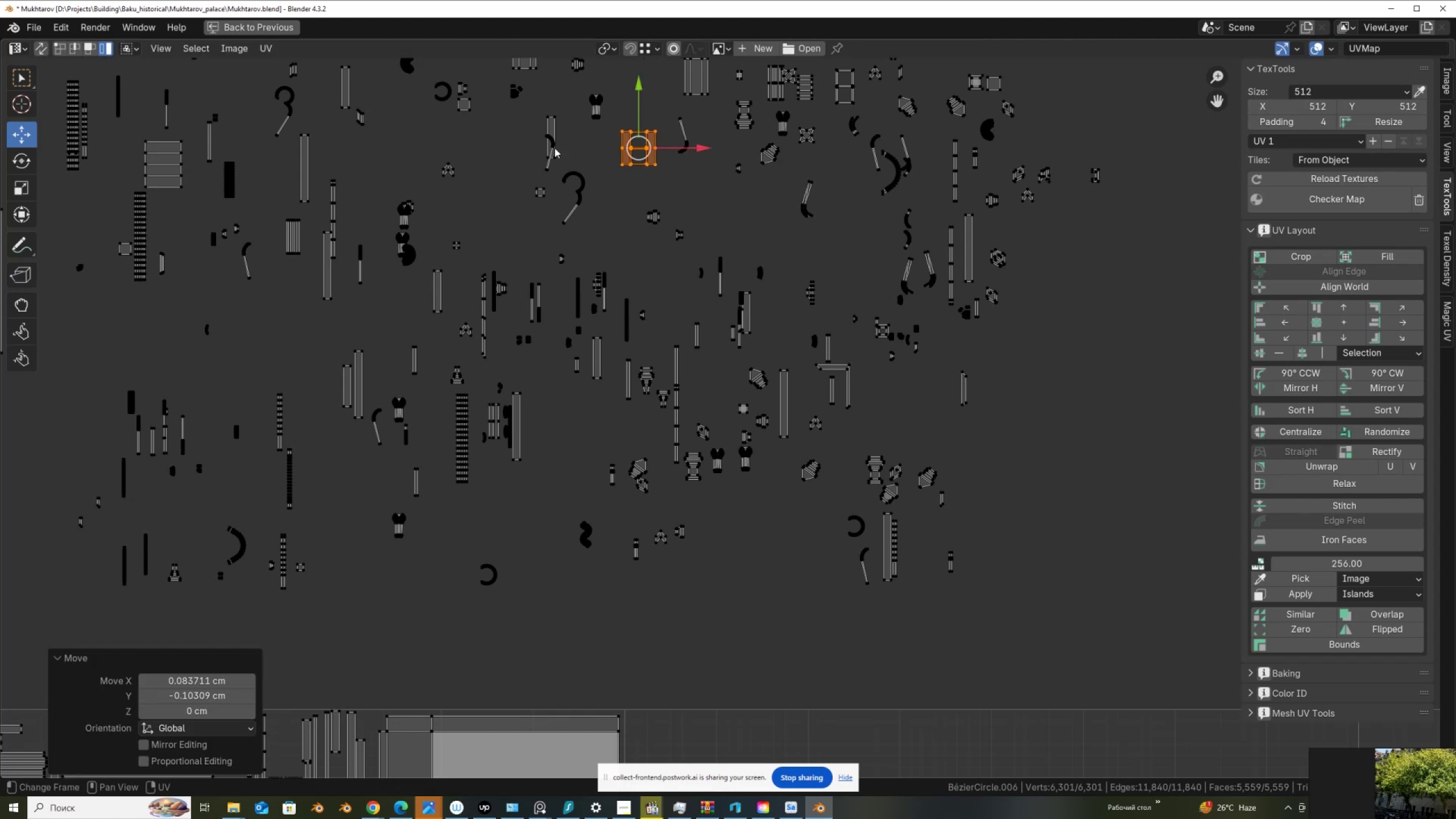 
left_click([556, 147])
 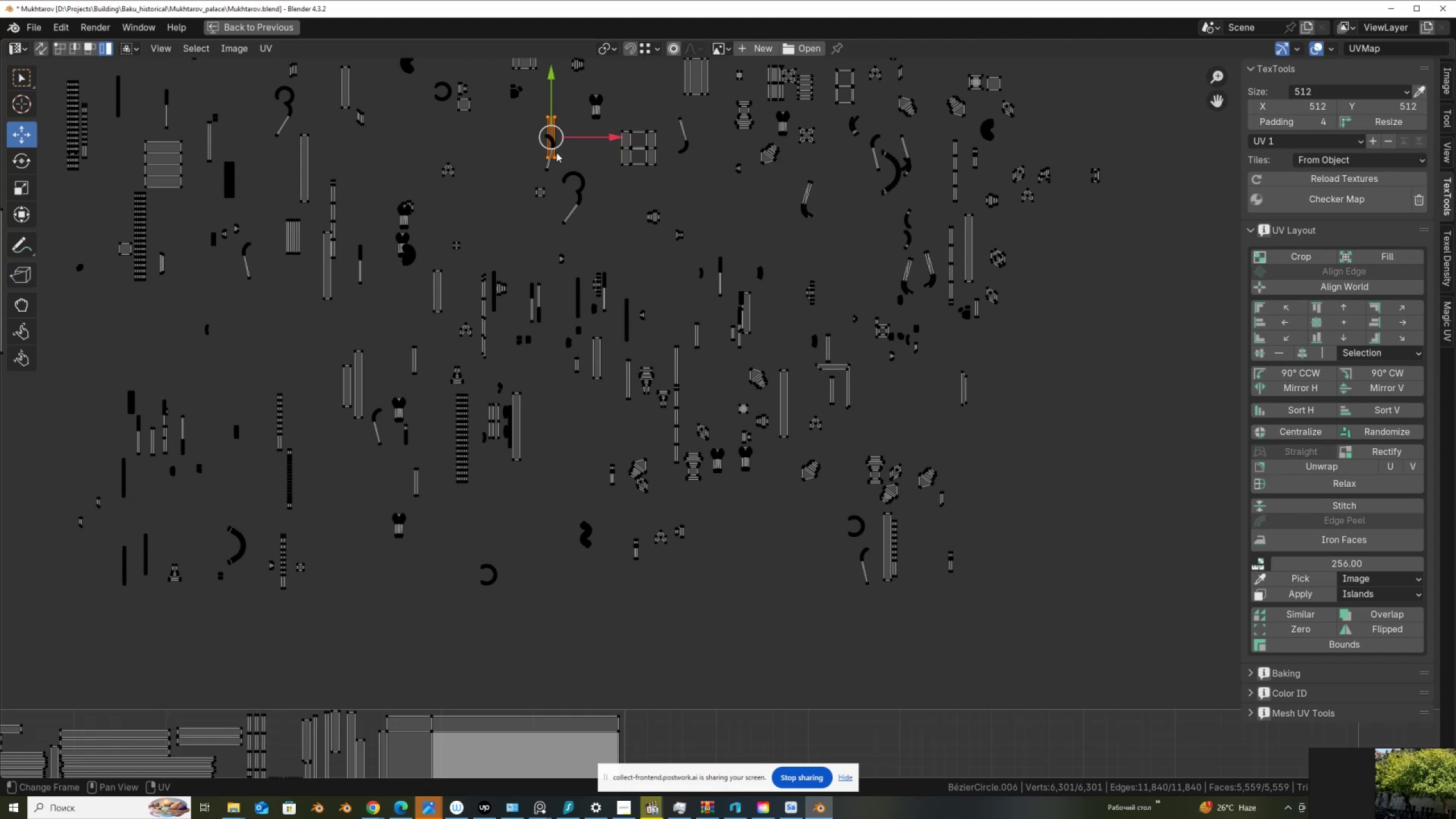 
key(G)
 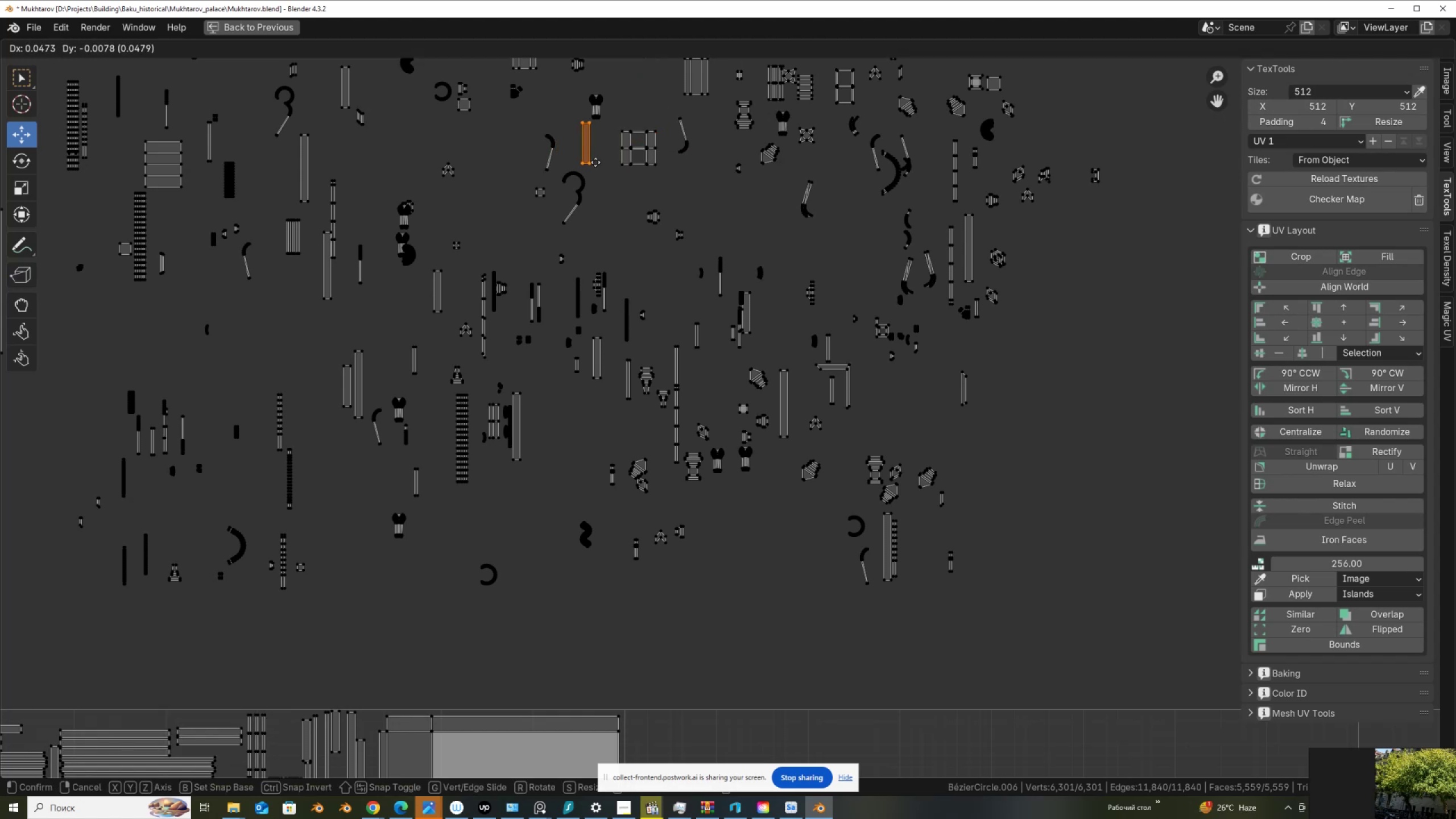 
left_click([595, 162])
 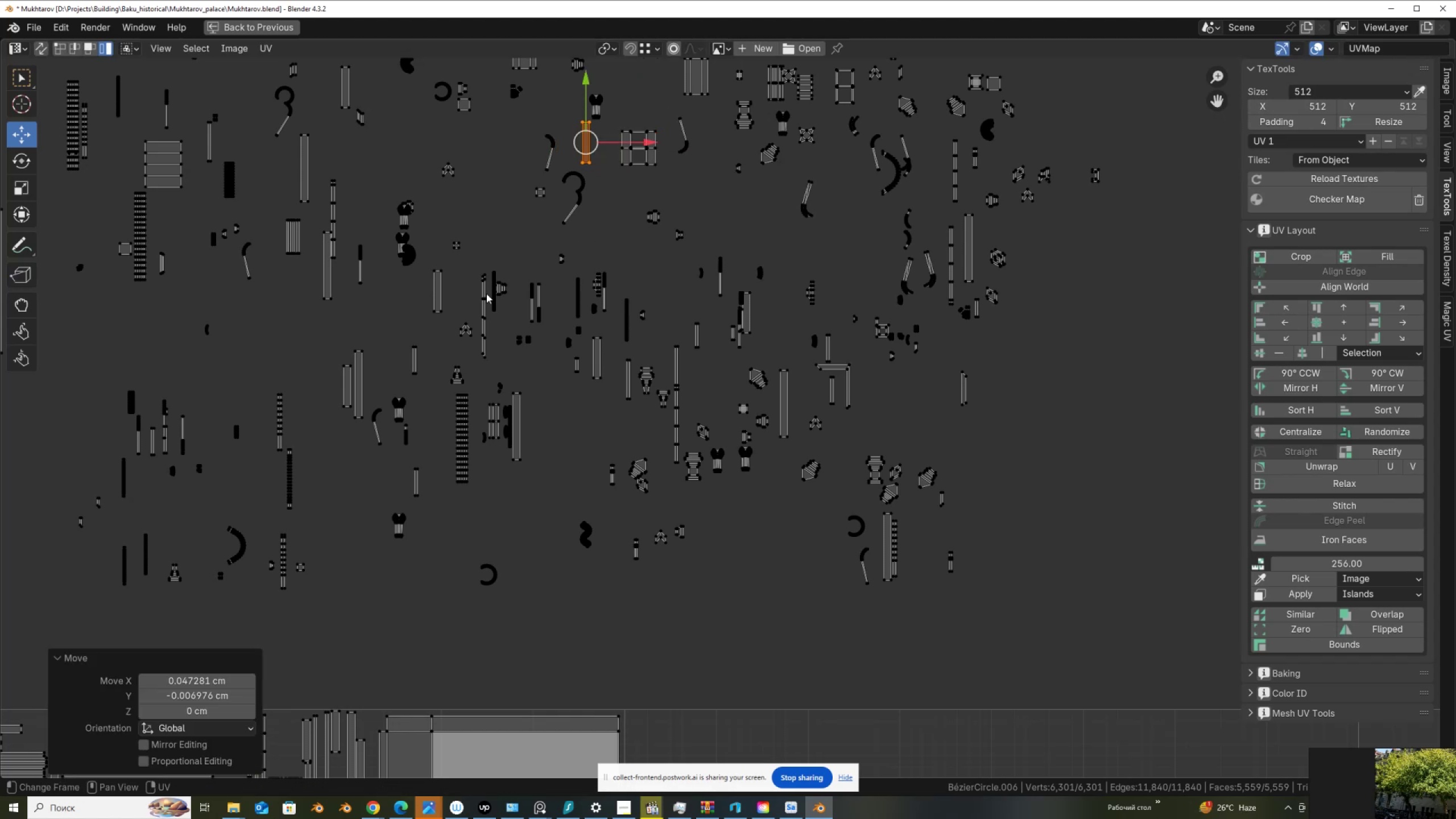 
left_click([407, 251])
 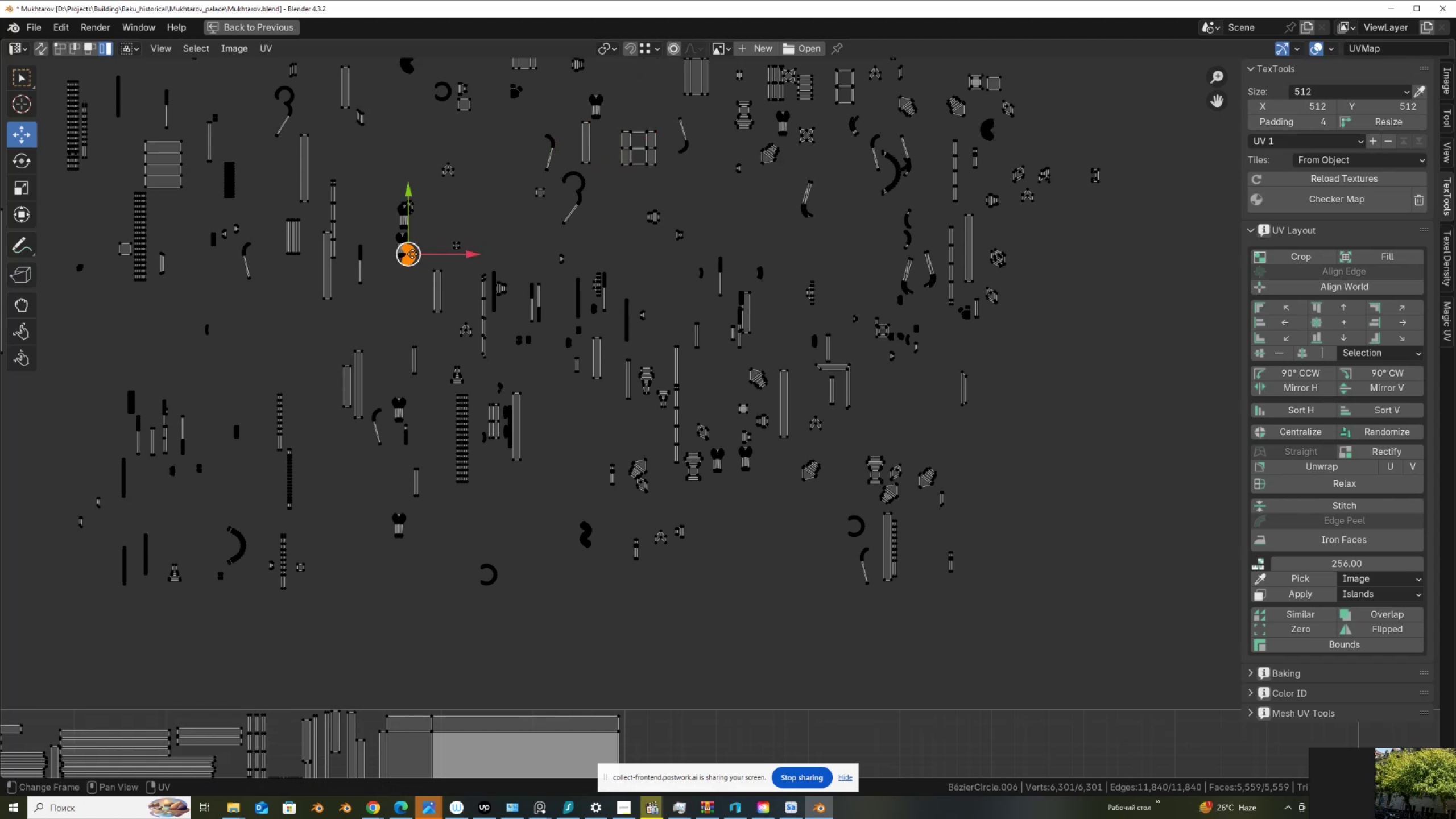 
key(G)
 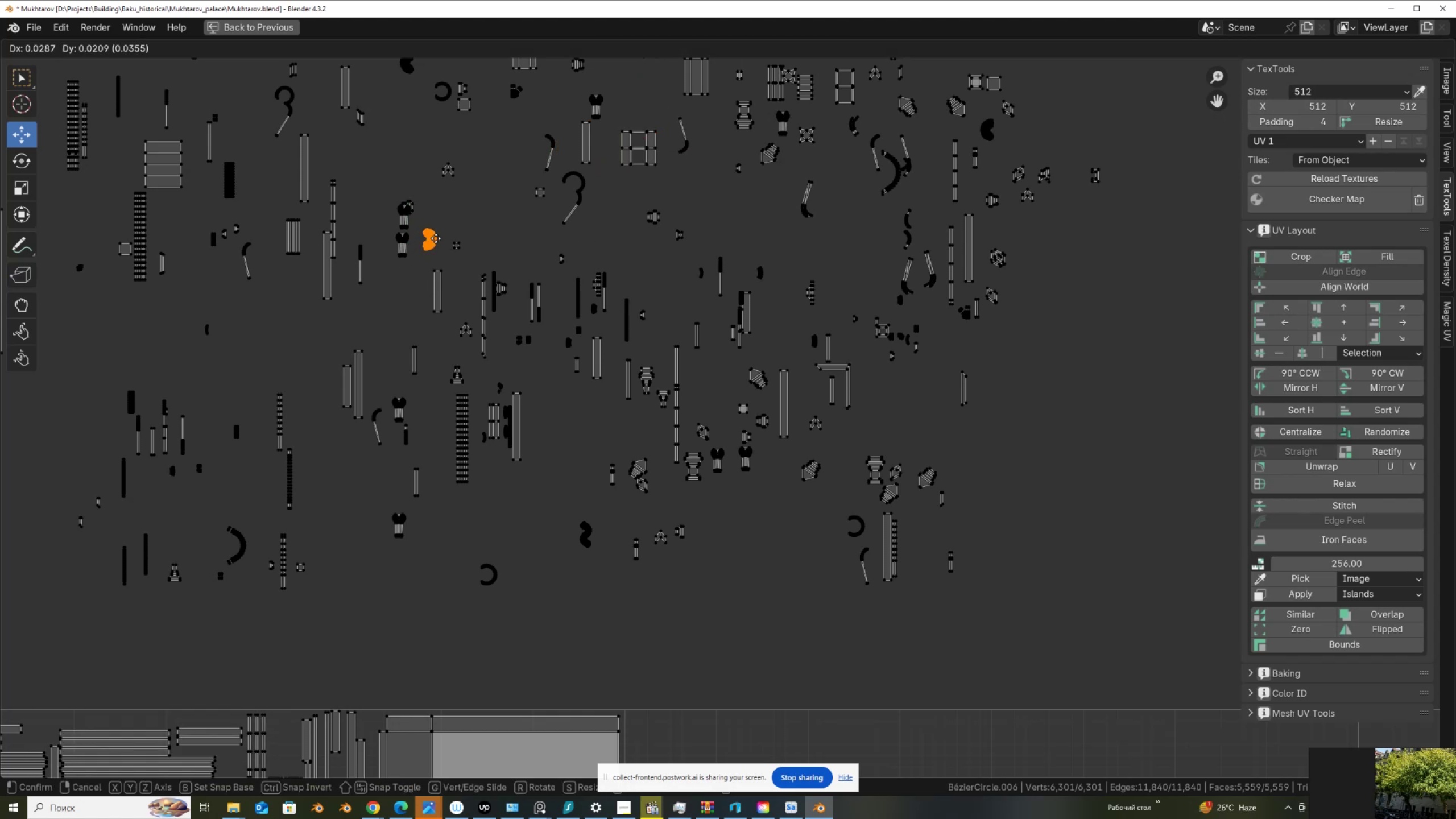 
left_click([436, 238])
 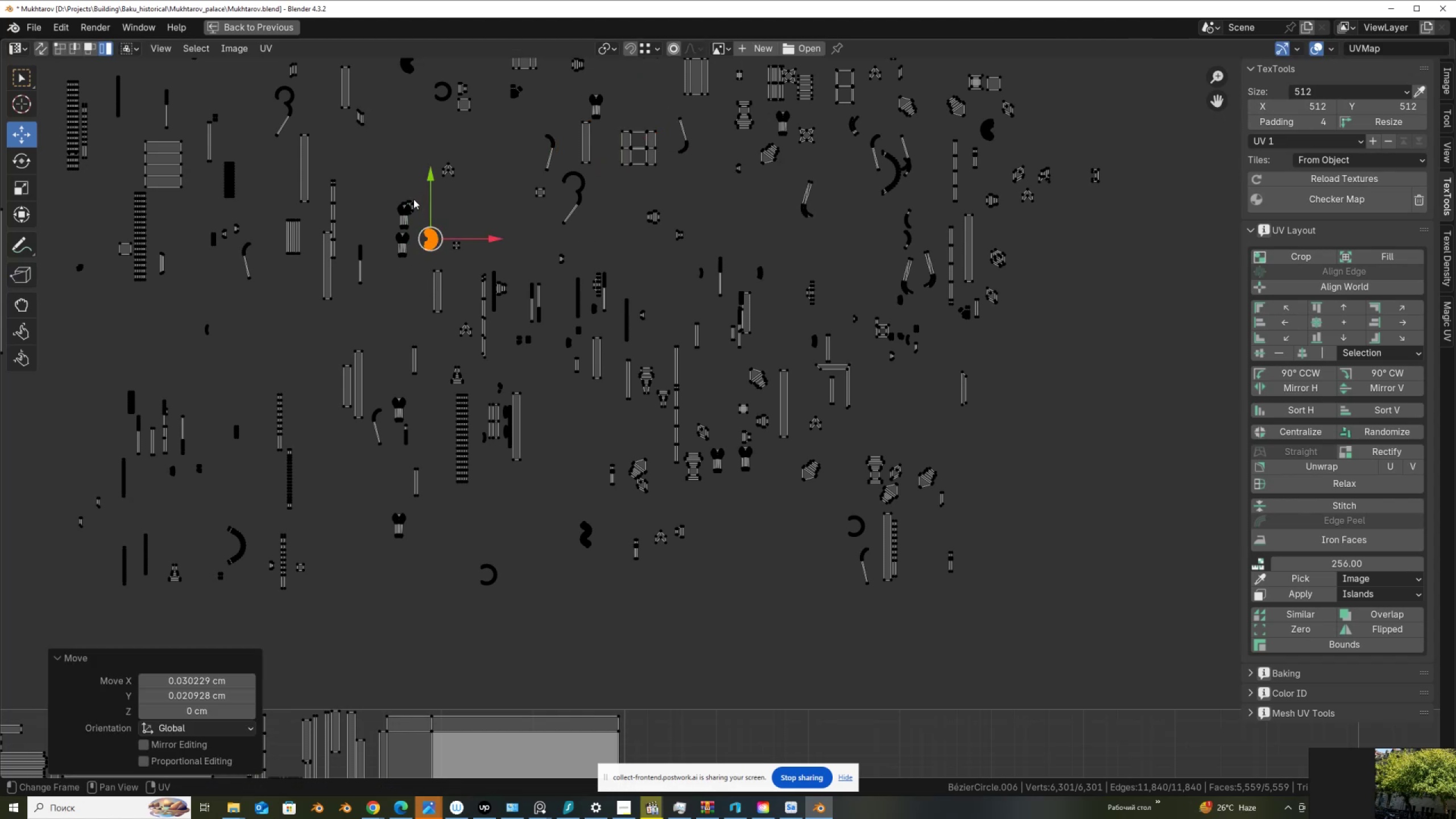 
left_click([413, 199])
 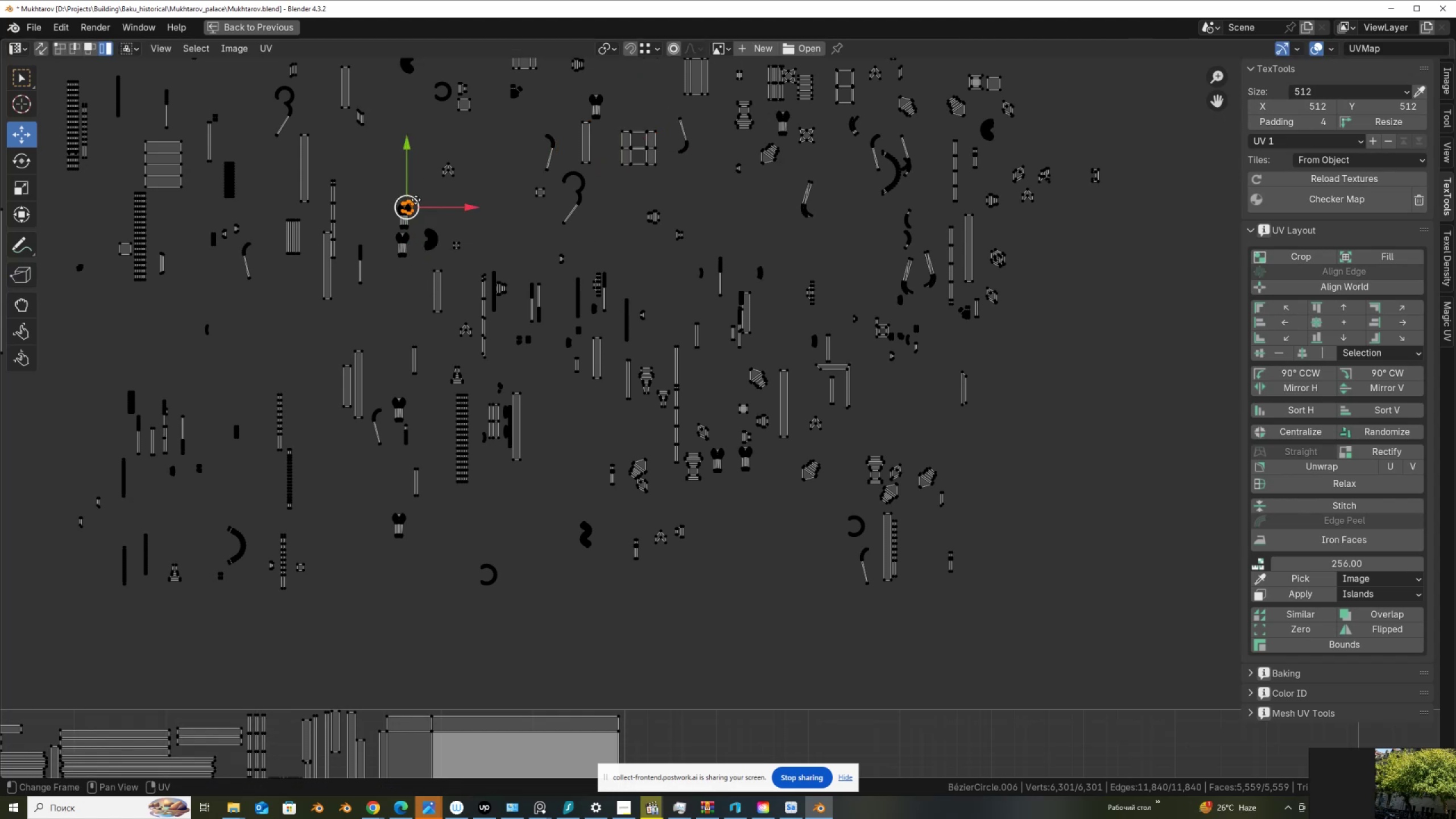 
key(G)
 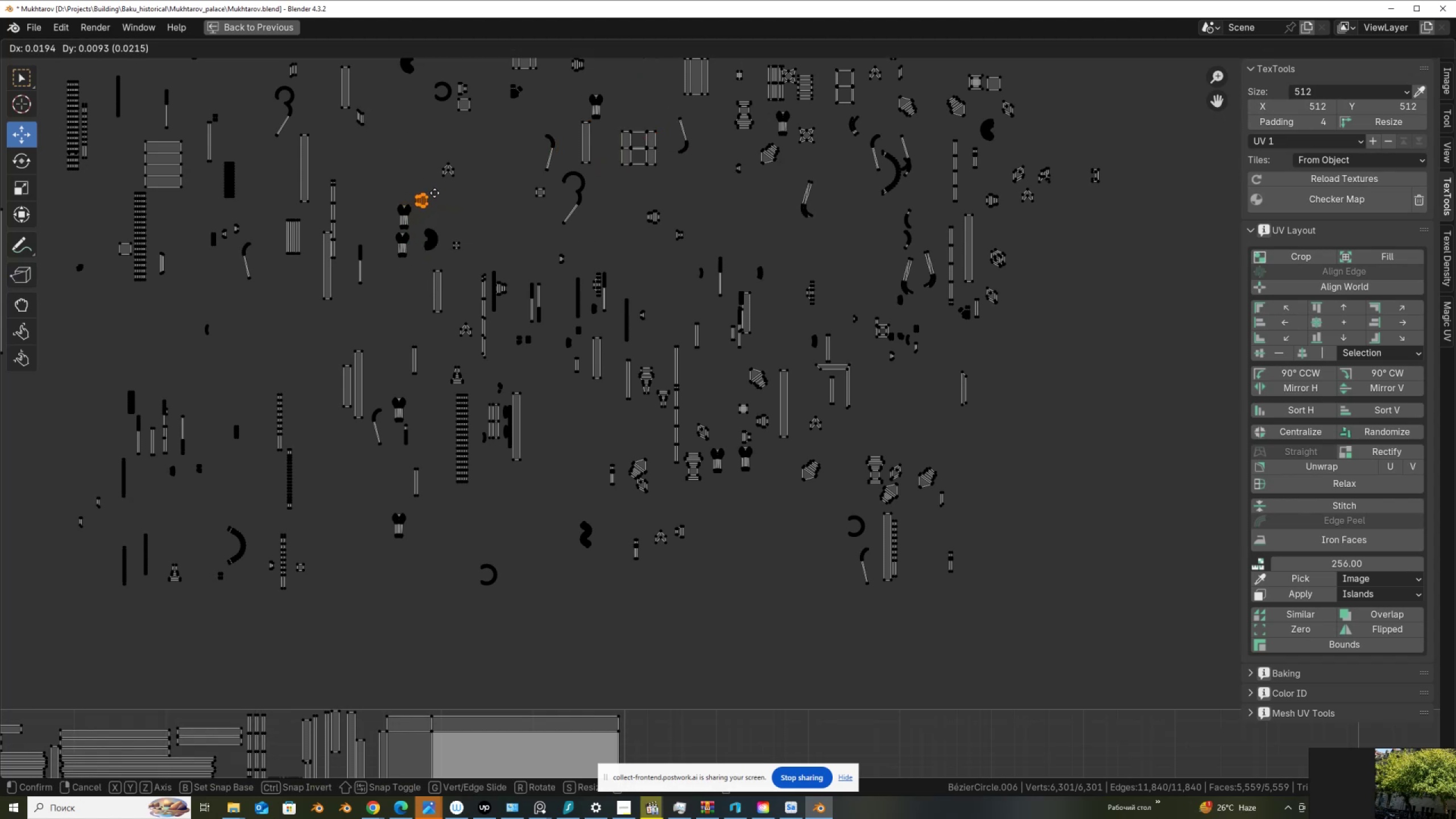 
left_click([435, 193])
 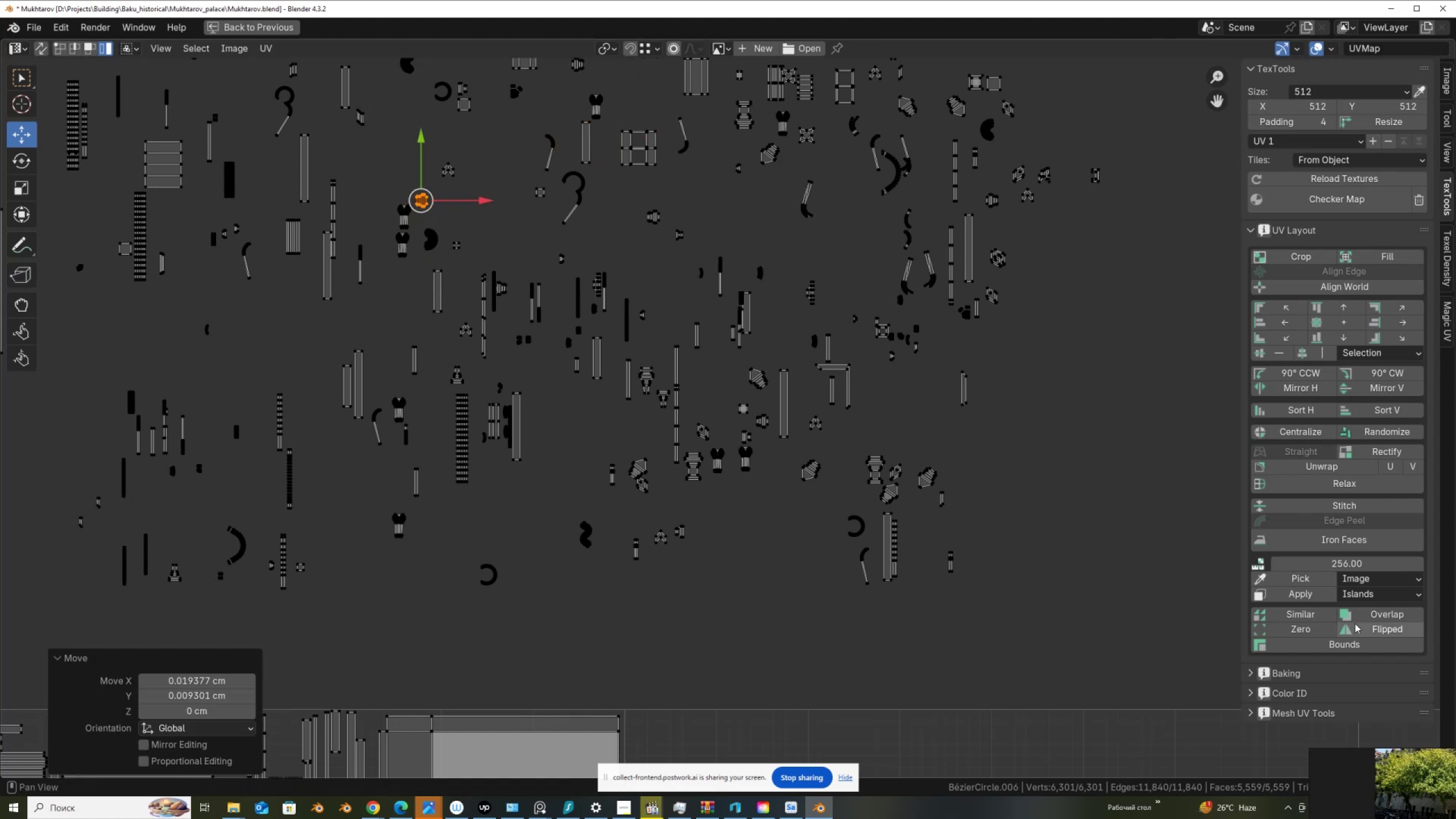 
left_click([1371, 615])
 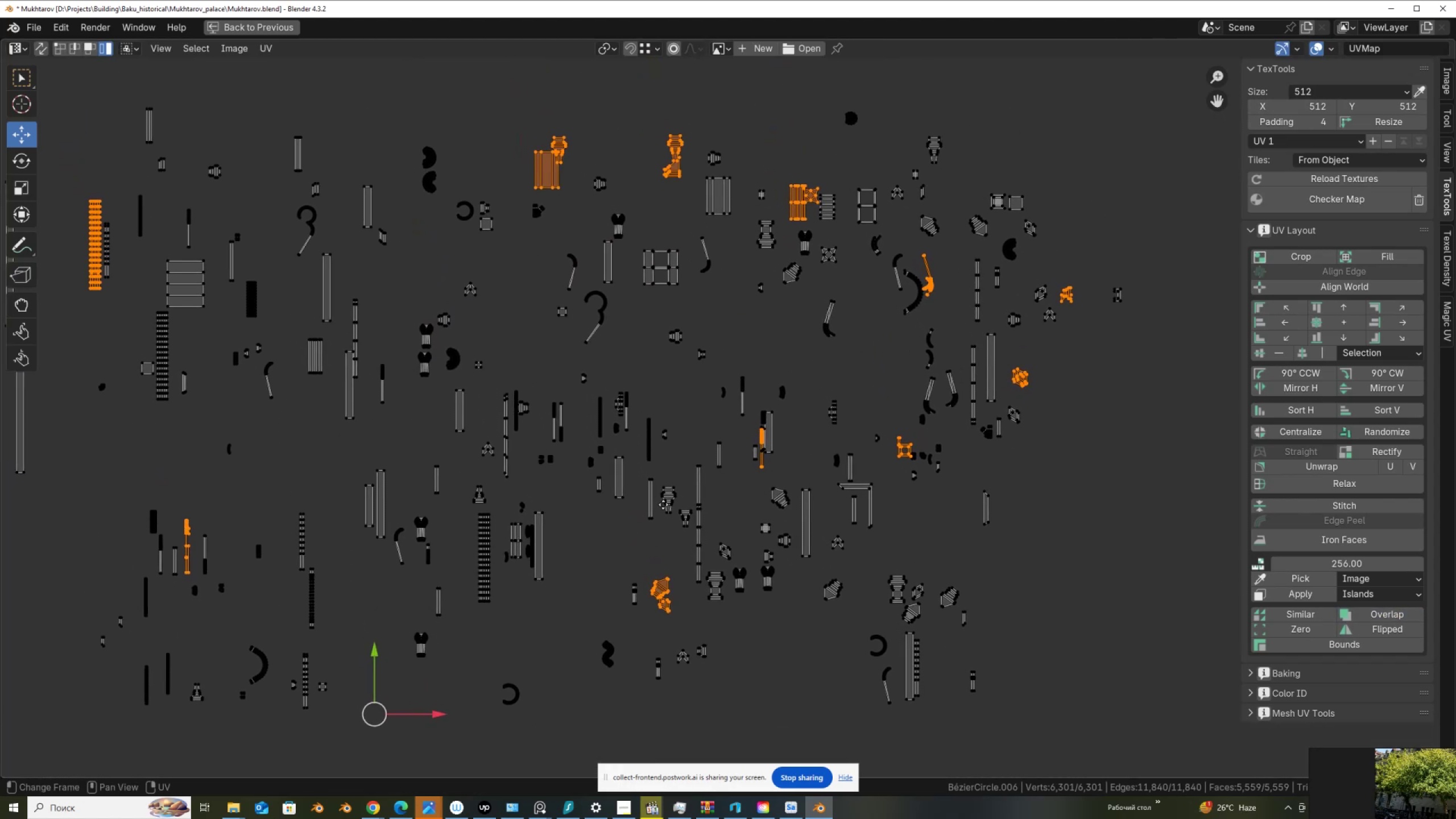 
left_click([545, 187])
 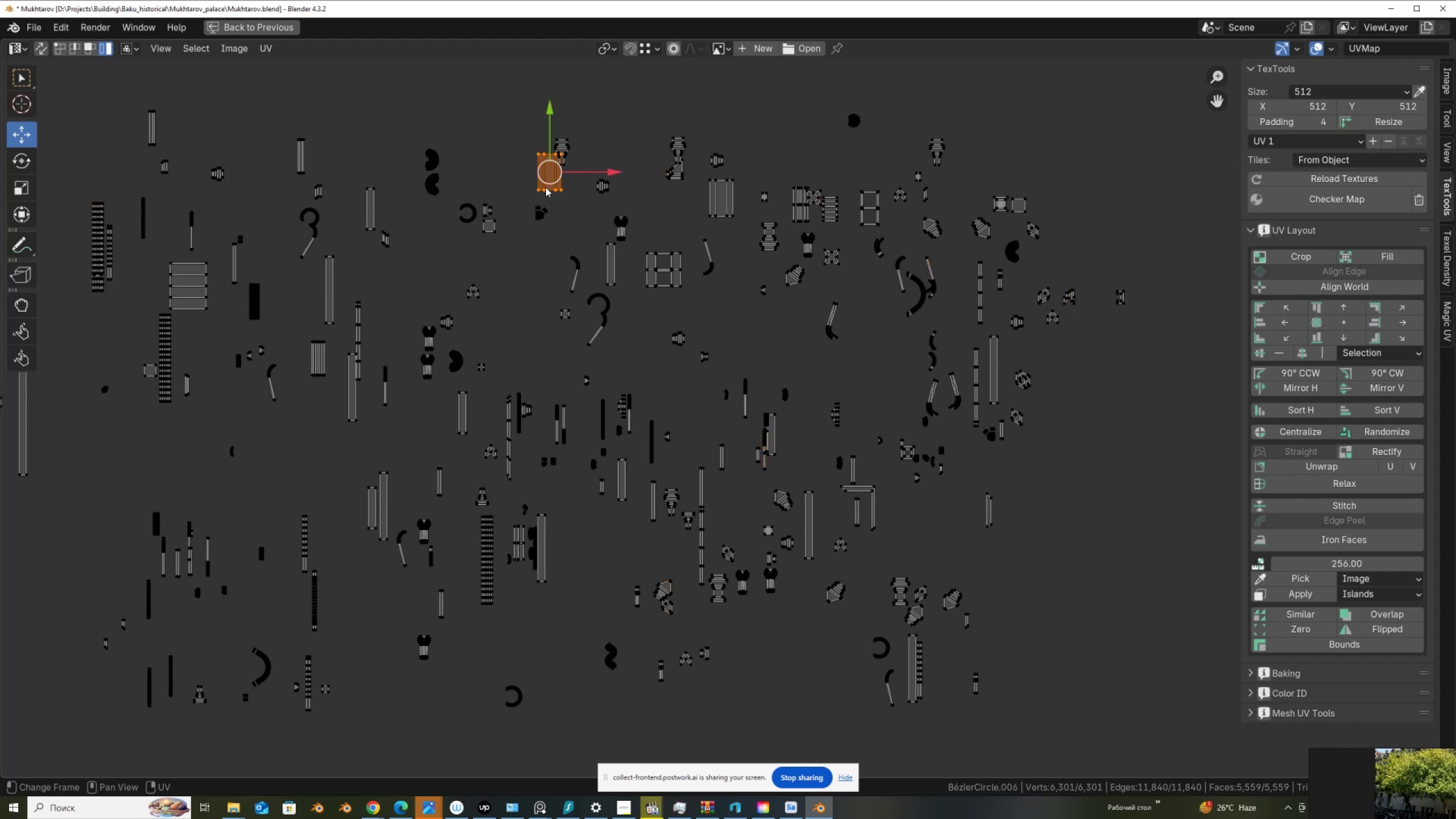 
key(G)
 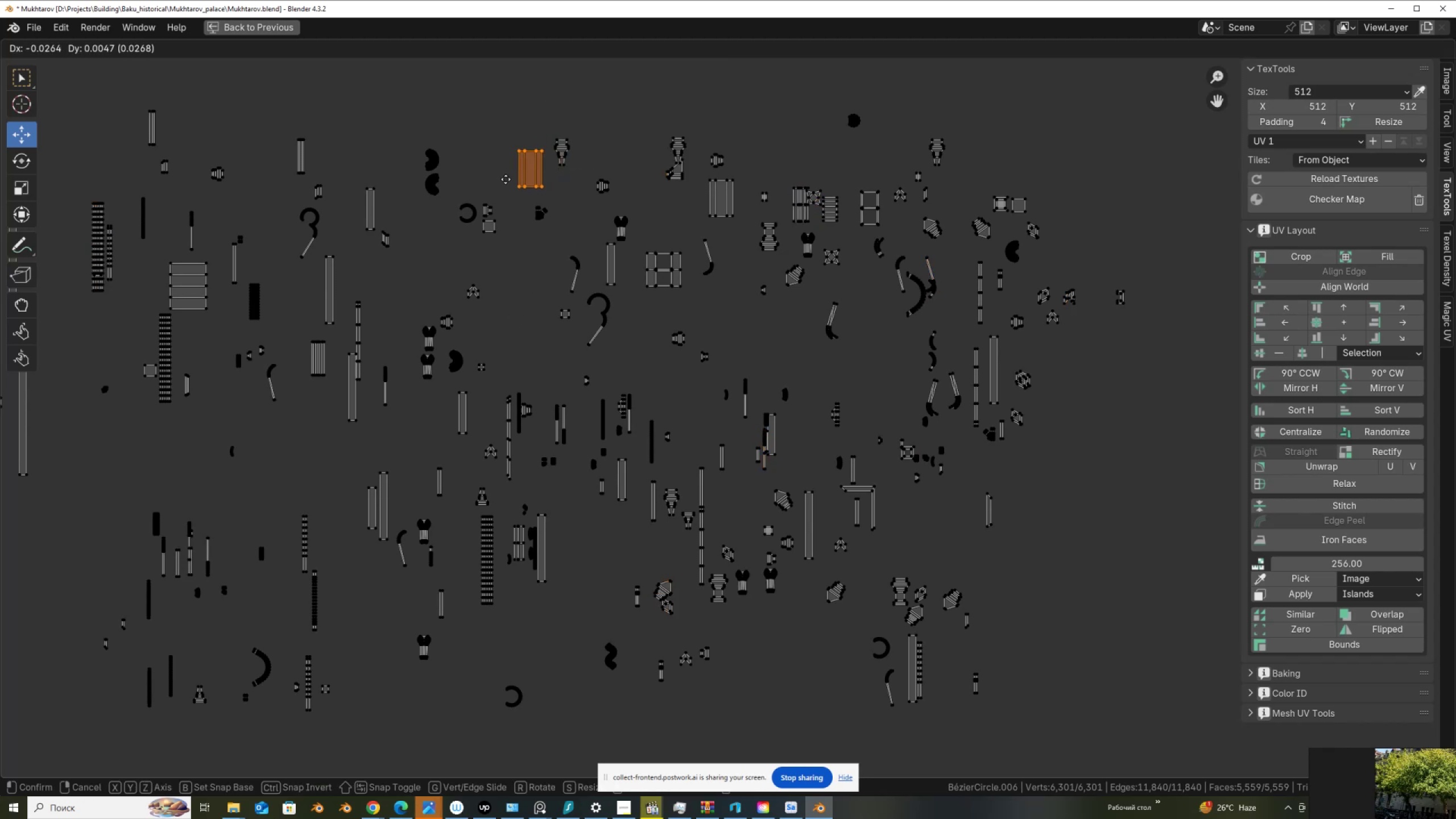 
left_click([506, 179])
 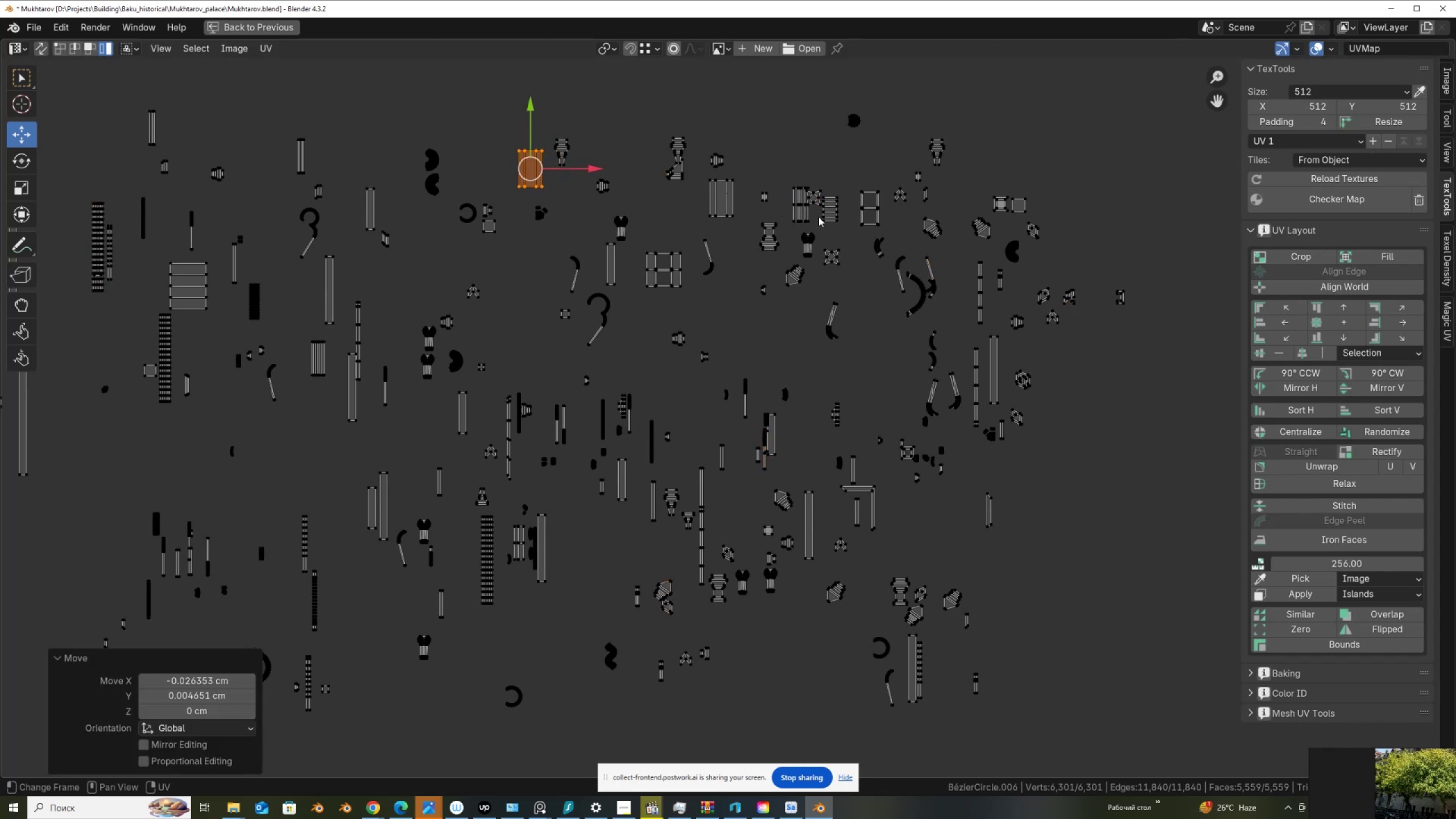 
left_click([810, 212])
 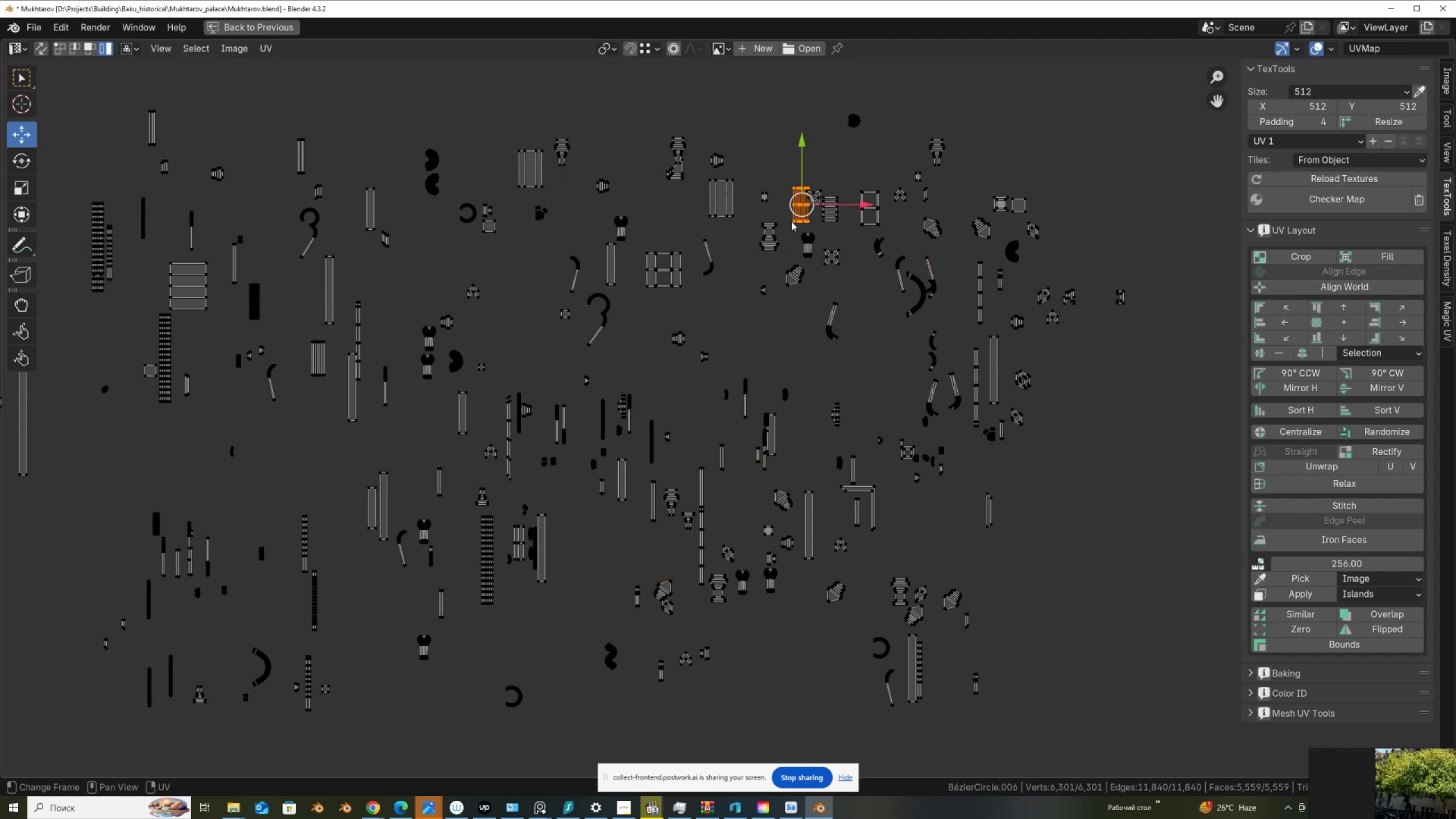 
scroll: coordinate [781, 224], scroll_direction: down, amount: 4.0
 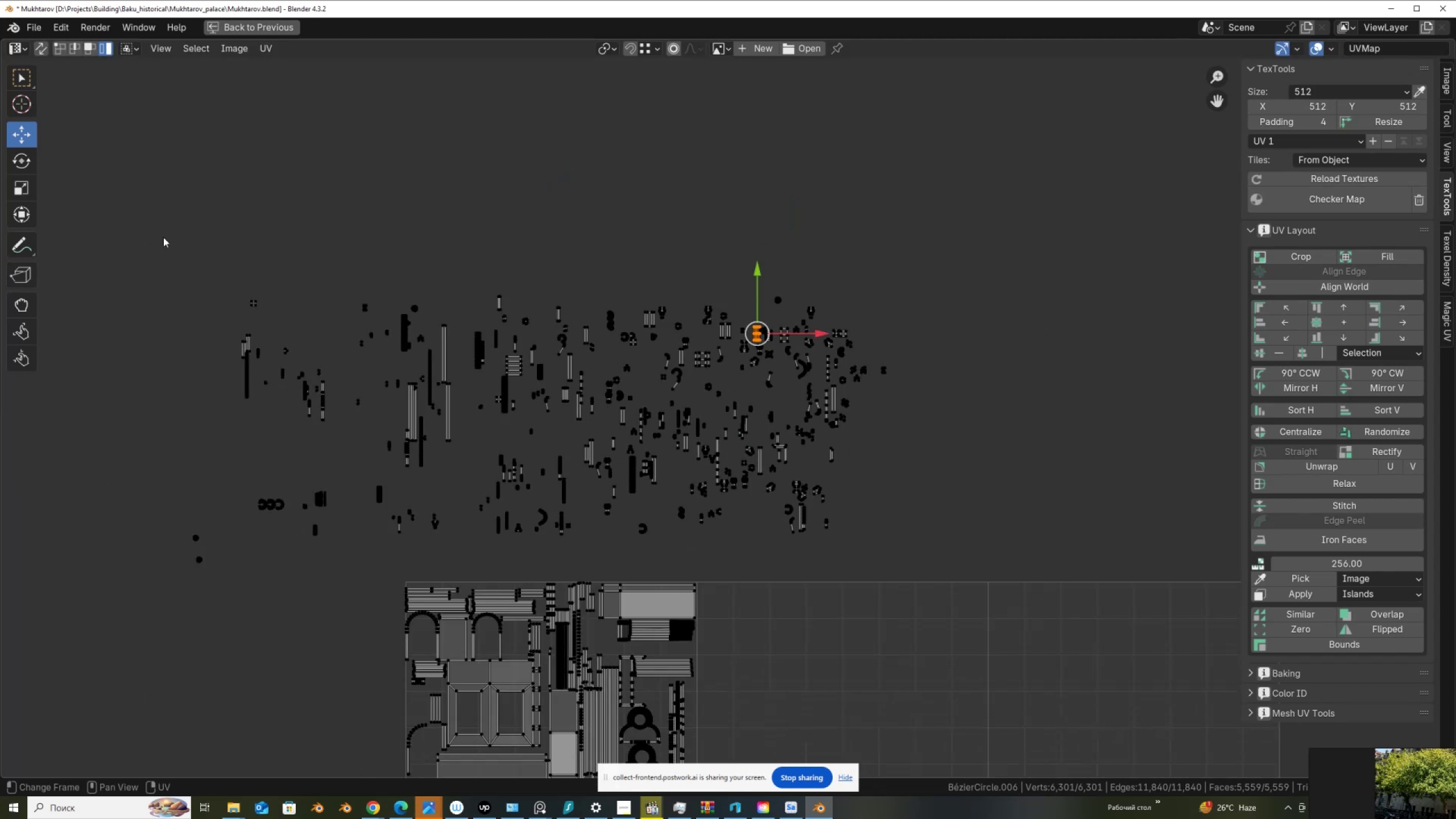 
left_click_drag(start_coordinate=[113, 217], to_coordinate=[932, 574])
 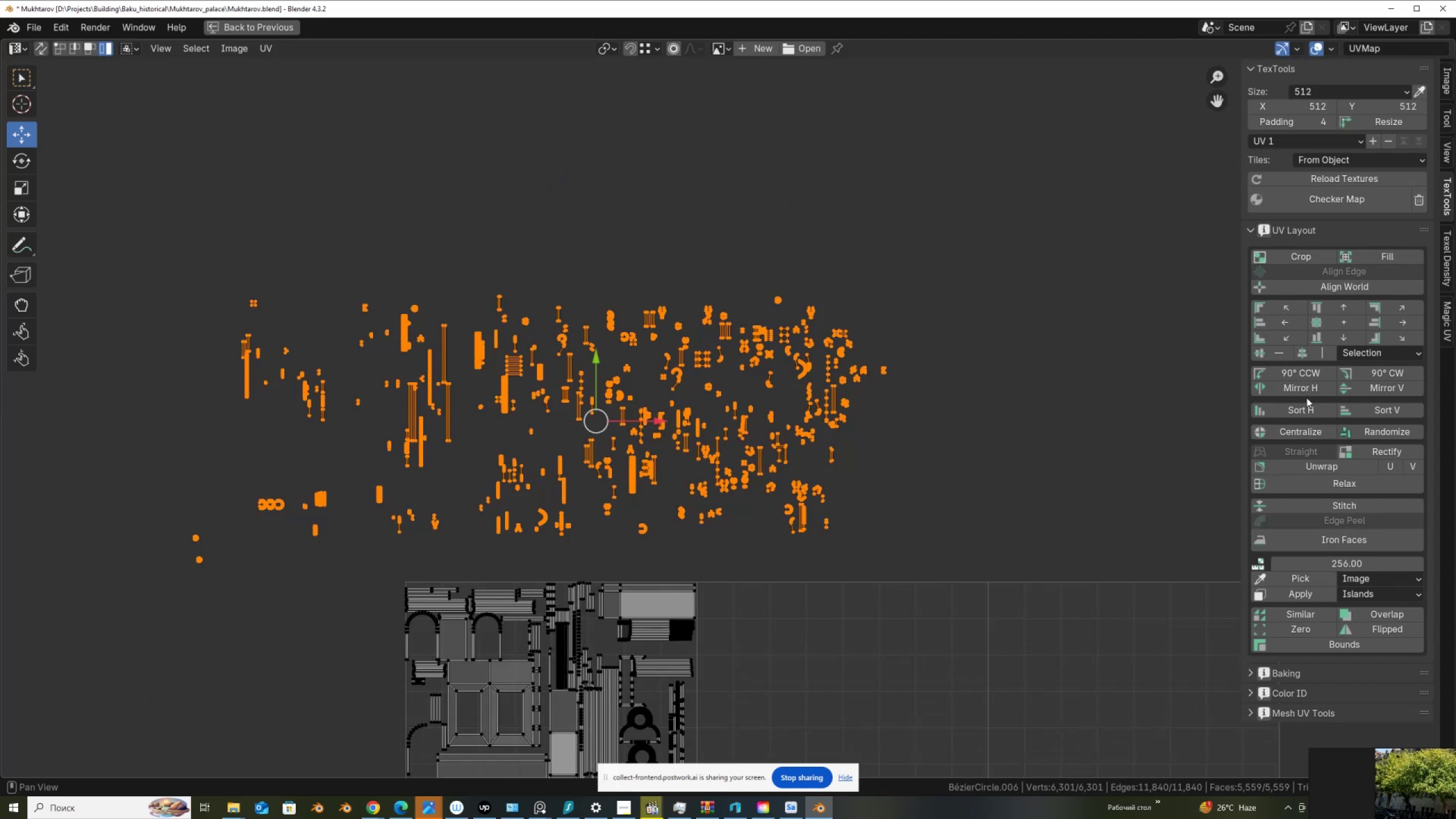 
left_click([1302, 410])
 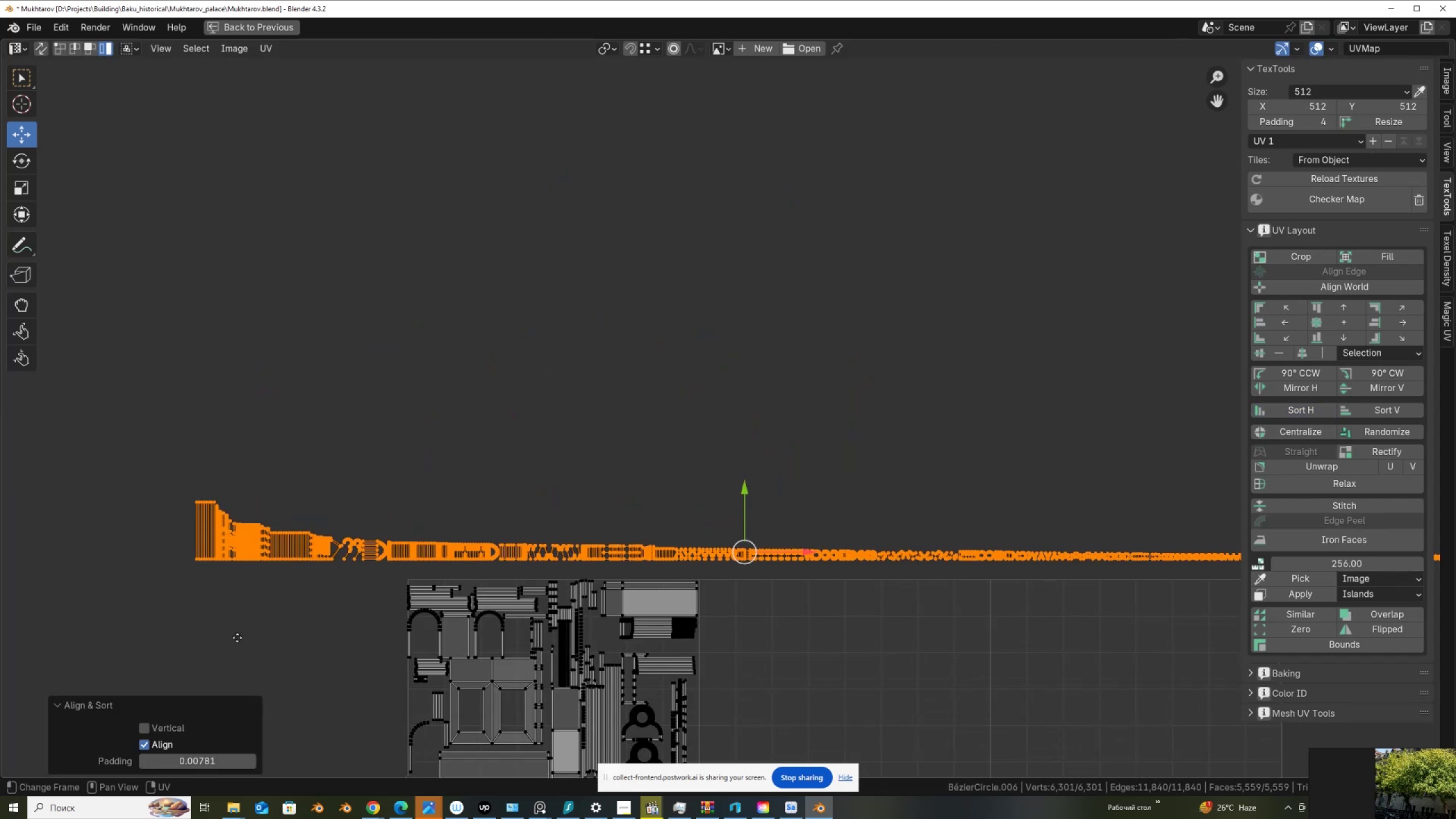 
scroll: coordinate [326, 496], scroll_direction: up, amount: 5.0
 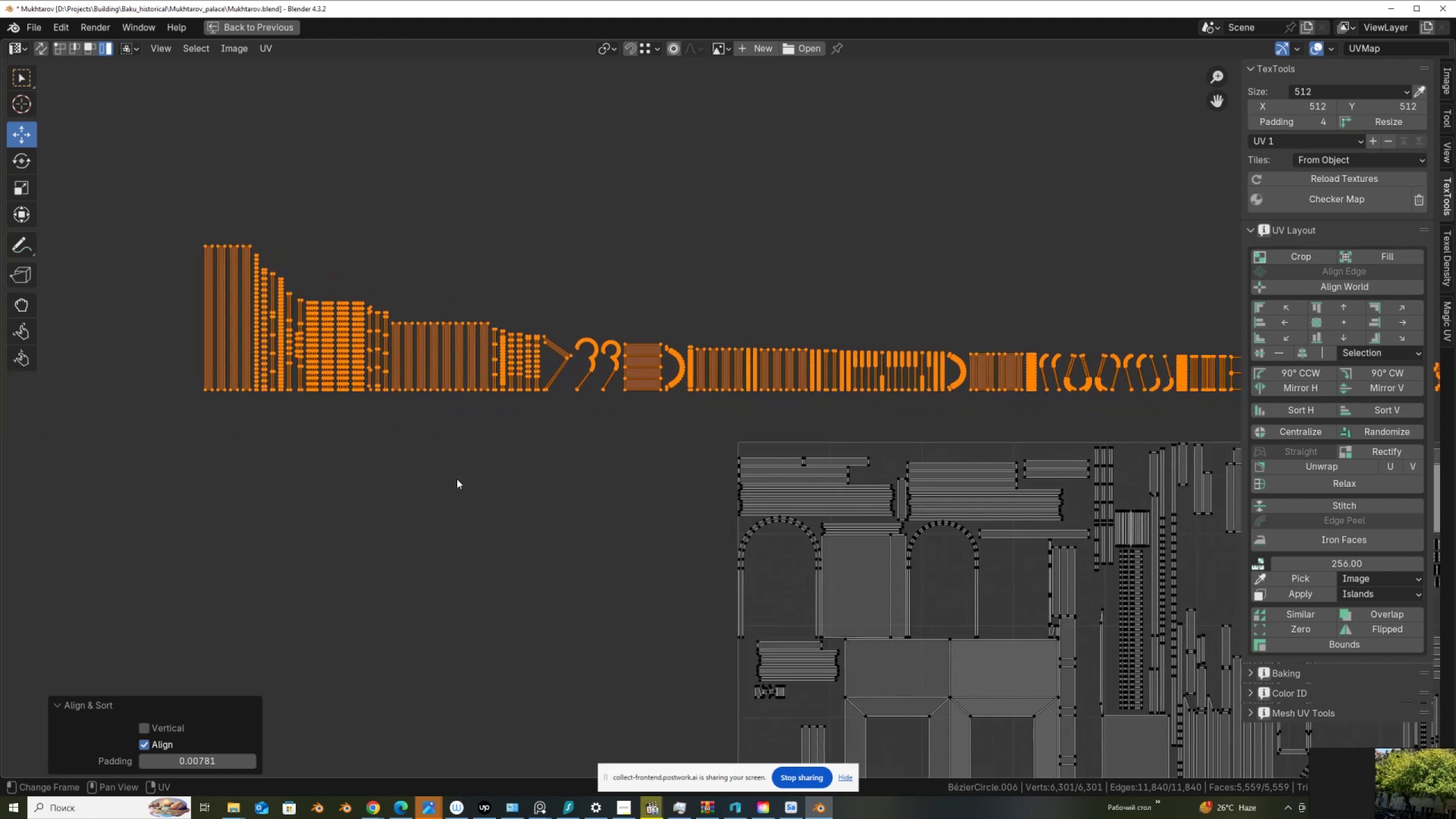 
key(G)
 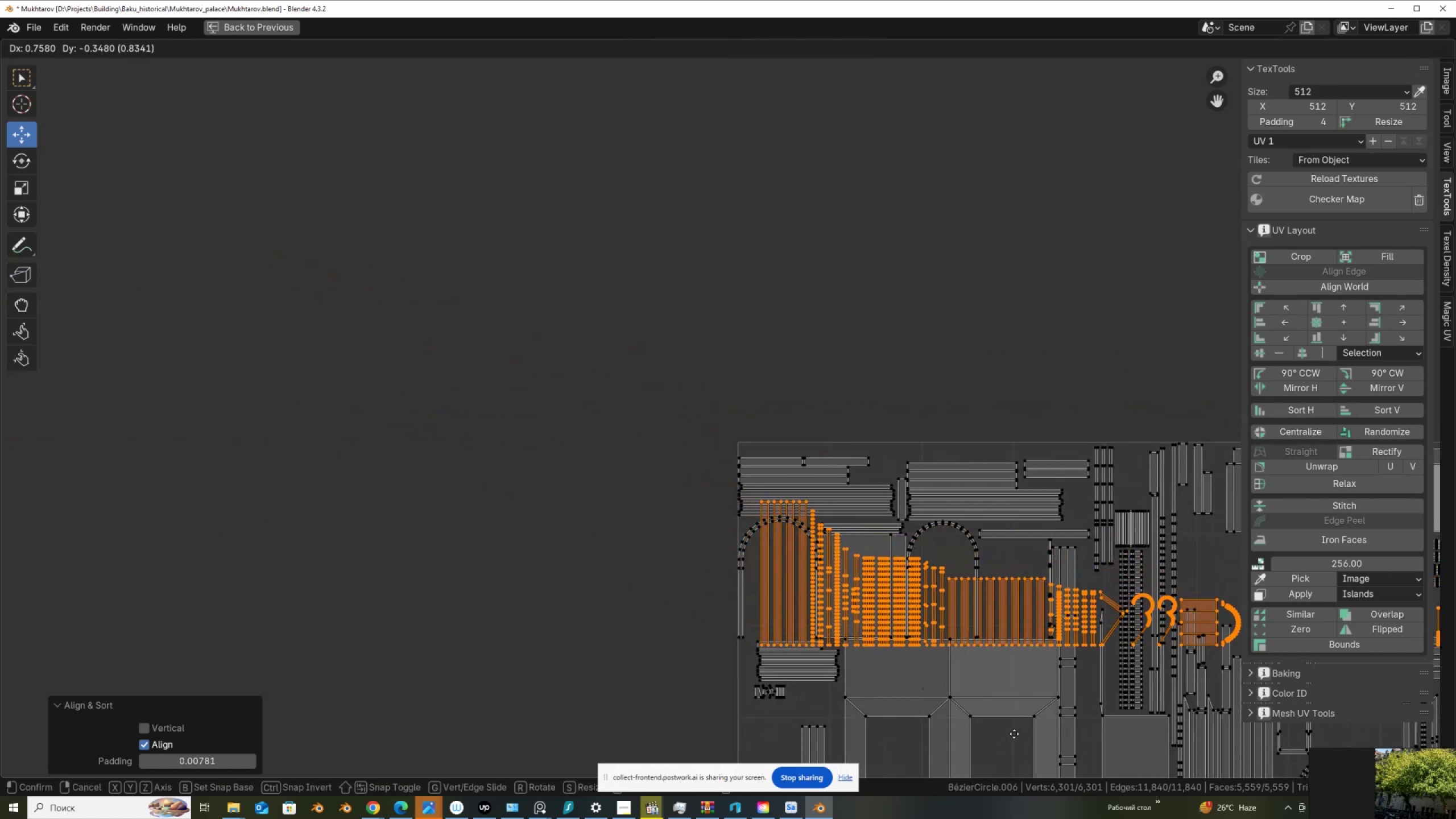 
left_click([1019, 735])
 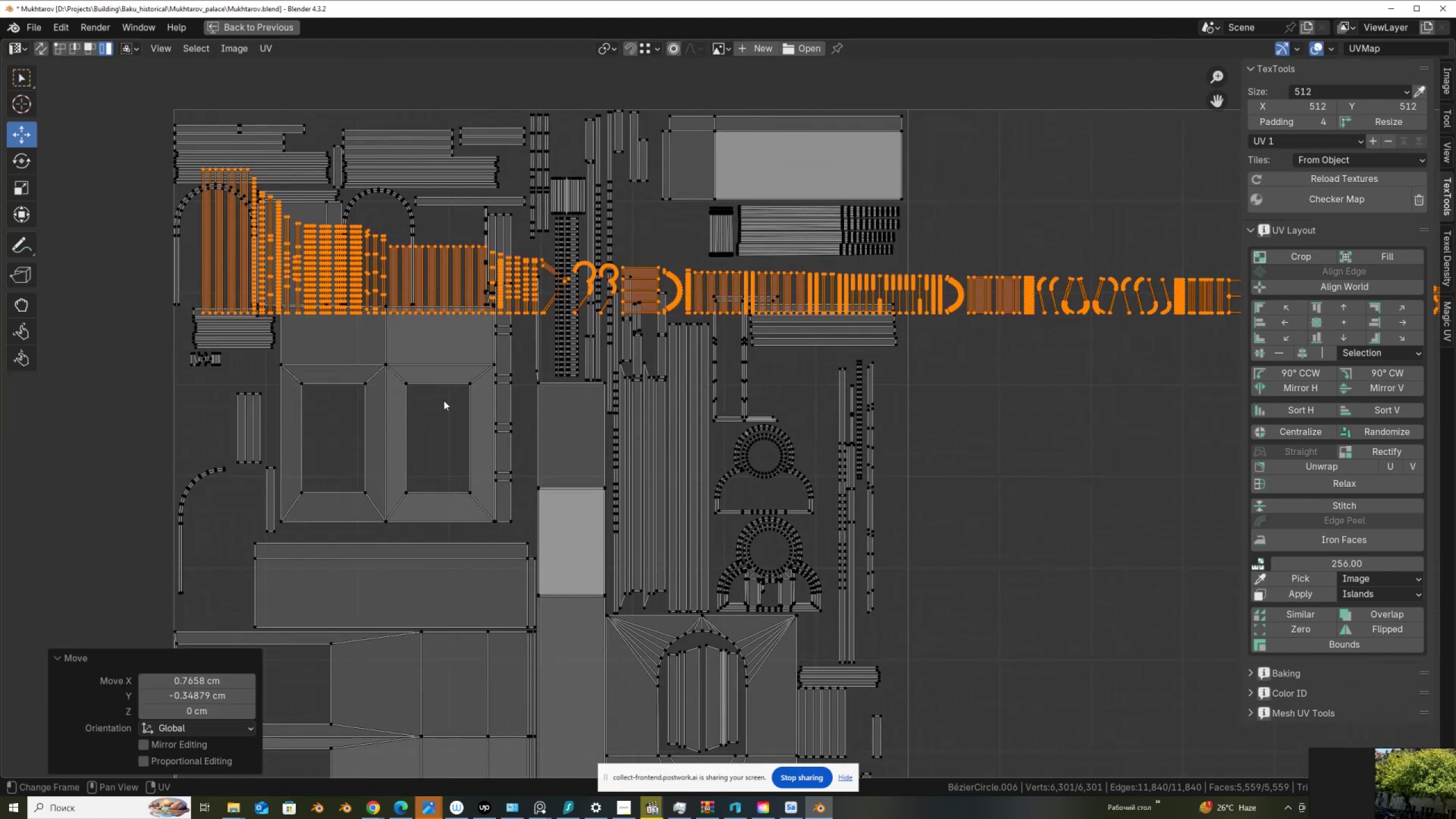 
key(G)
 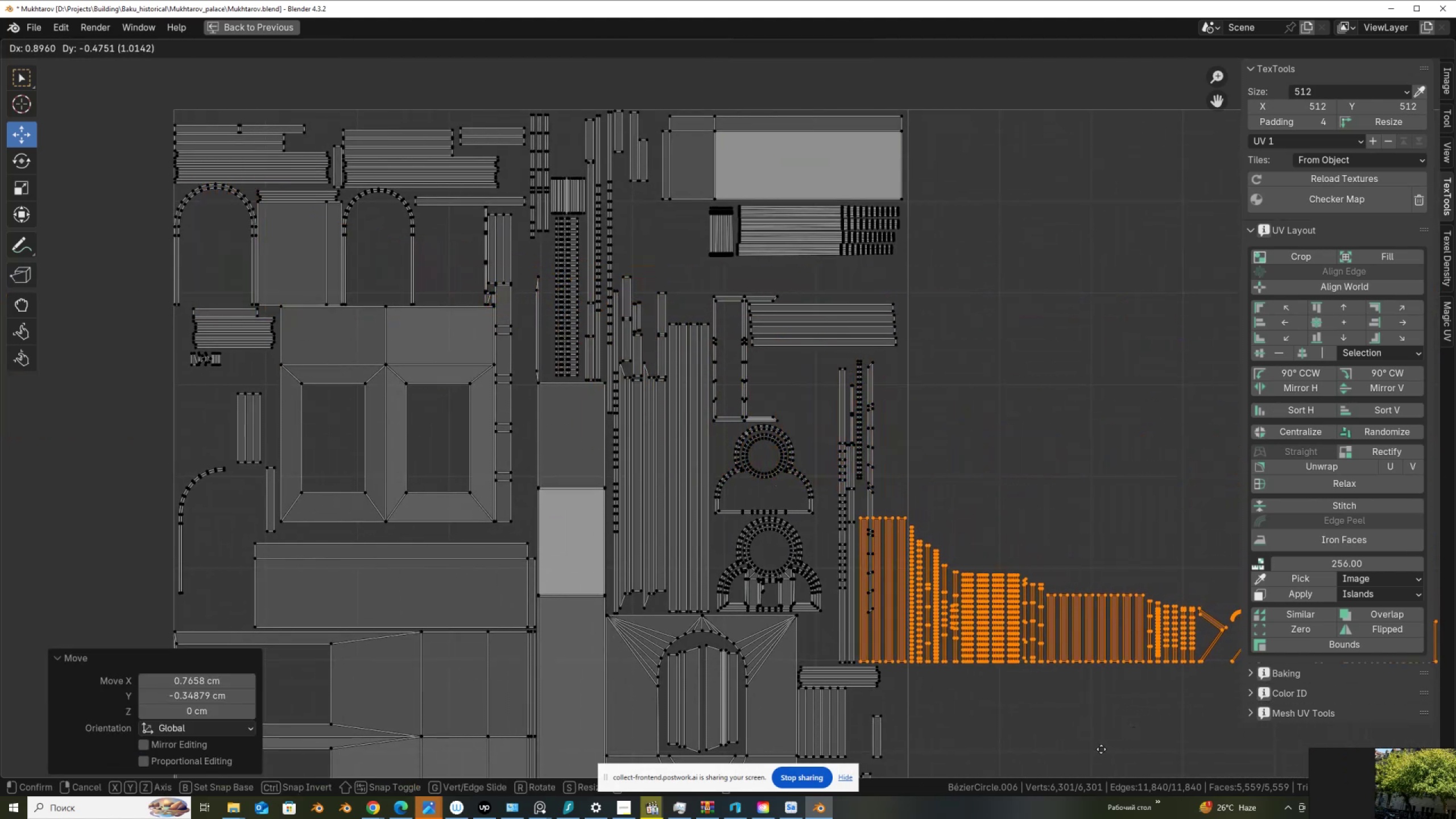 
left_click([1101, 749])
 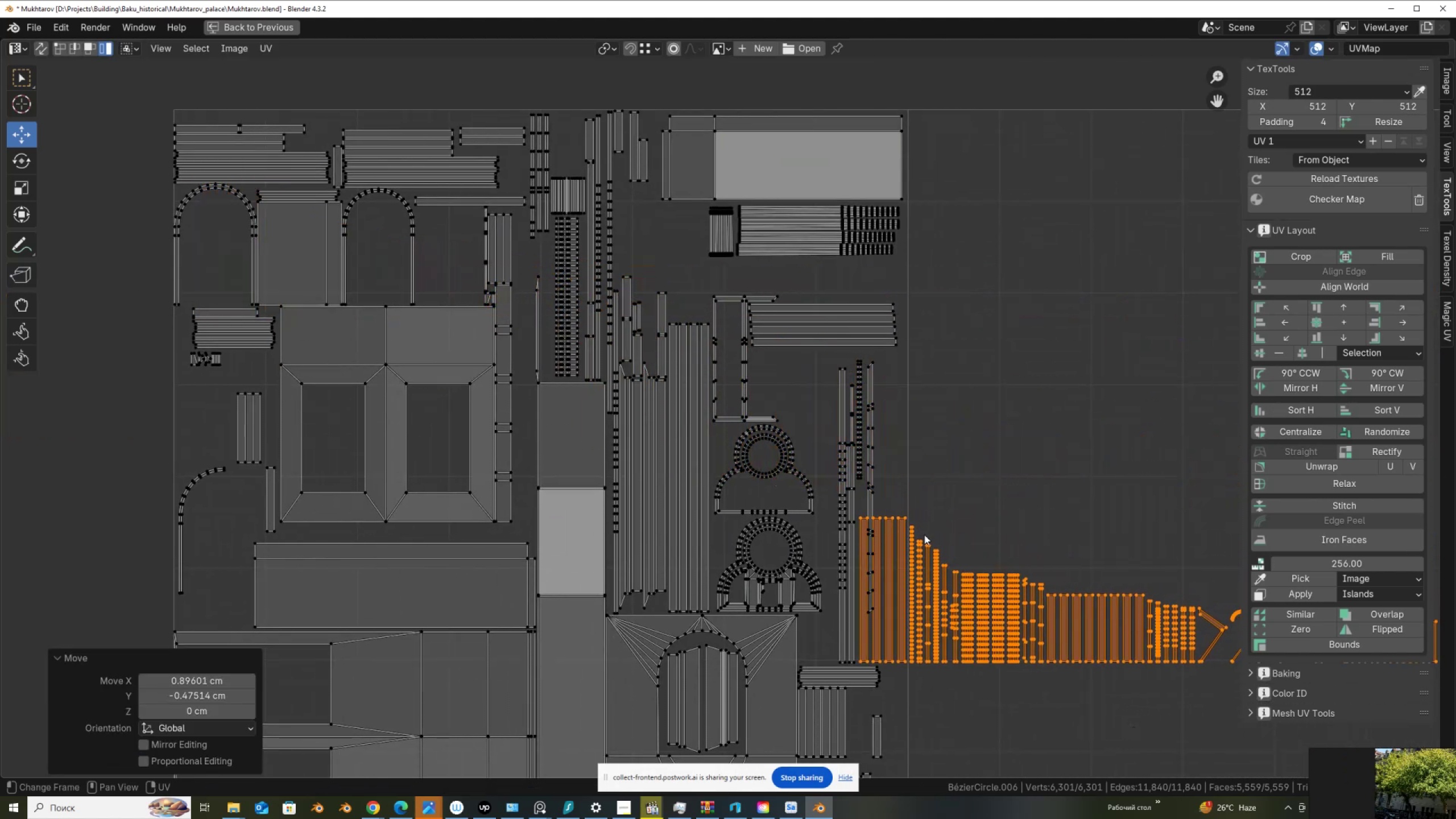 
scroll: coordinate [894, 516], scroll_direction: up, amount: 2.0
 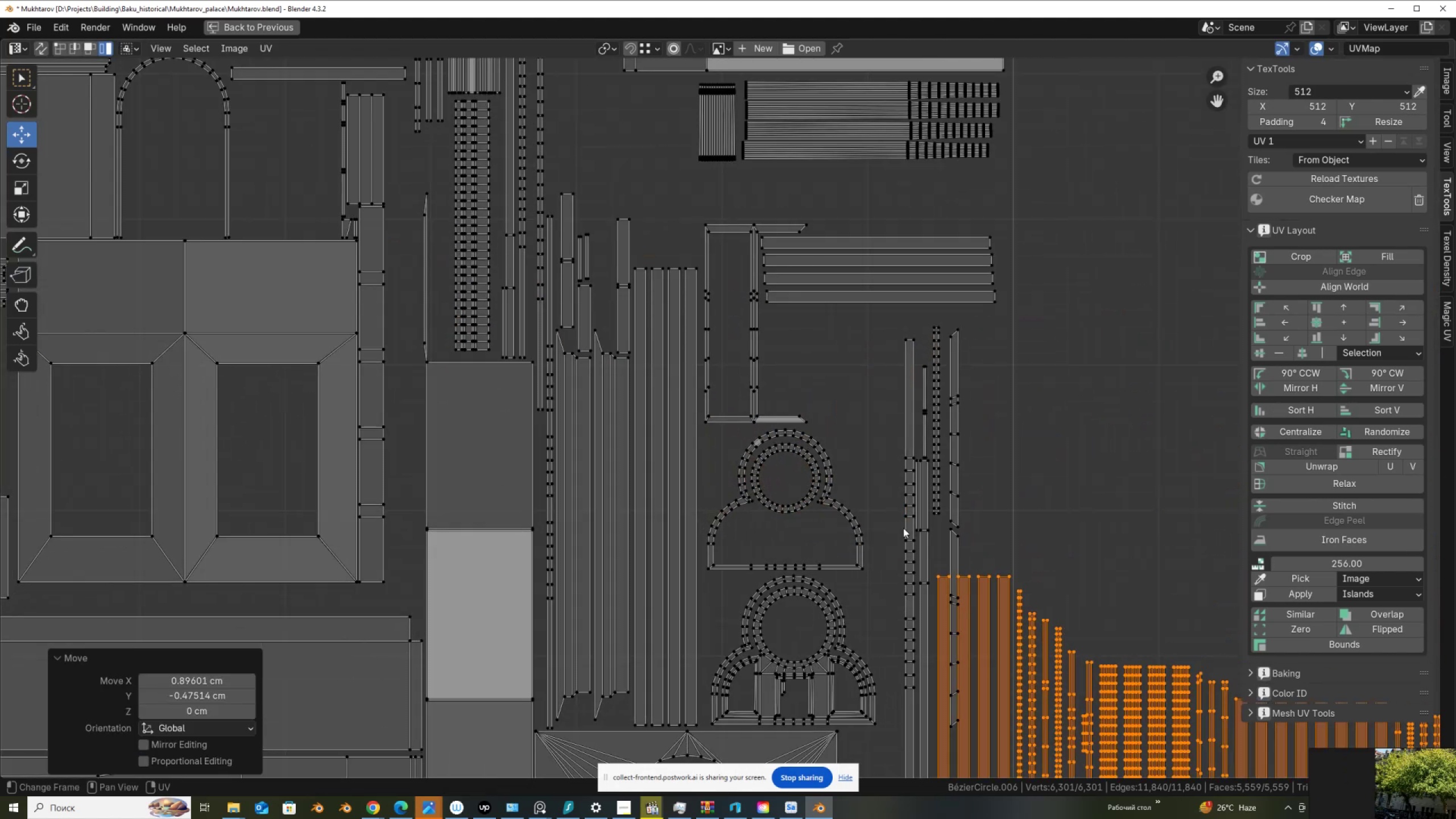 
hold_key(key=ControlLeft, duration=1.5)
left_click_drag(start_coordinate=[929, 564], to_coordinate=[1040, 582])
 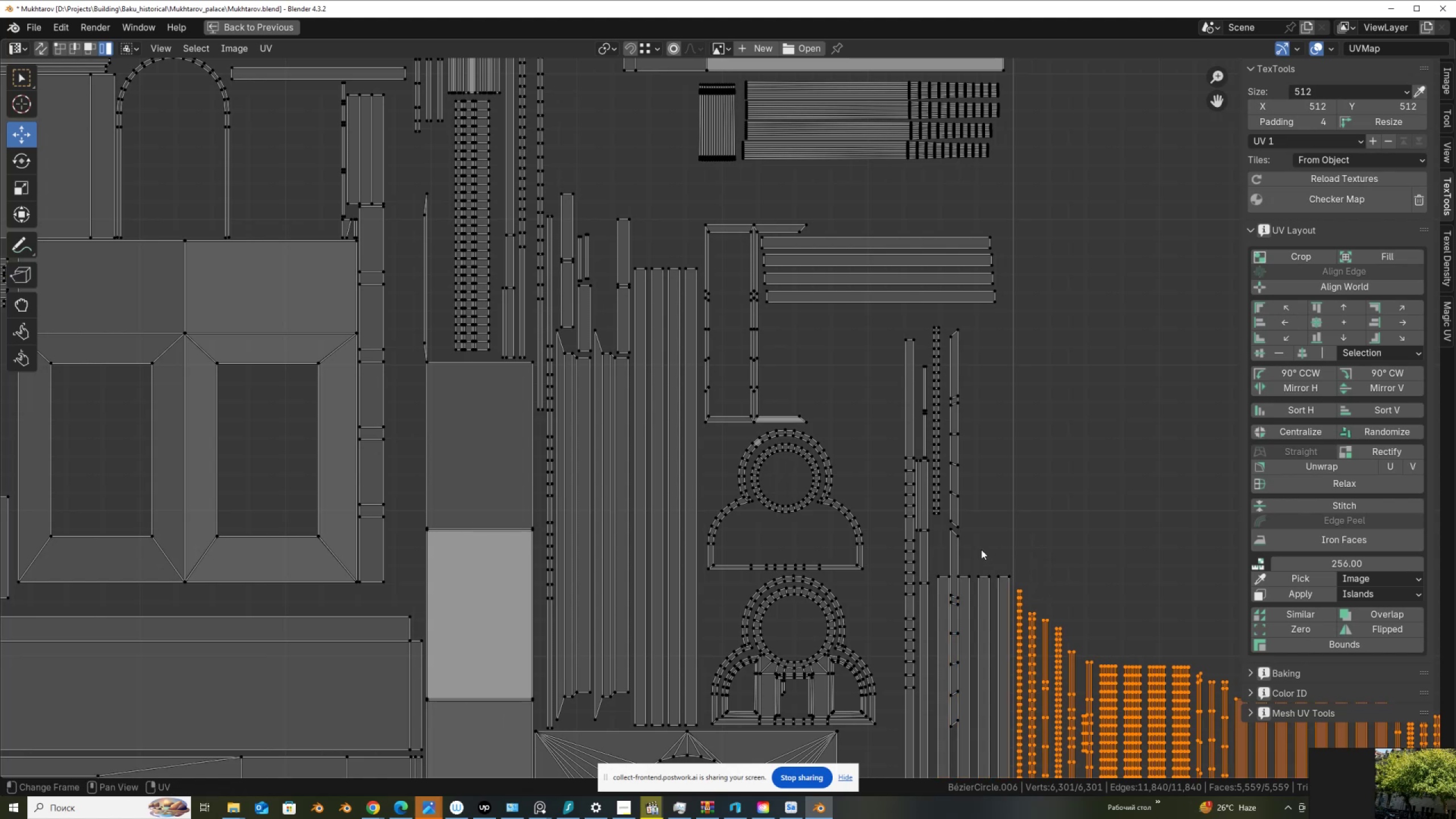 
hold_key(key=ShiftLeft, duration=0.73)
left_click([965, 548])
 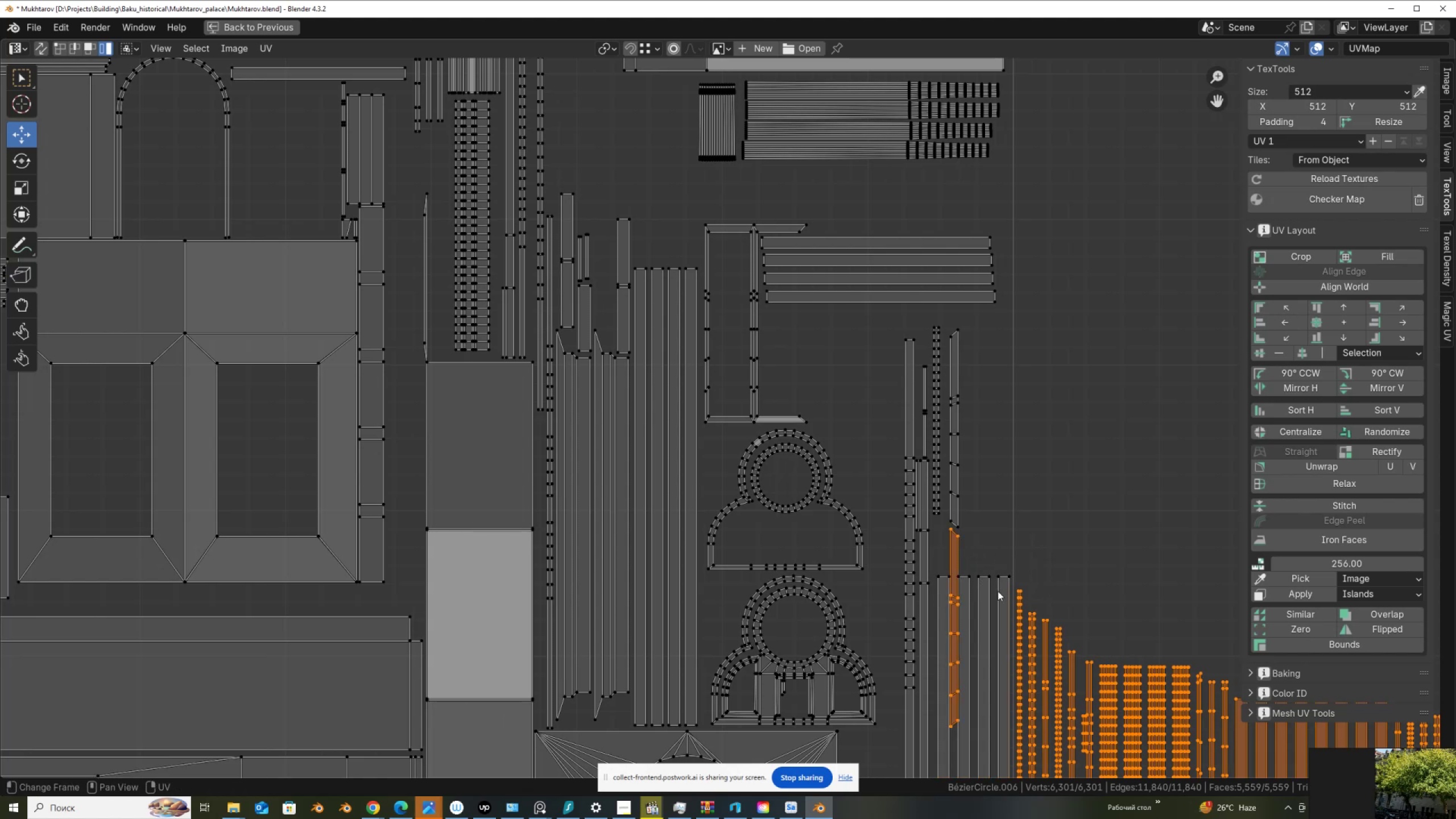 
key(G)
 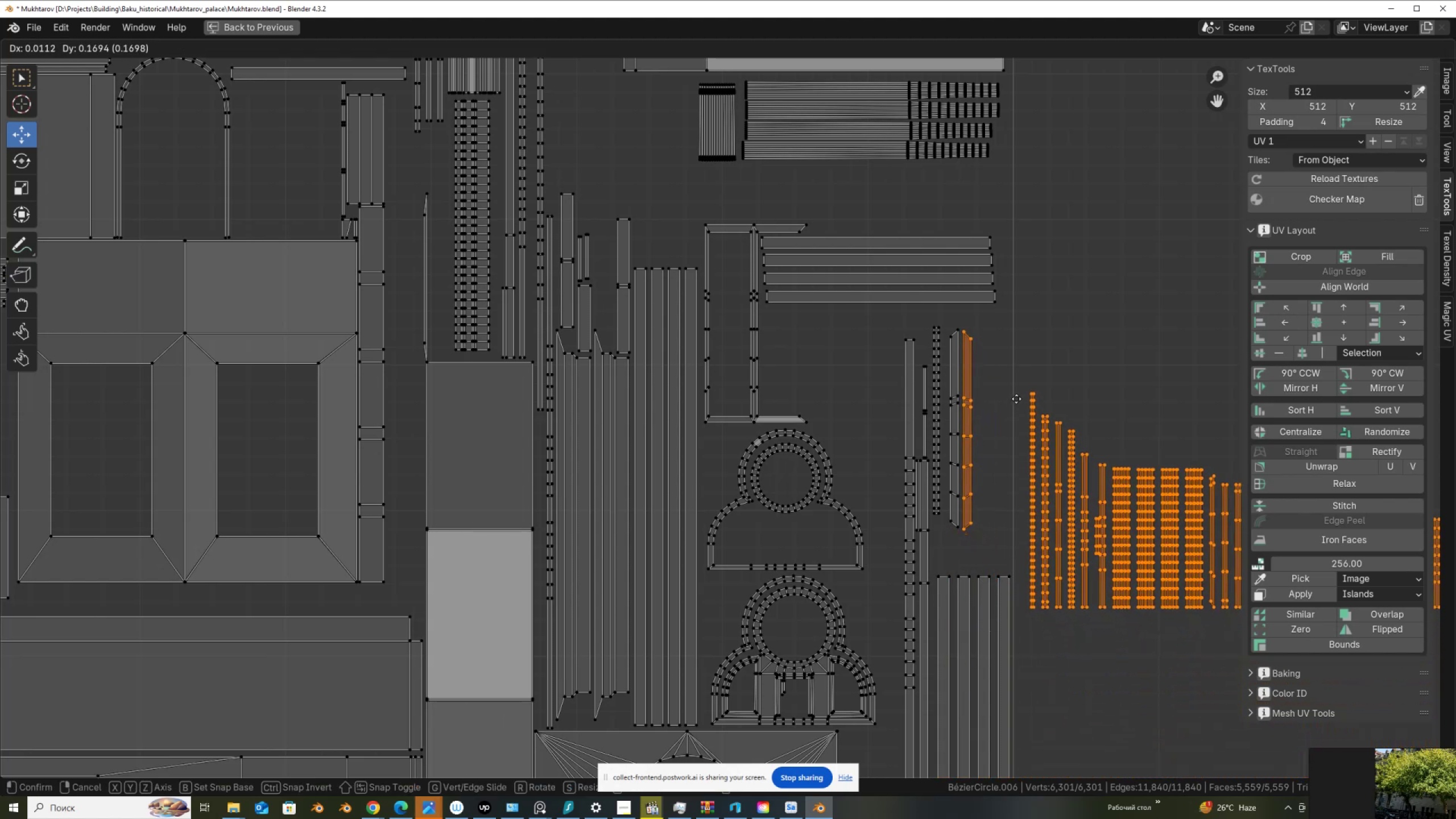 
left_click([1017, 398])
 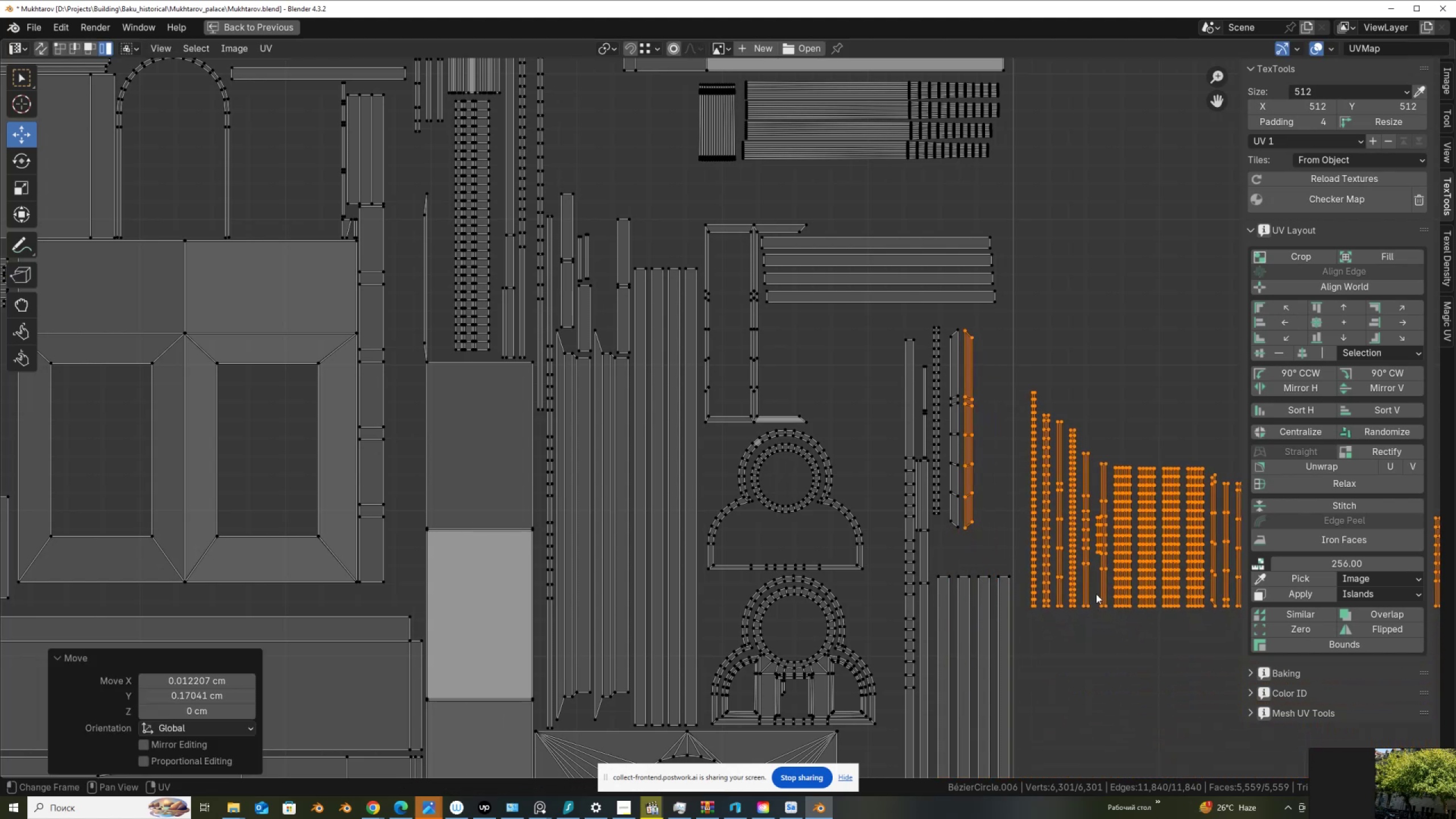 
hold_key(key=ControlLeft, duration=0.46)
left_click_drag(start_coordinate=[958, 511], to_coordinate=[993, 551])
 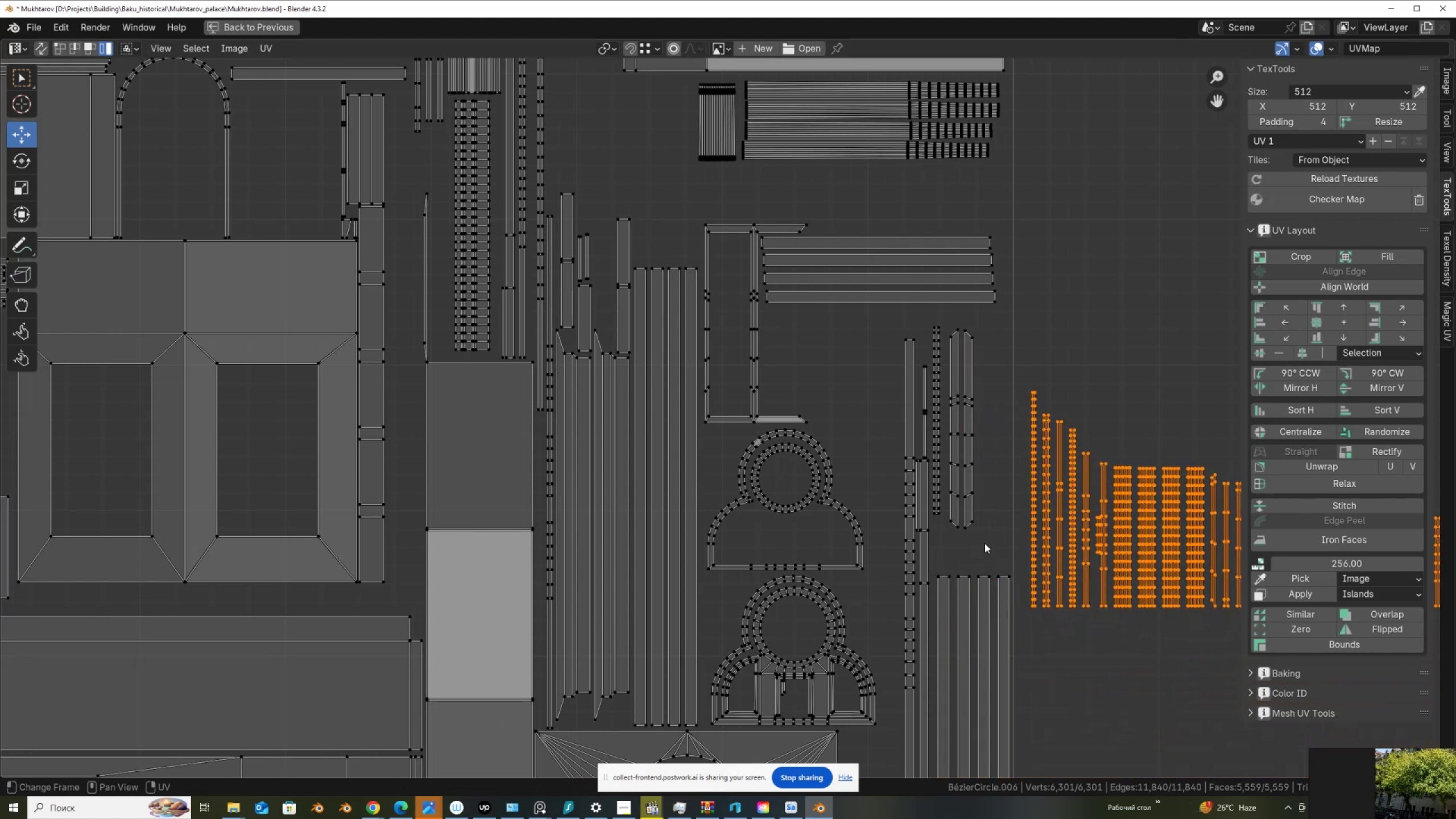 
hold_key(key=ShiftLeft, duration=1.09)
left_click_drag(start_coordinate=[985, 543], to_coordinate=[936, 506])
 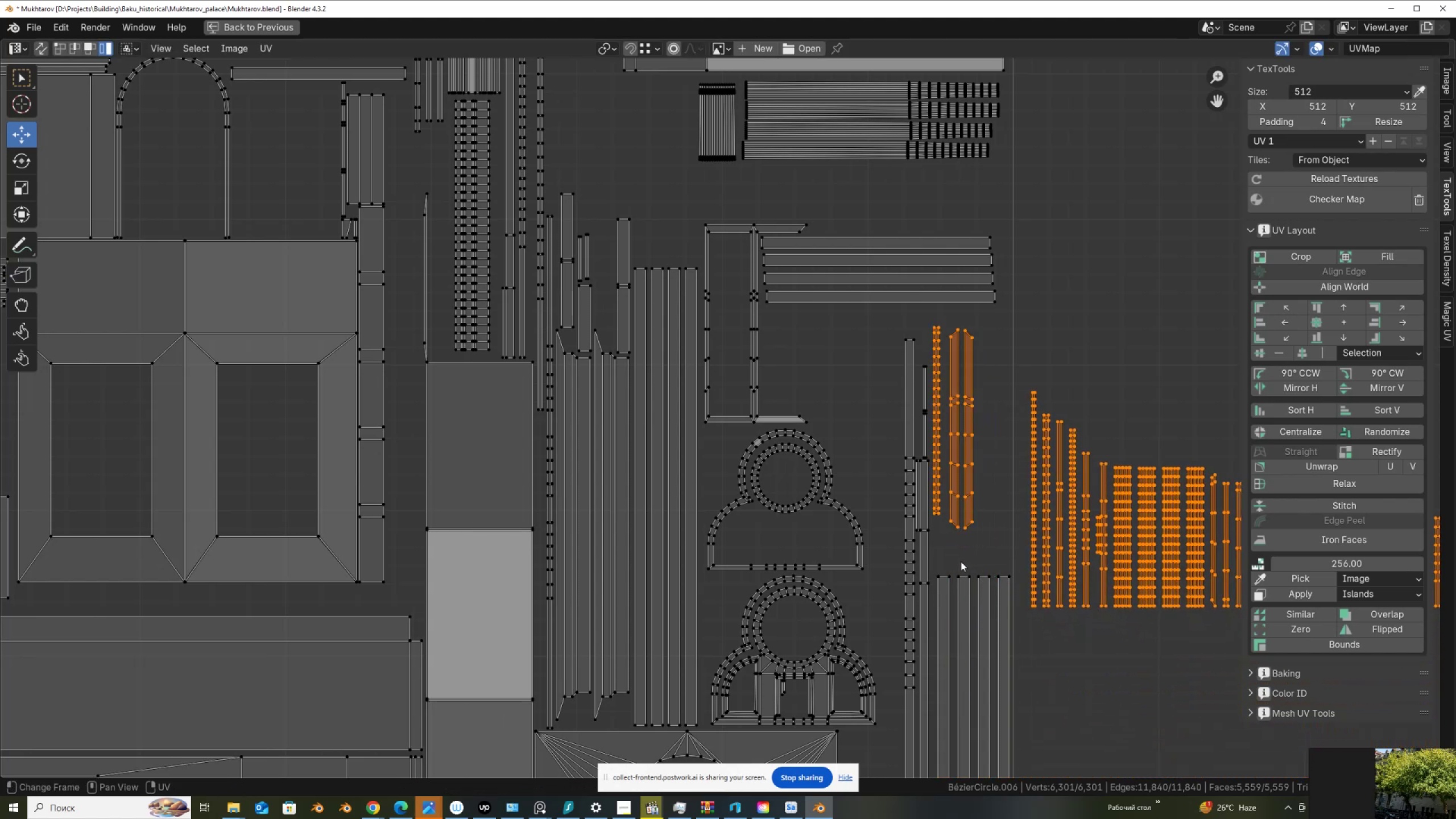 
key(G)
 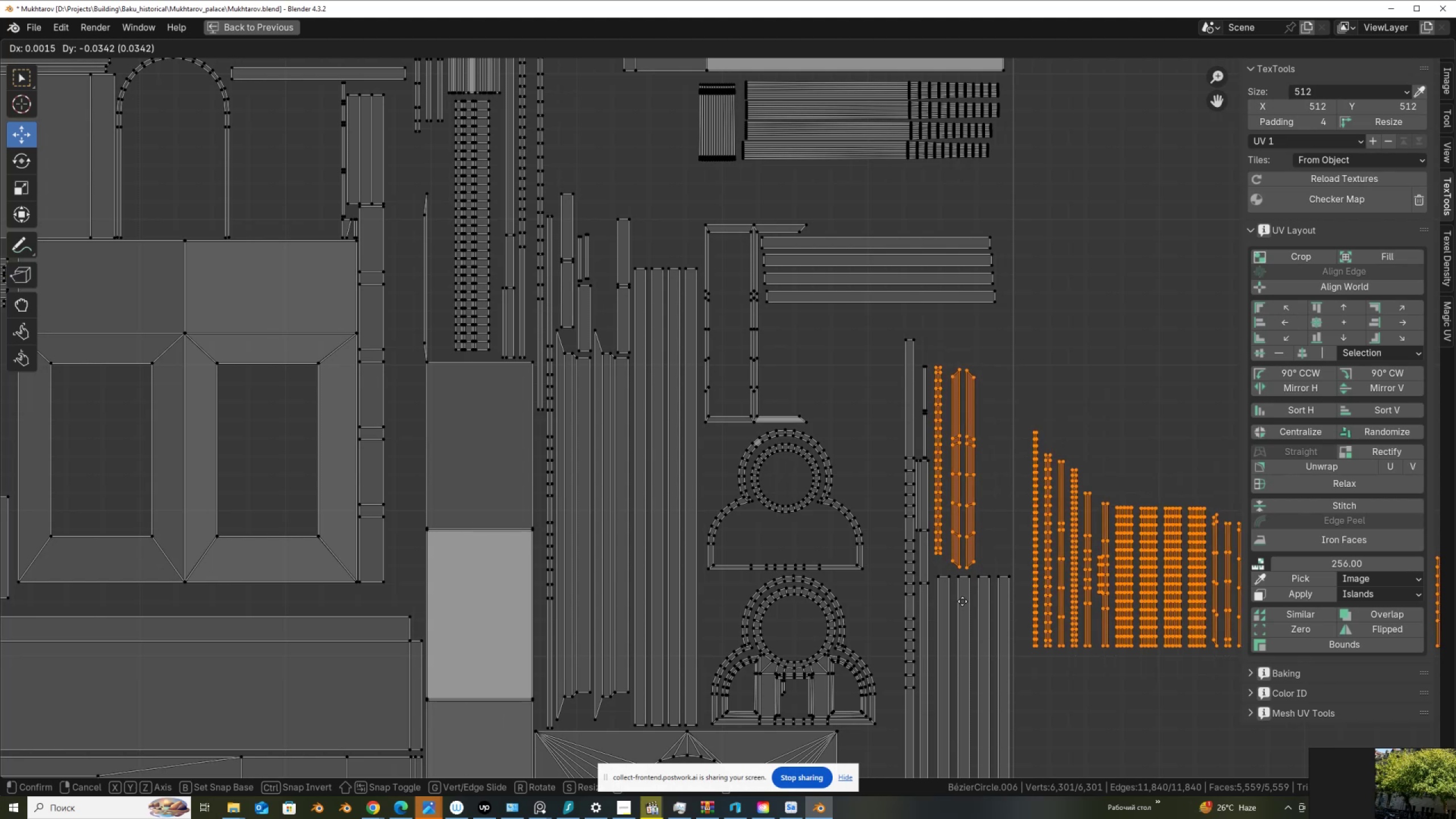 
hold_key(key=ControlLeft, duration=0.63)
left_click_drag(start_coordinate=[990, 578], to_coordinate=[907, 524])
 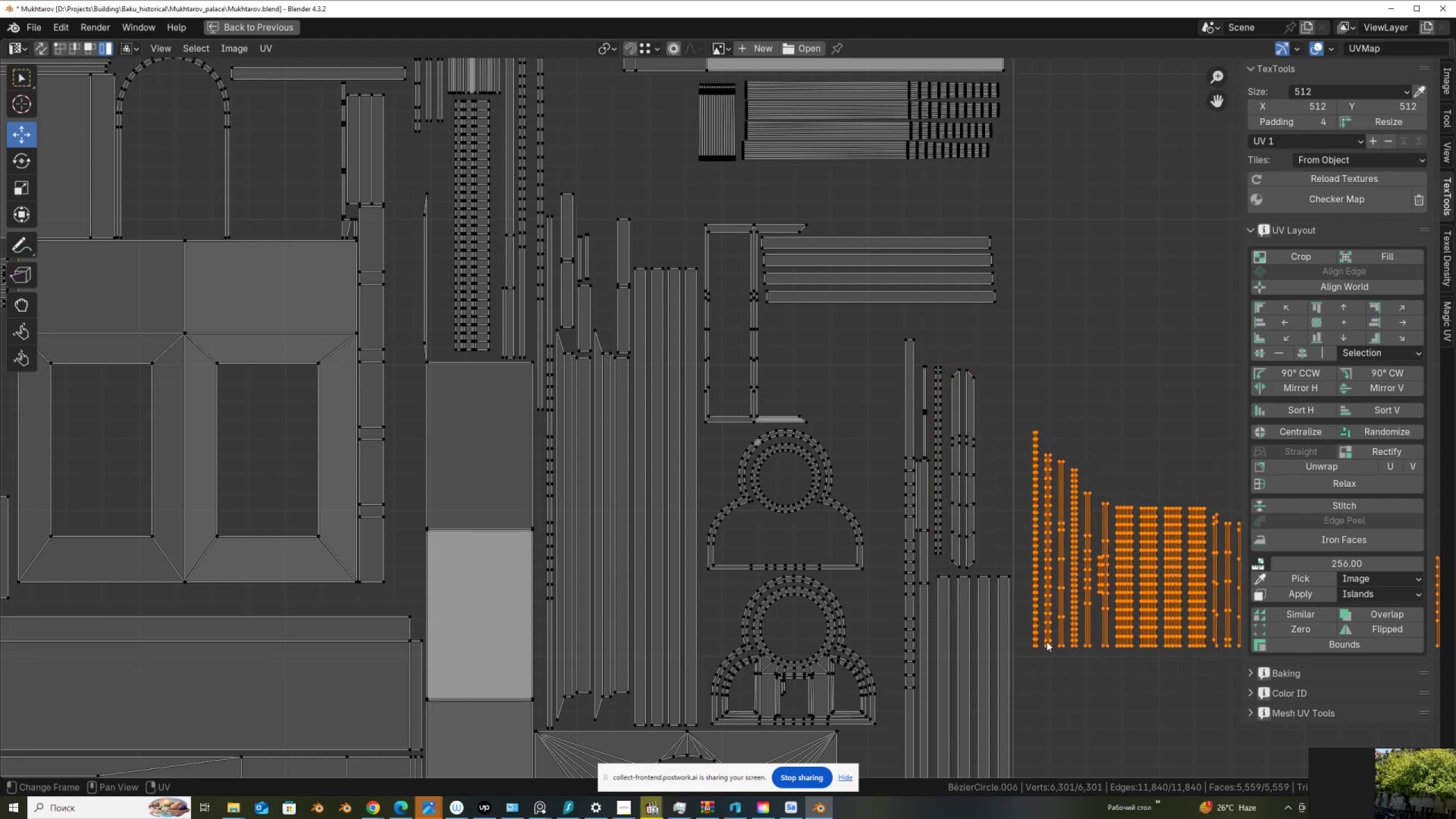 
key(G)
 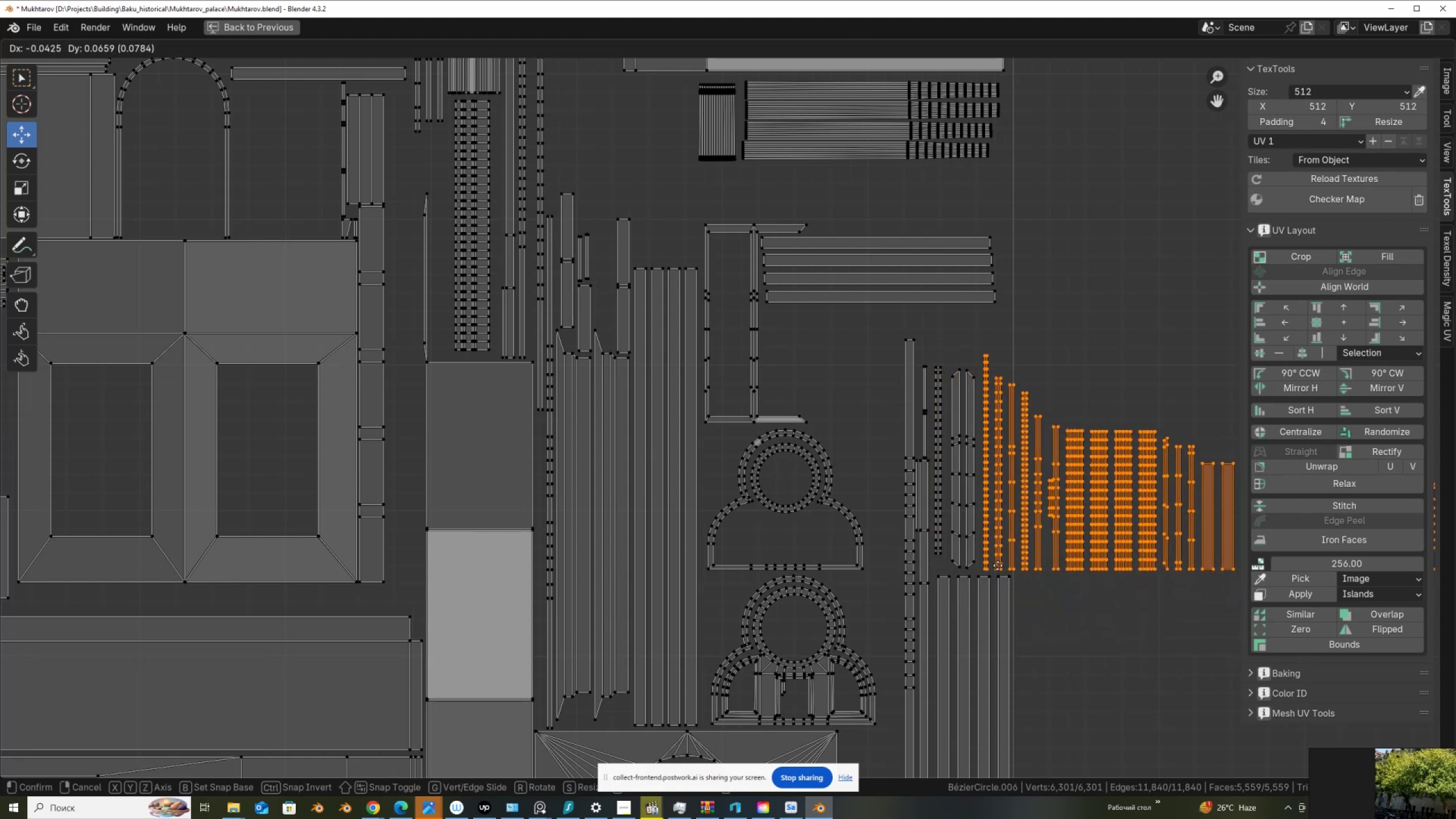 
left_click([998, 565])
 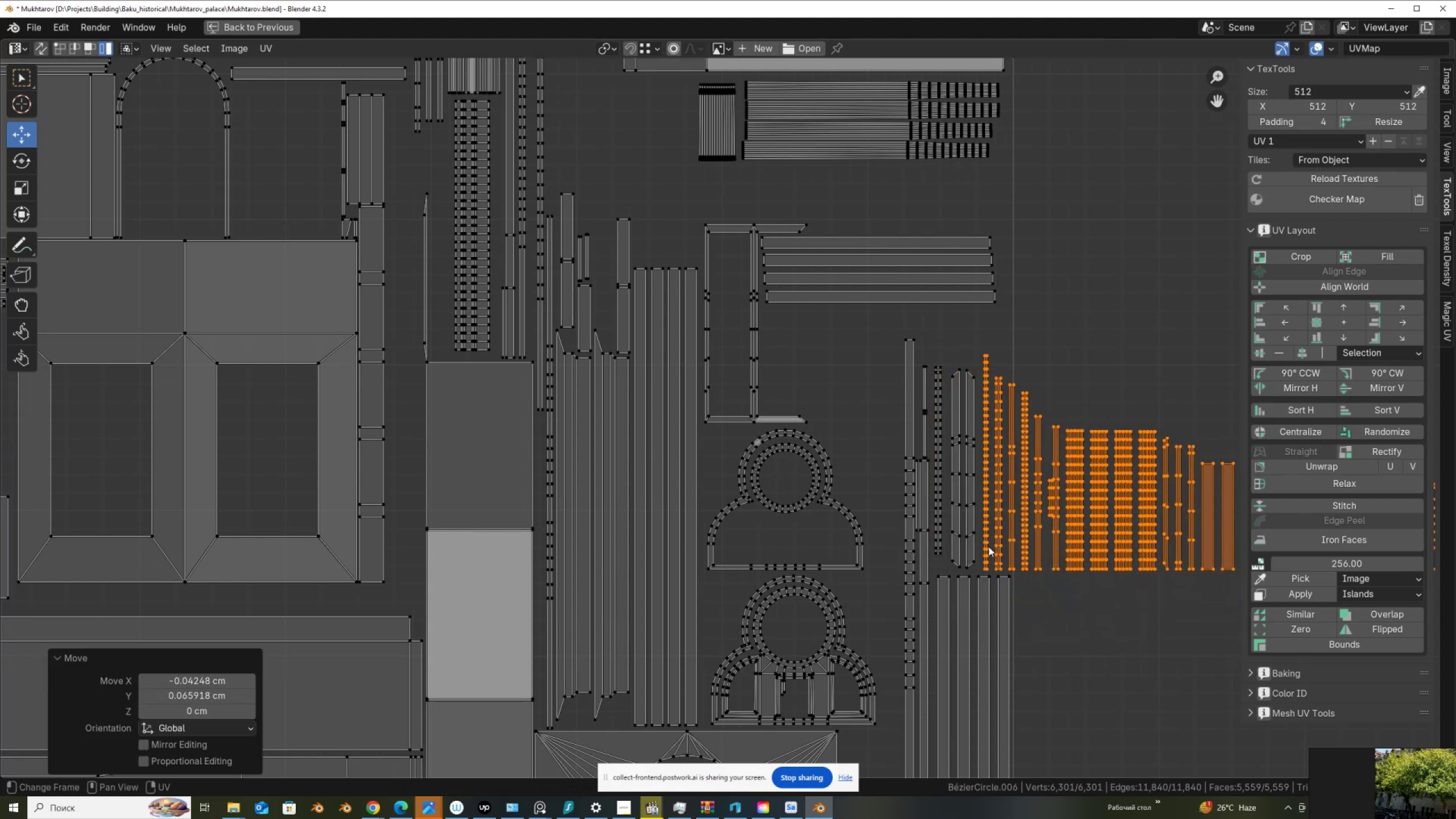 
hold_key(key=ControlLeft, duration=0.8)
left_click_drag(start_coordinate=[981, 557], to_coordinate=[1002, 587])
 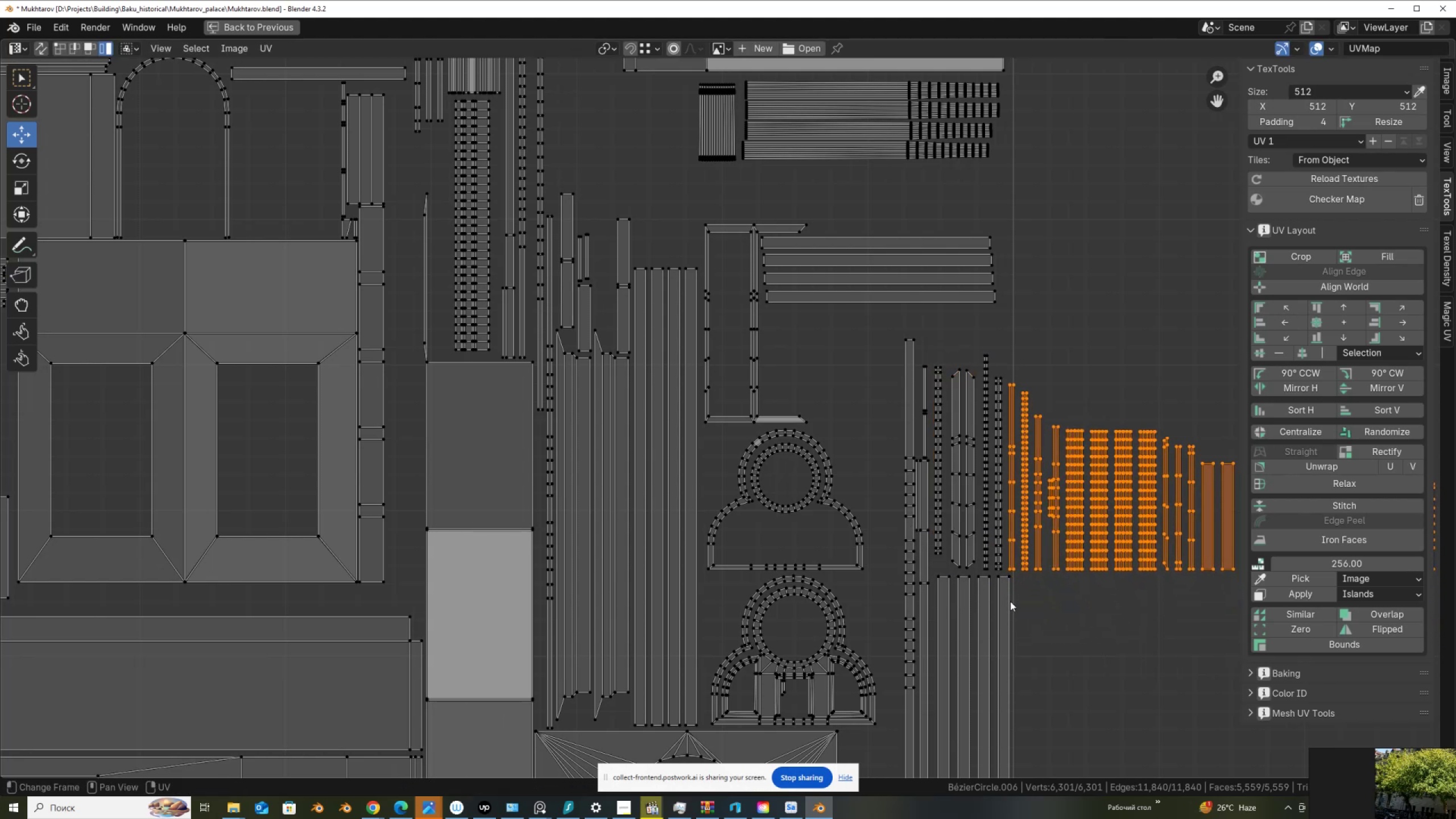 
key(G)
 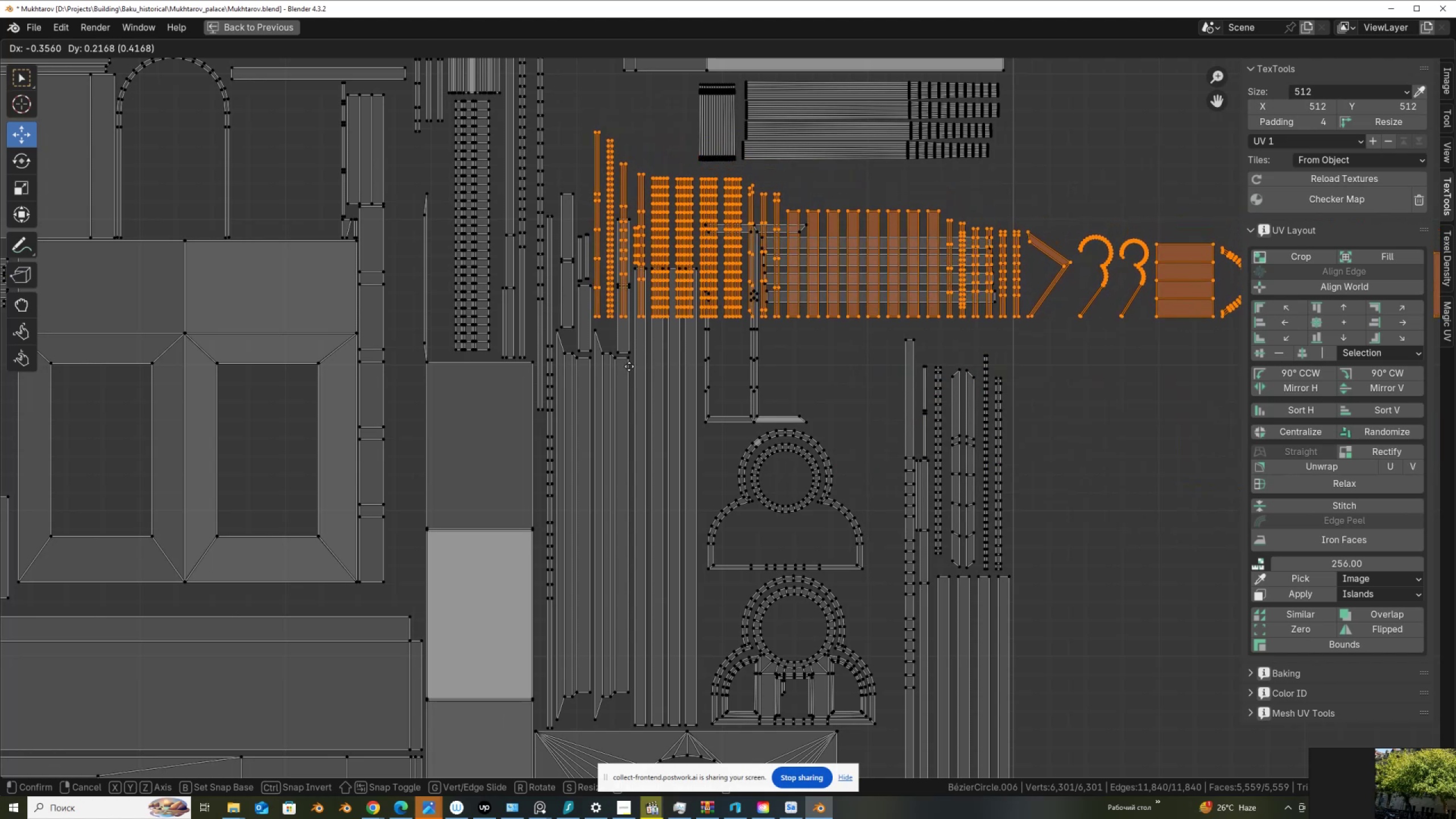 
left_click([630, 369])
 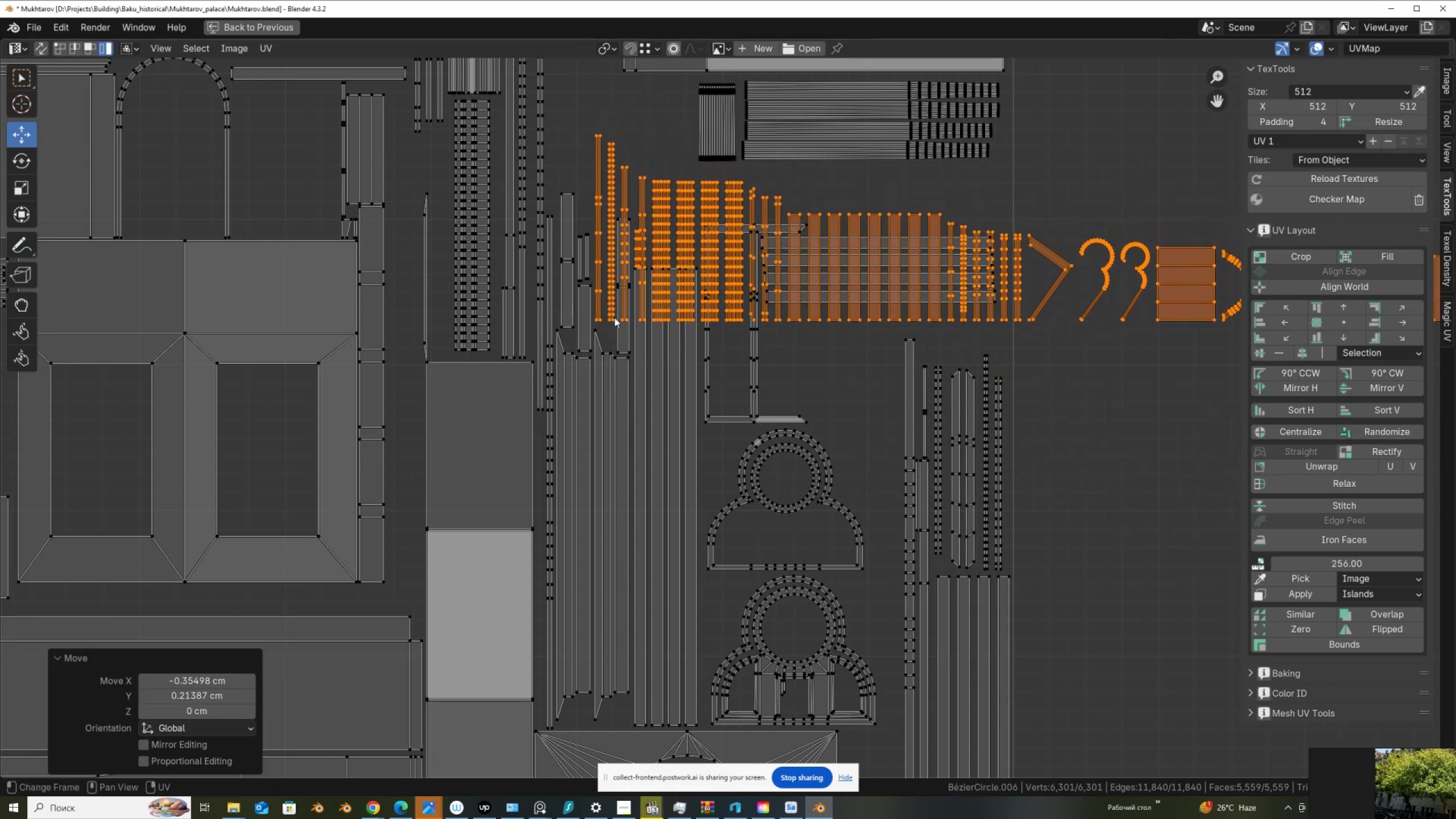 
hold_key(key=ControlLeft, duration=0.96)
left_click_drag(start_coordinate=[591, 311], to_coordinate=[616, 343])
 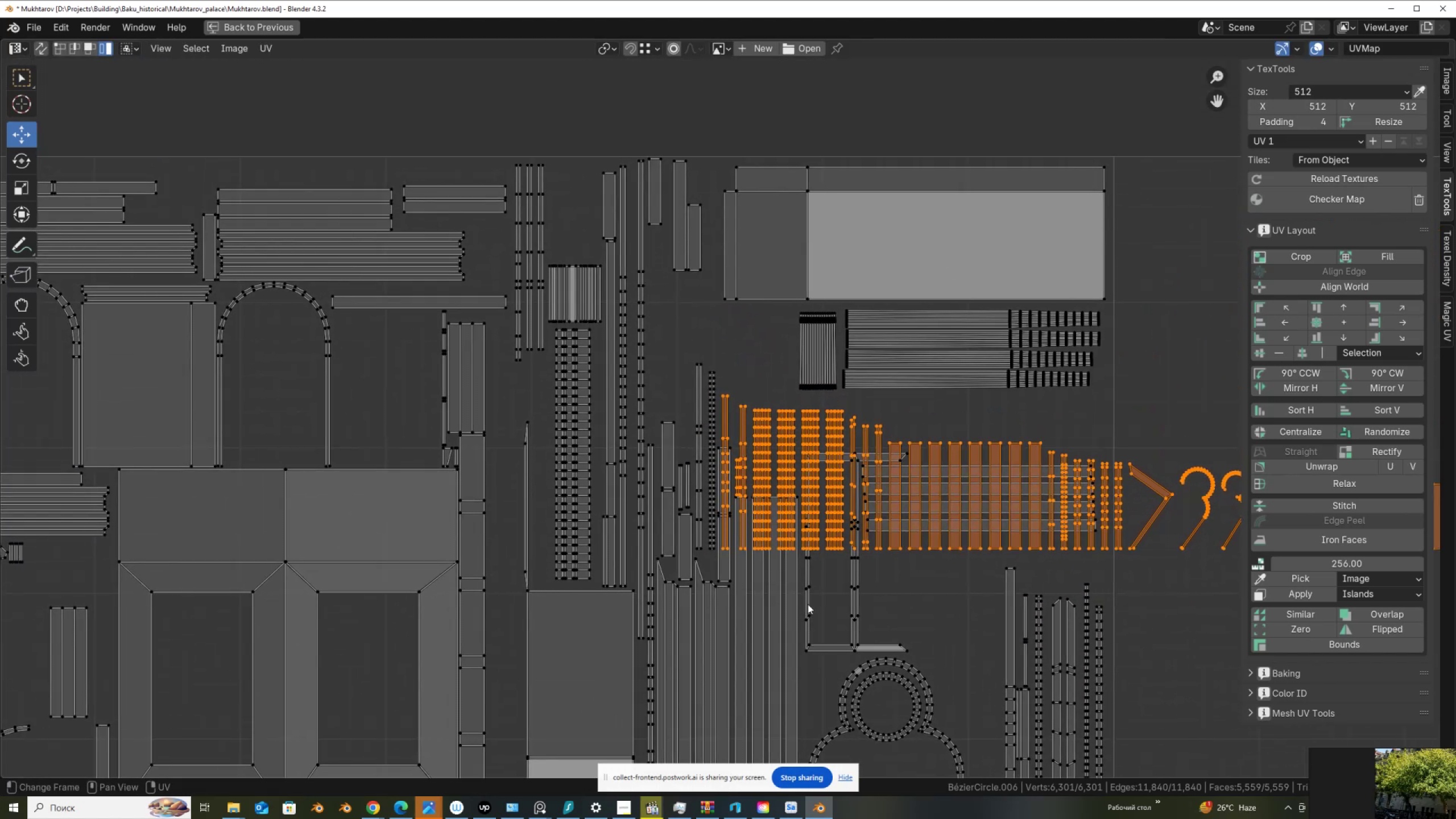 
key(G)
 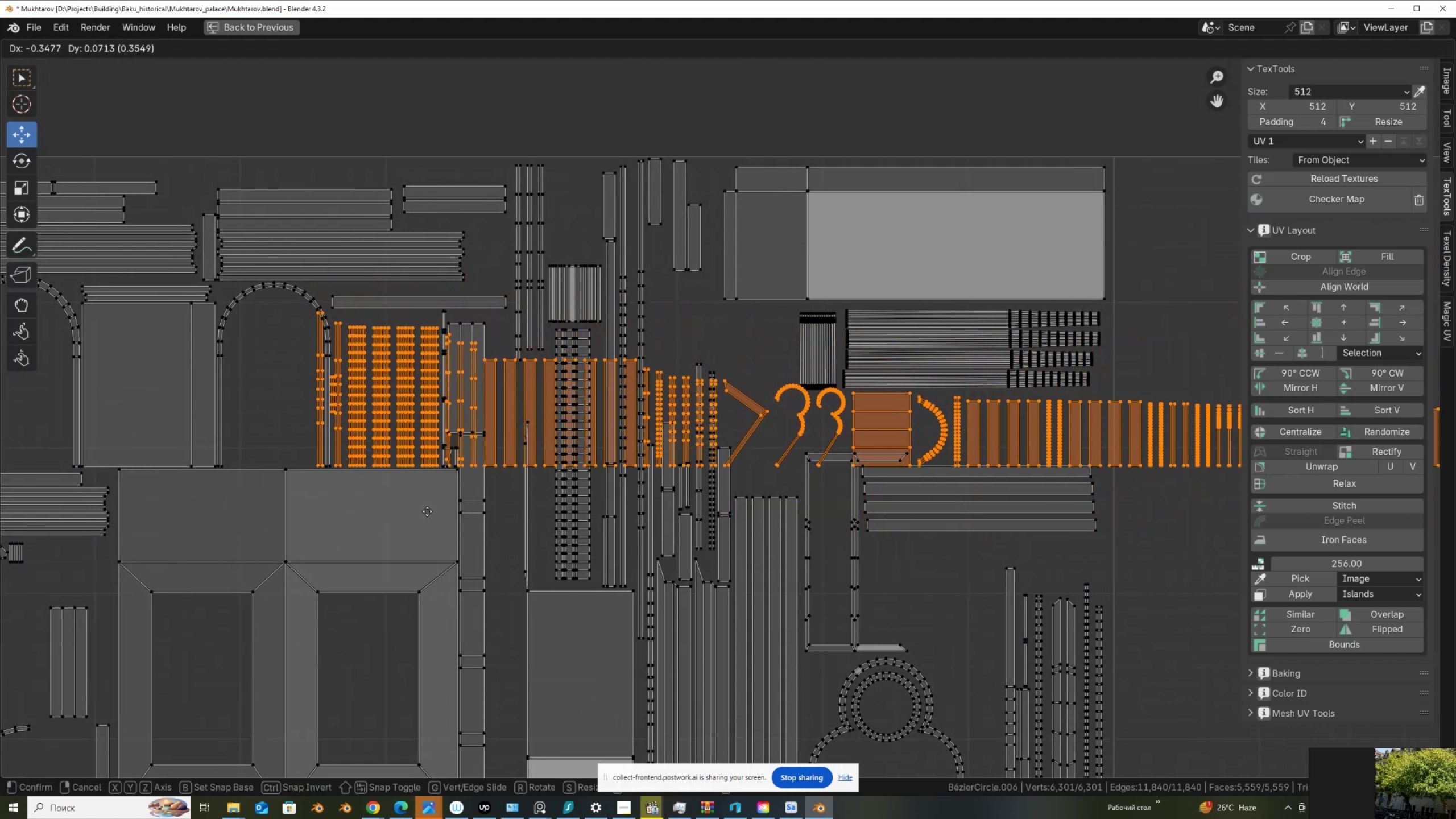 
left_click([427, 508])
 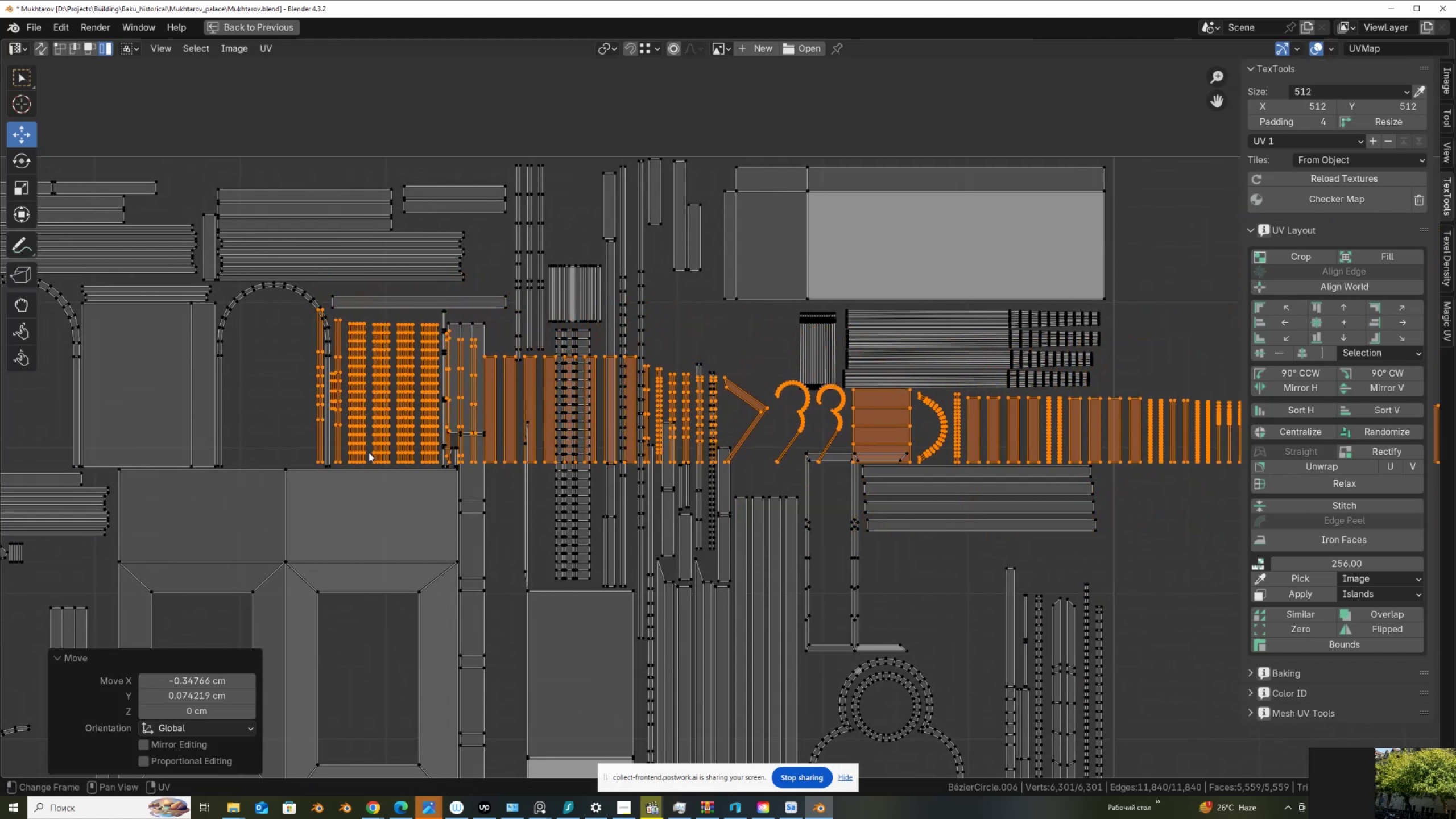 
hold_key(key=ControlLeft, duration=0.97)
left_click_drag(start_coordinate=[355, 452], to_coordinate=[428, 487])
 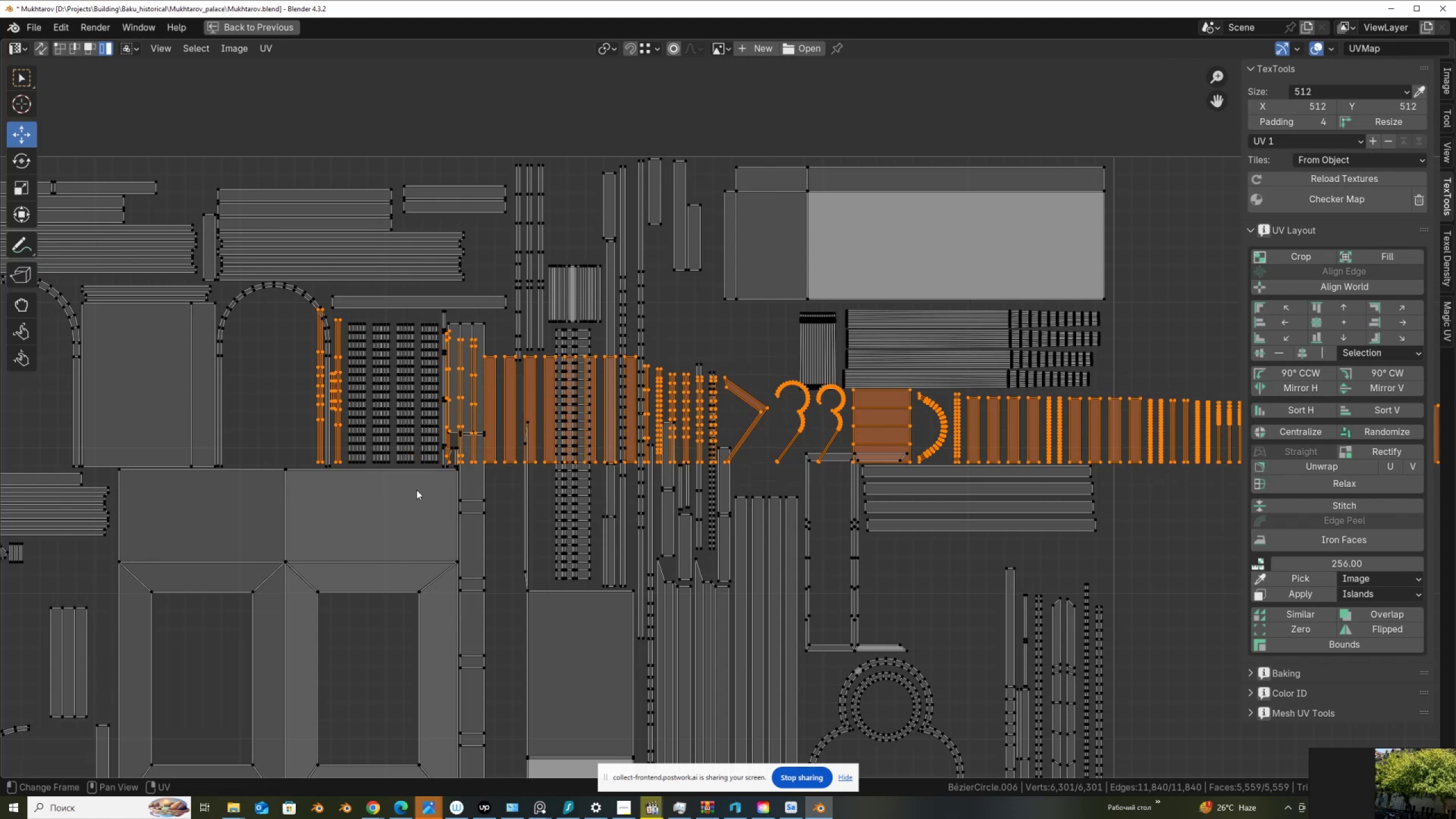 
key(G)
 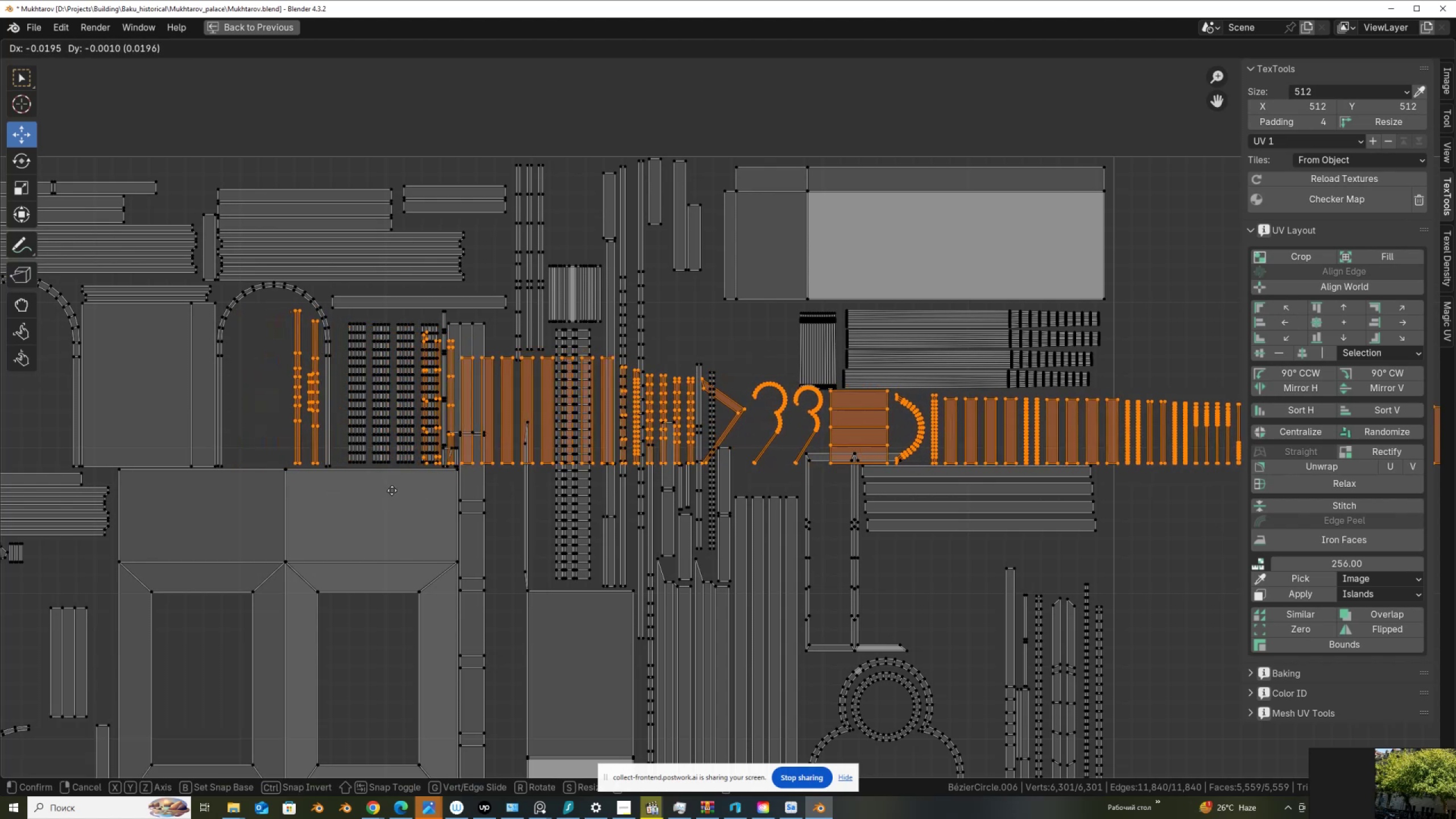 
left_click([392, 490])
 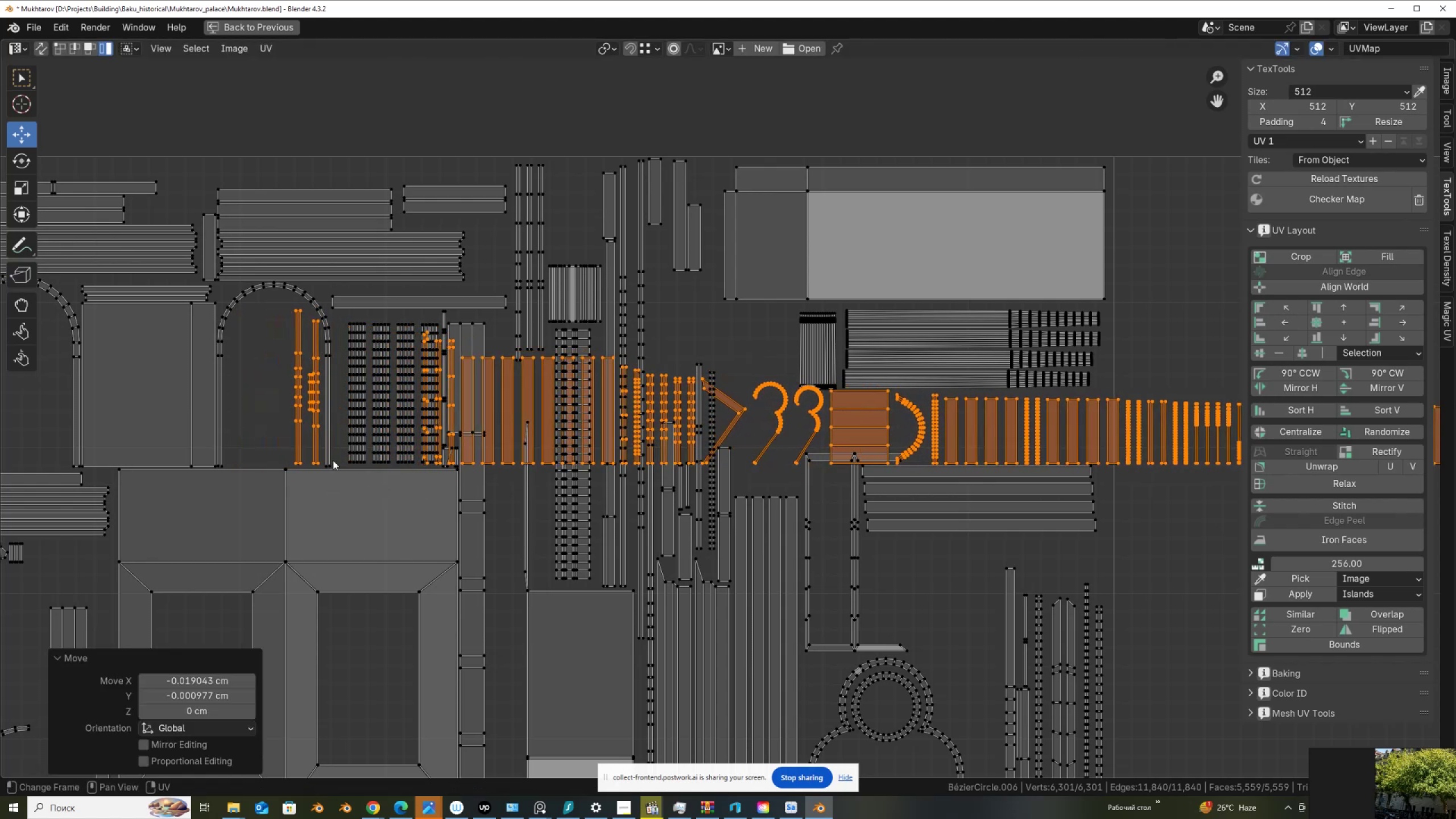 
hold_key(key=ControlLeft, duration=0.54)
left_click_drag(start_coordinate=[283, 441], to_coordinate=[324, 479])
 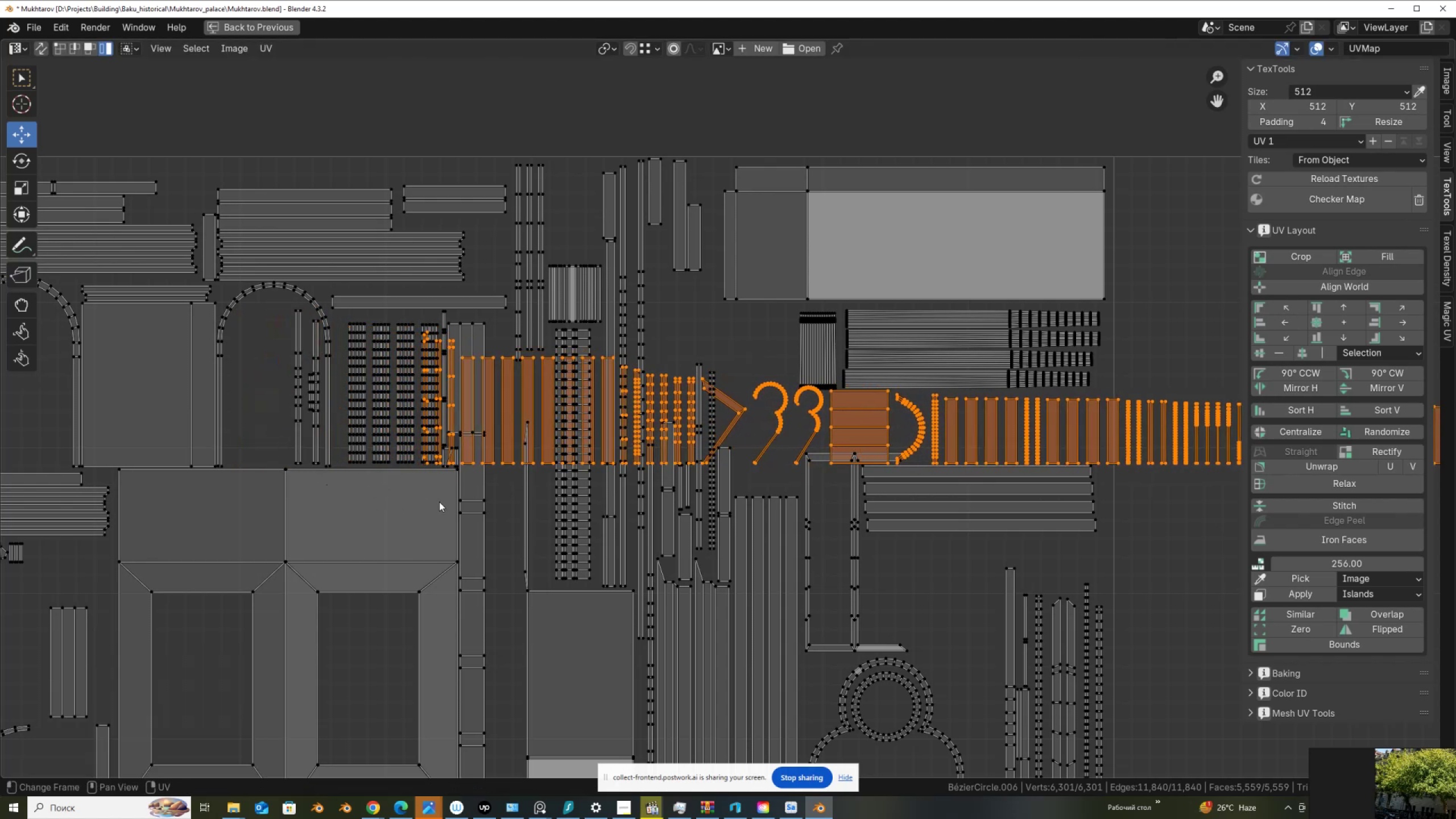 
key(G)
 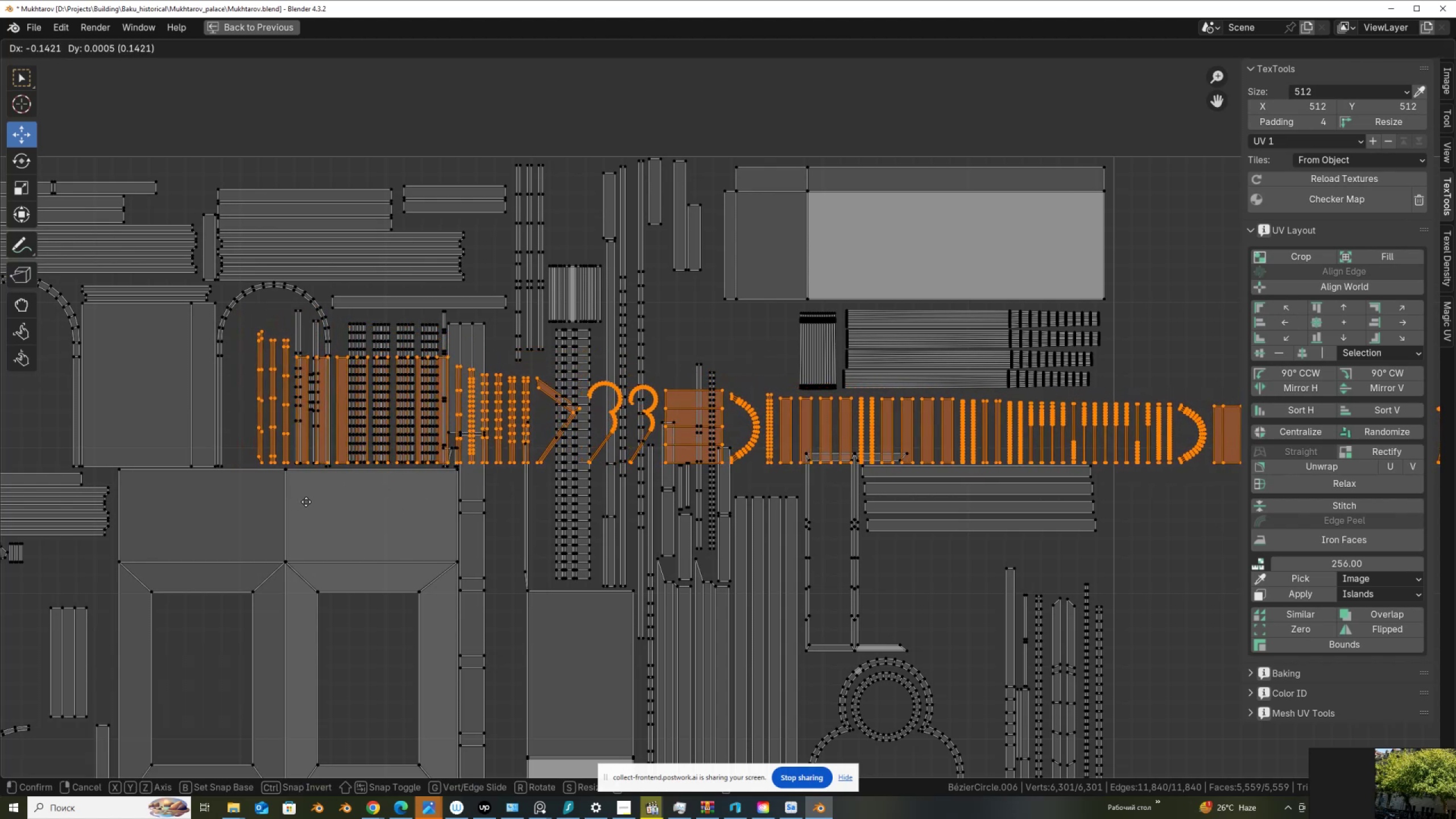 
left_click([306, 502])
 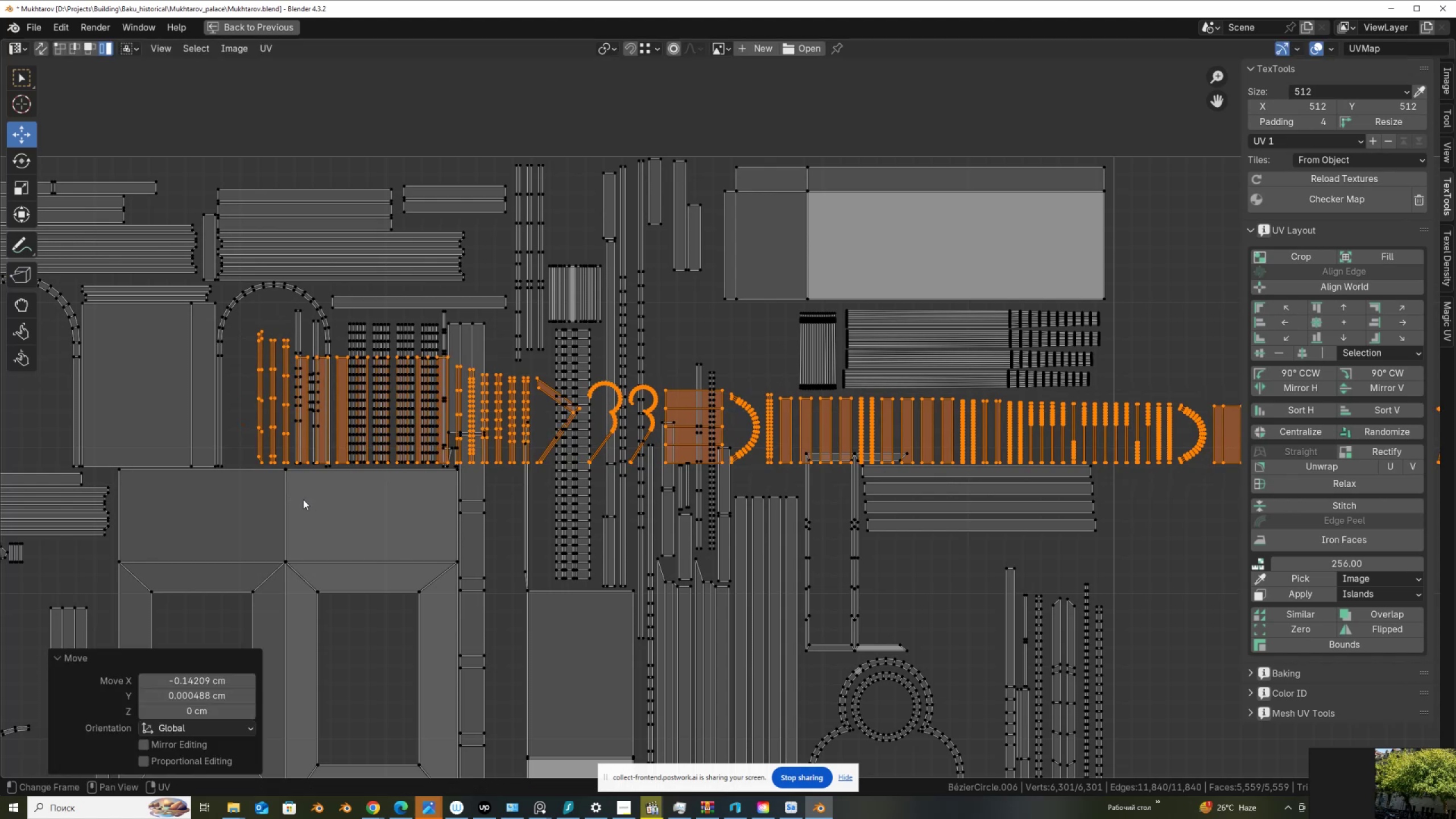 
hold_key(key=ControlLeft, duration=1.07)
left_click_drag(start_coordinate=[249, 454], to_coordinate=[285, 474])
 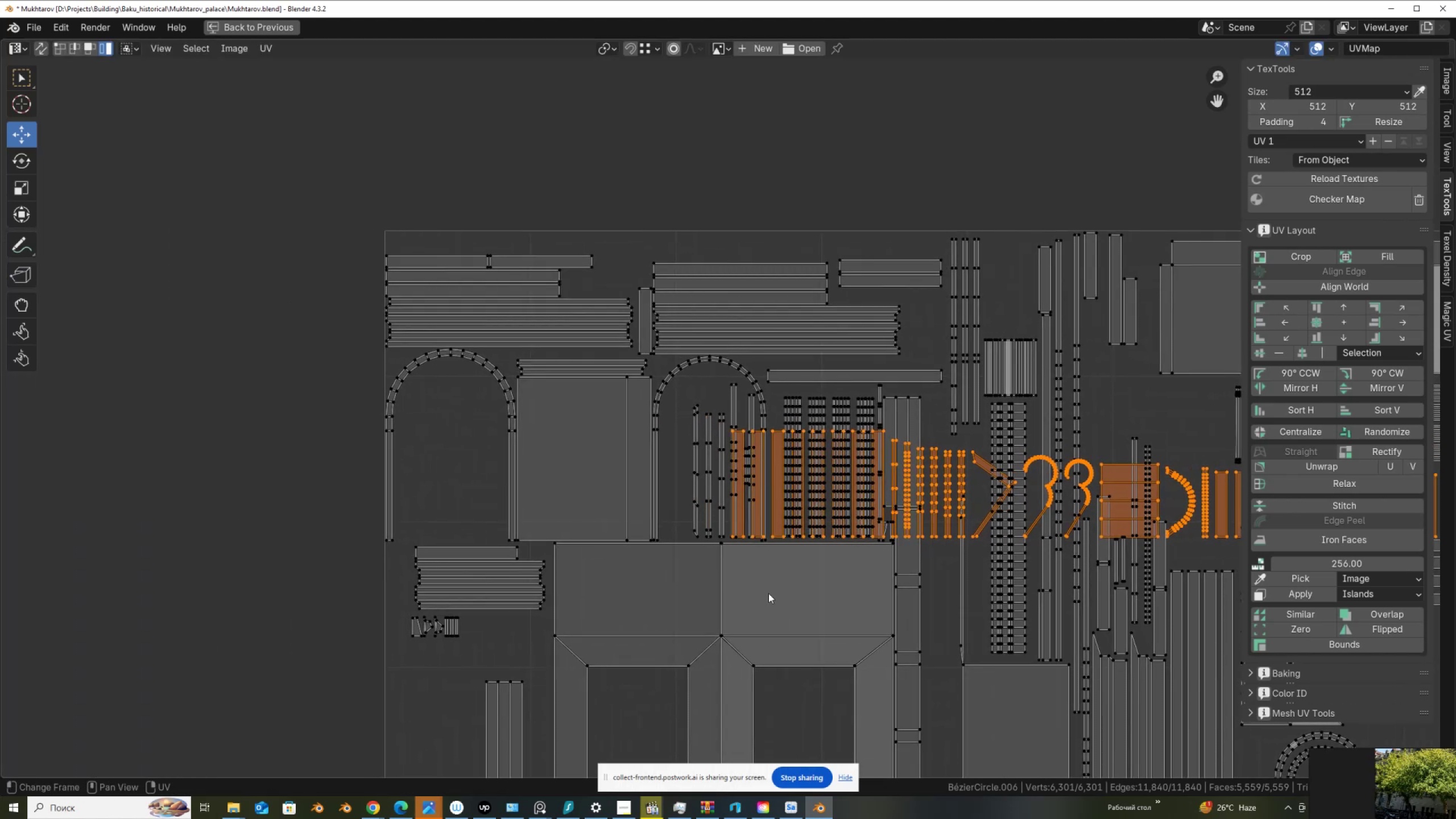 
key(G)
 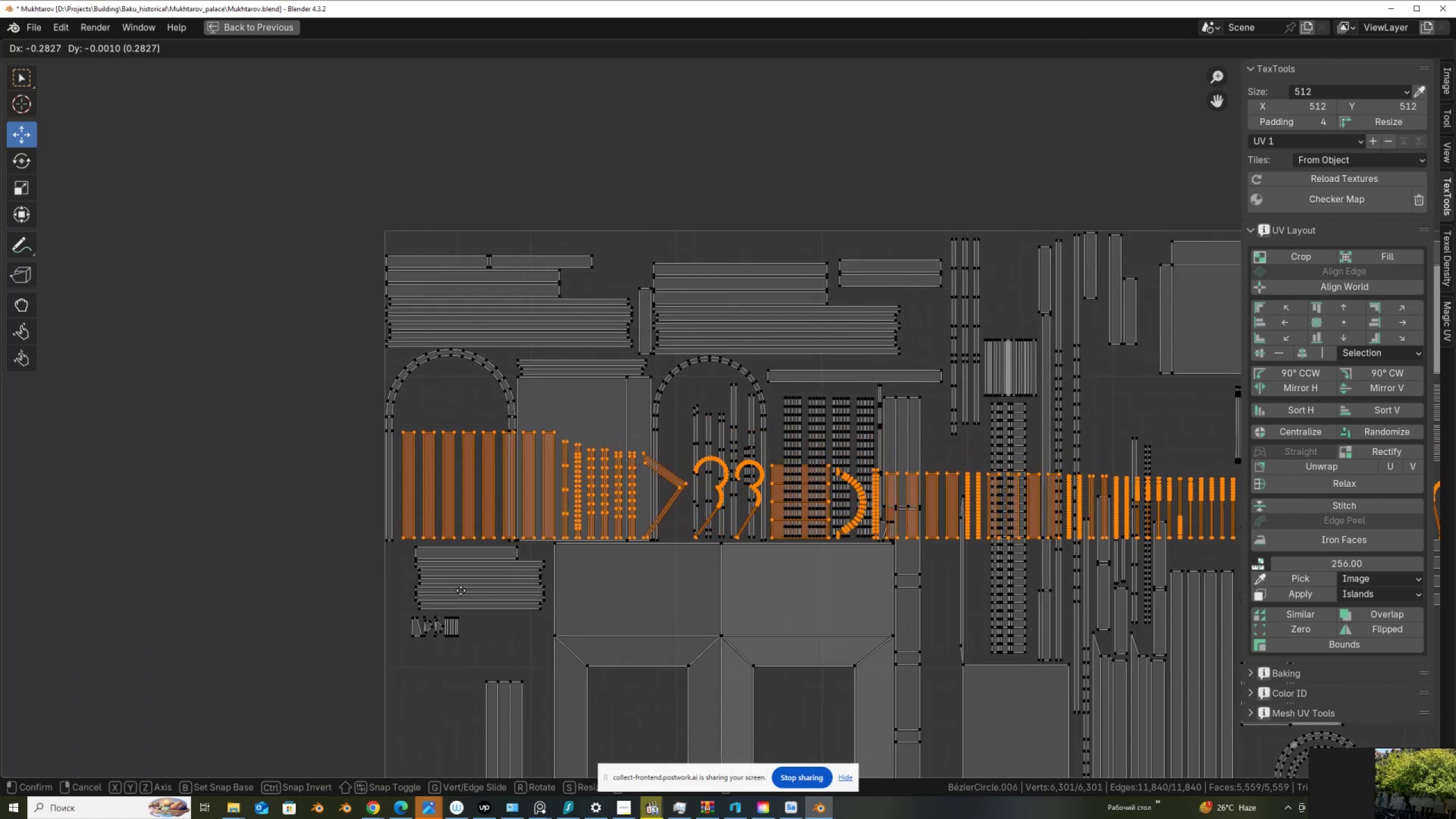 
left_click([461, 590])
 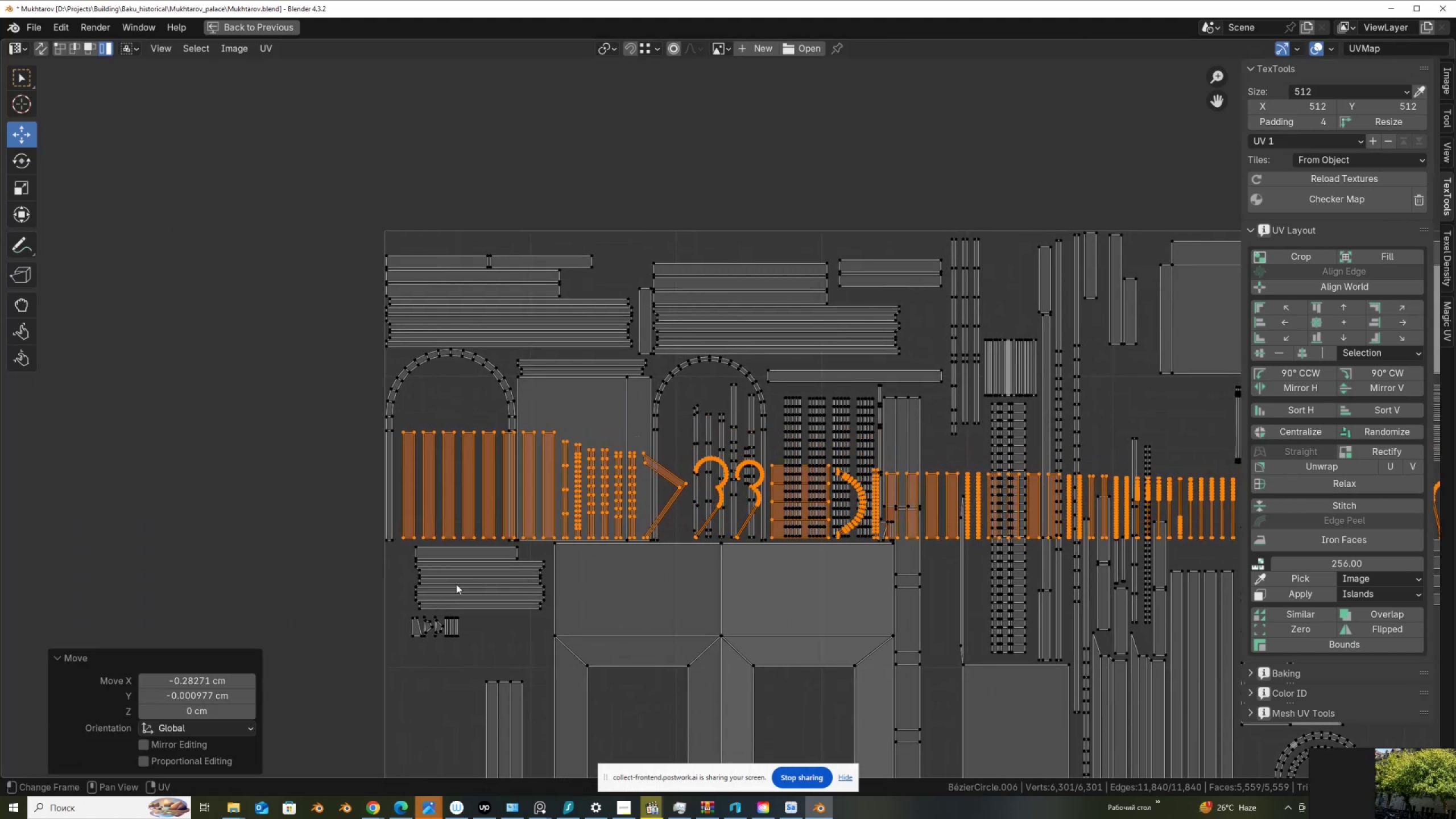 
hold_key(key=ControlLeft, duration=1.49)
left_click_drag(start_coordinate=[399, 527], to_coordinate=[492, 561])
 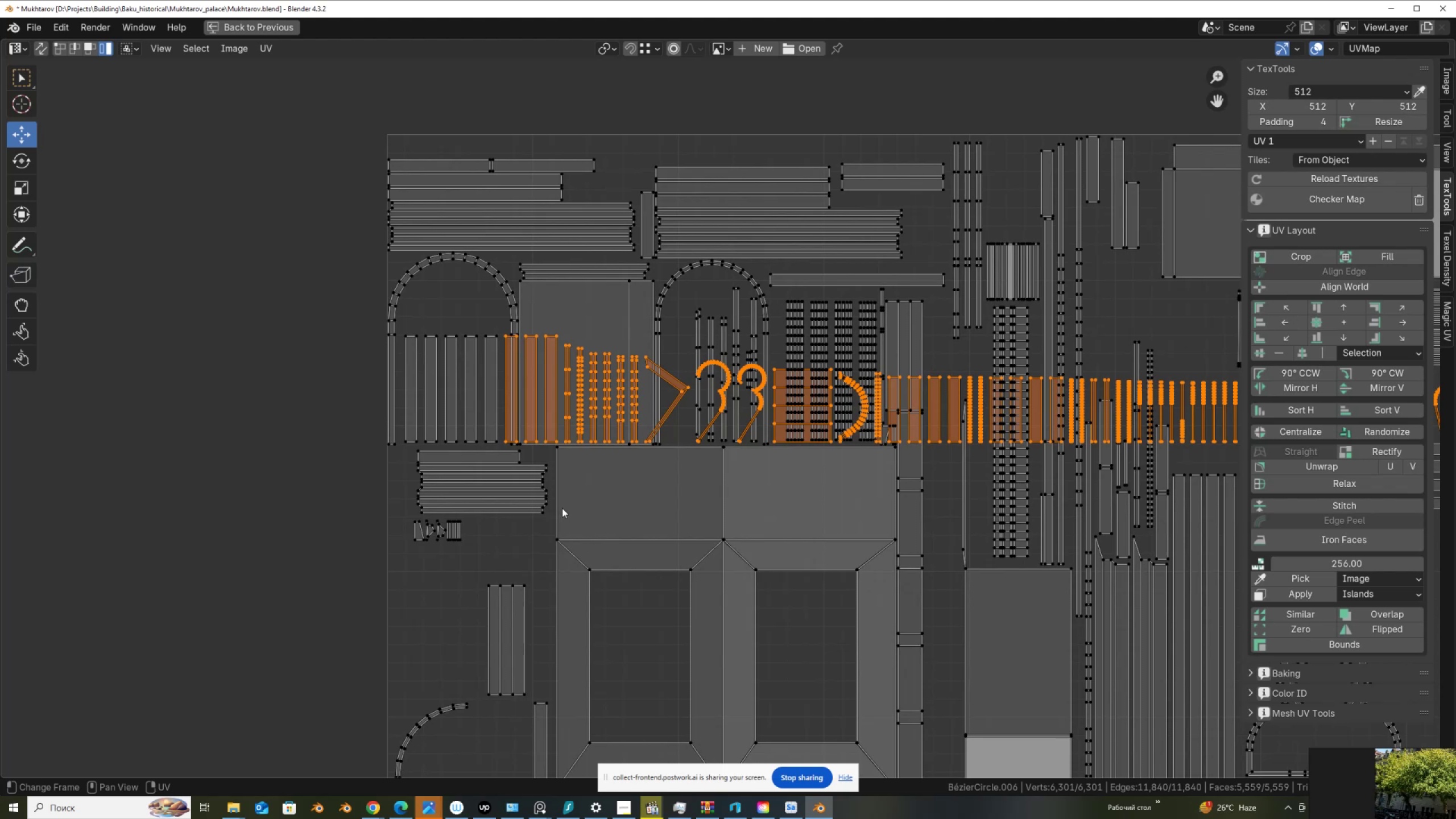 
key(G)
 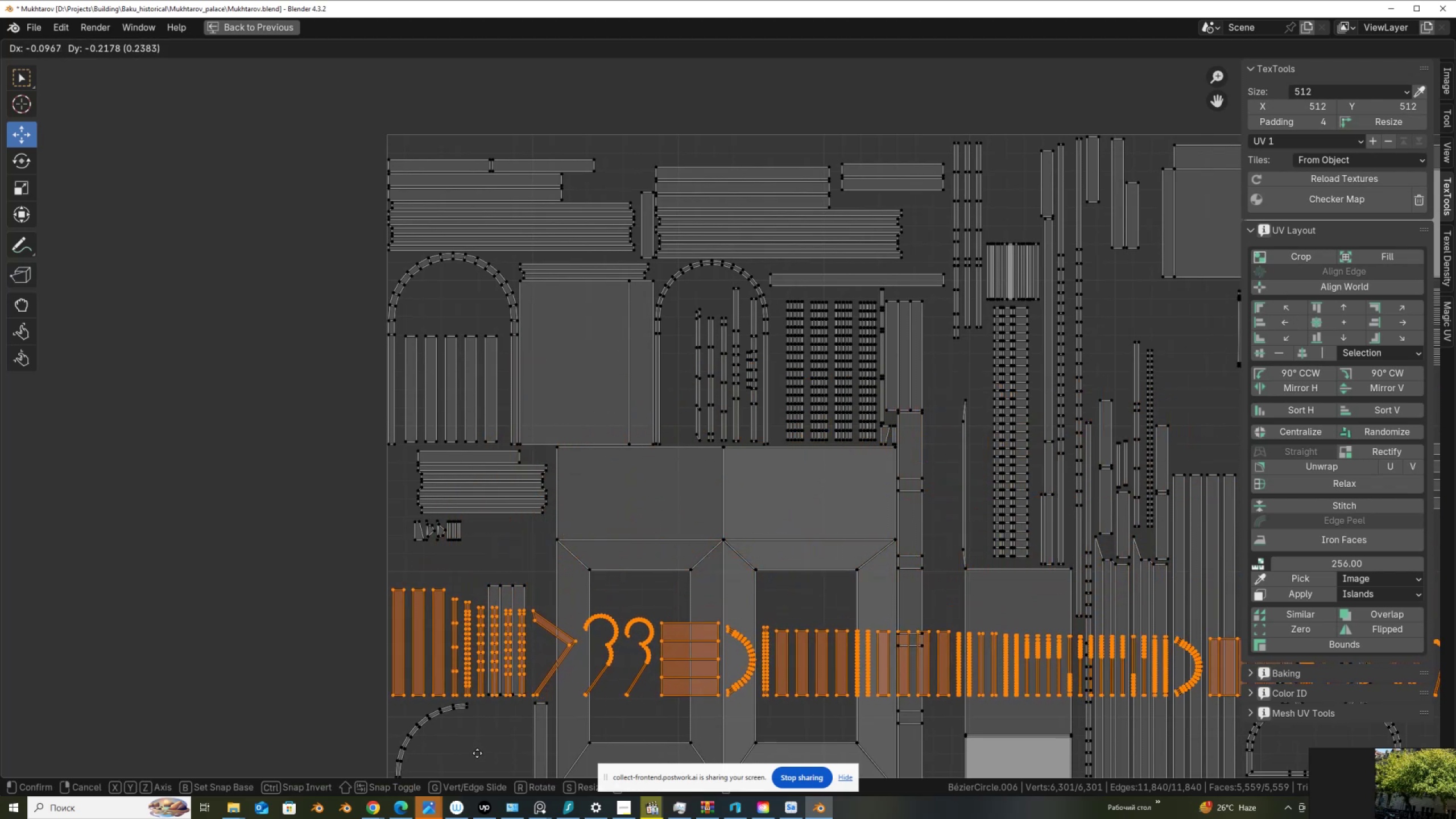 
left_click([477, 753])
 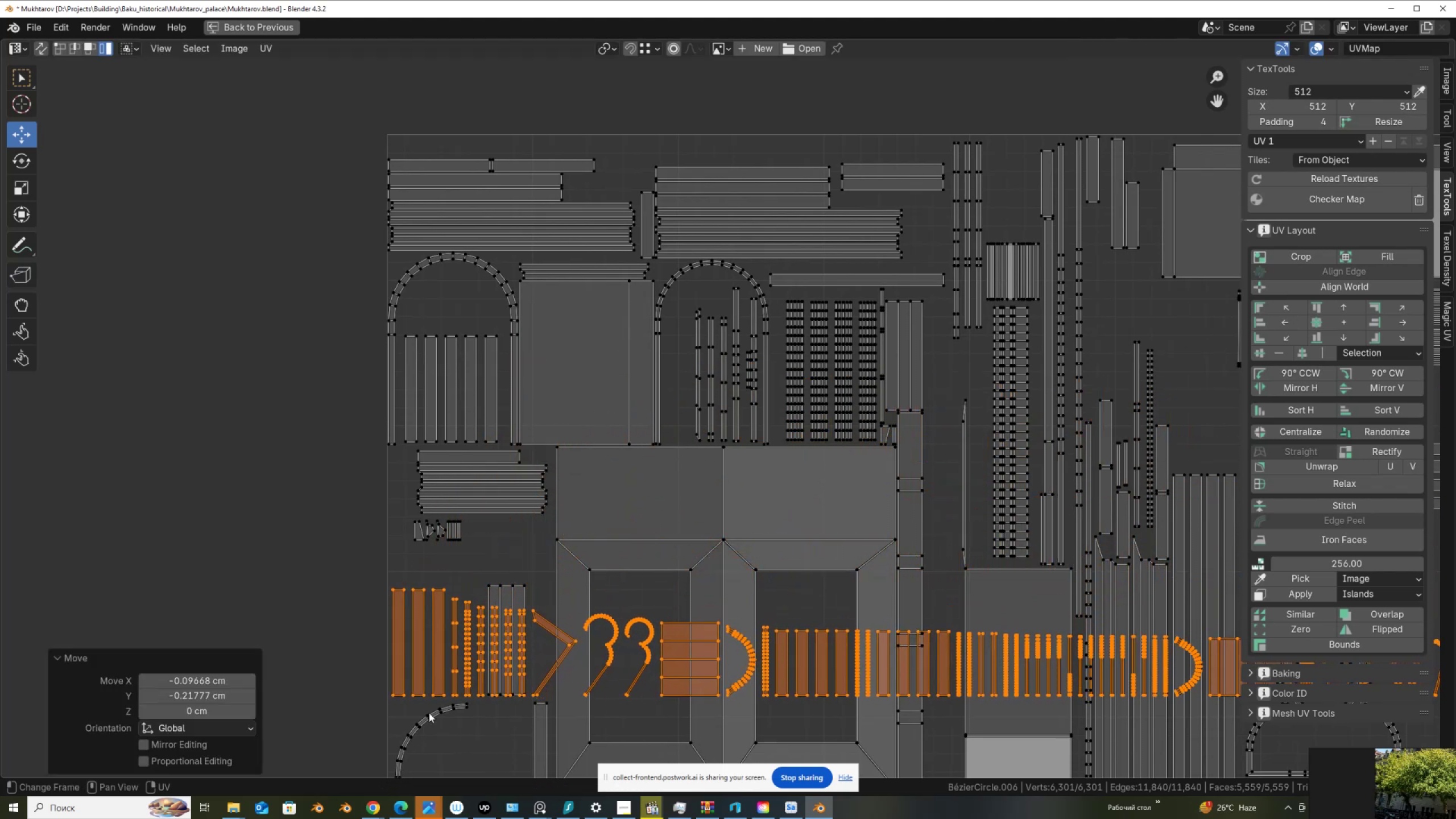 
hold_key(key=ControlLeft, duration=1.5)
left_click_drag(start_coordinate=[360, 665], to_coordinate=[480, 730])
 